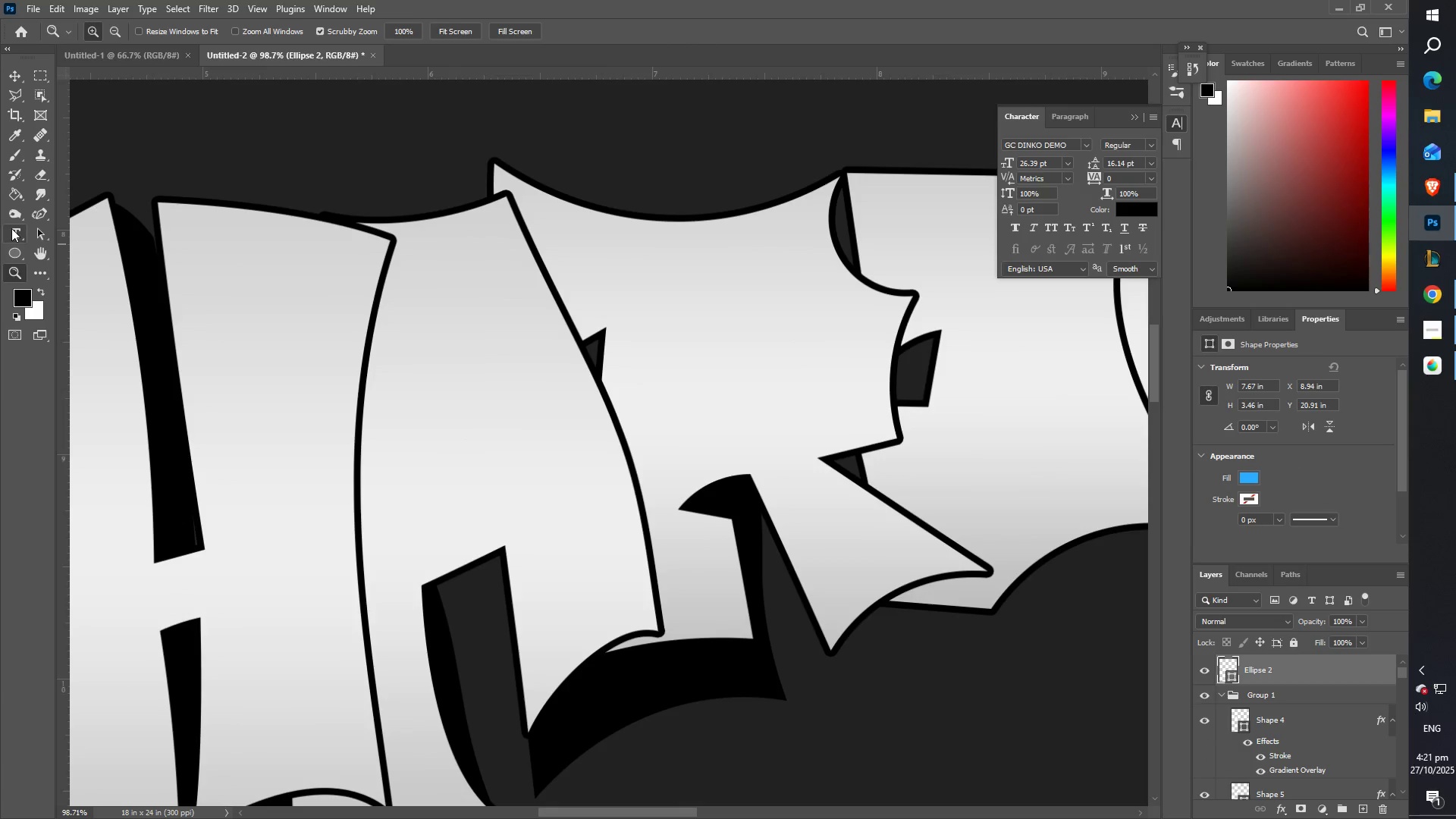 
left_click([12, 230])
 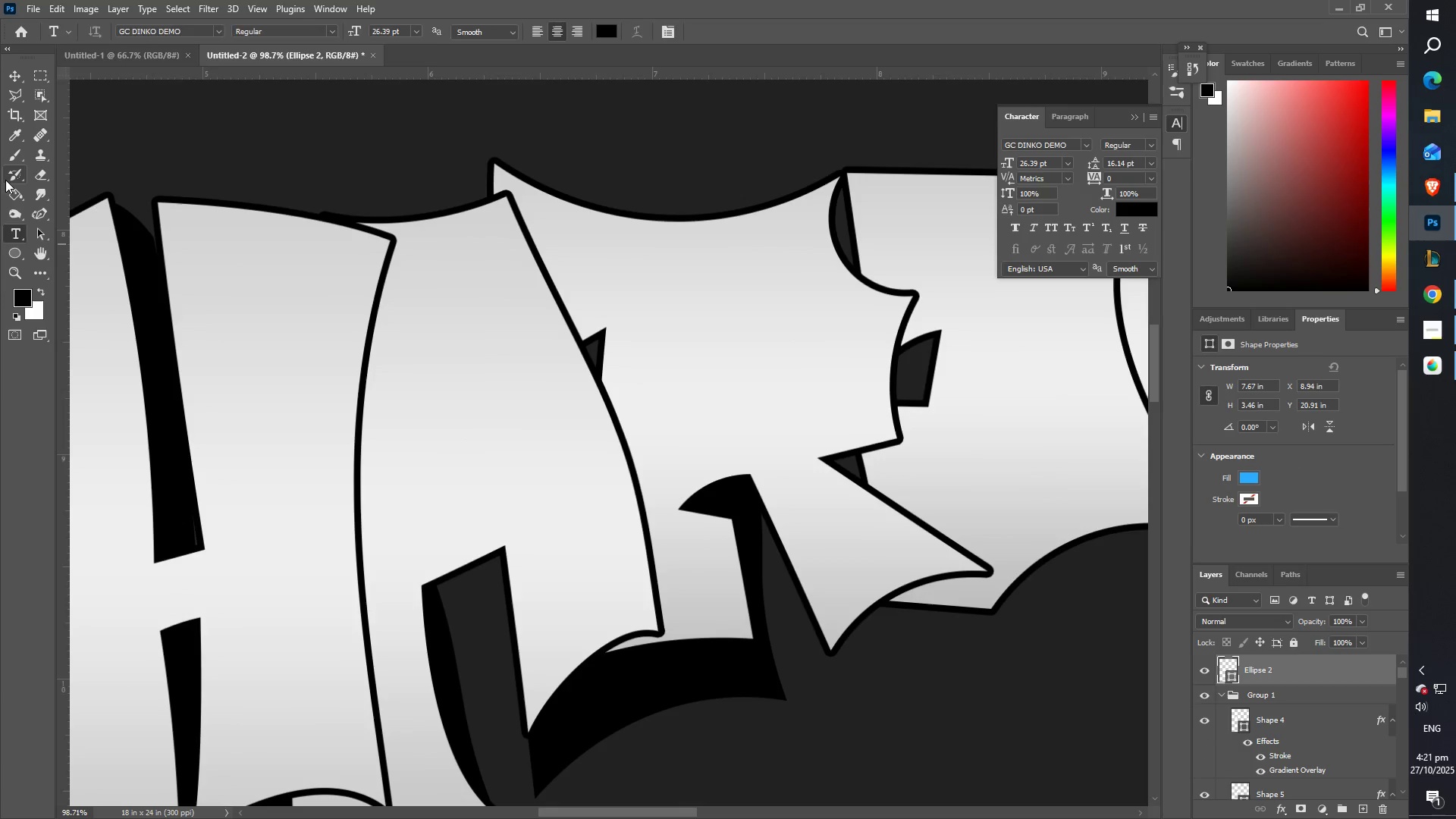 
left_click([5, 180])
 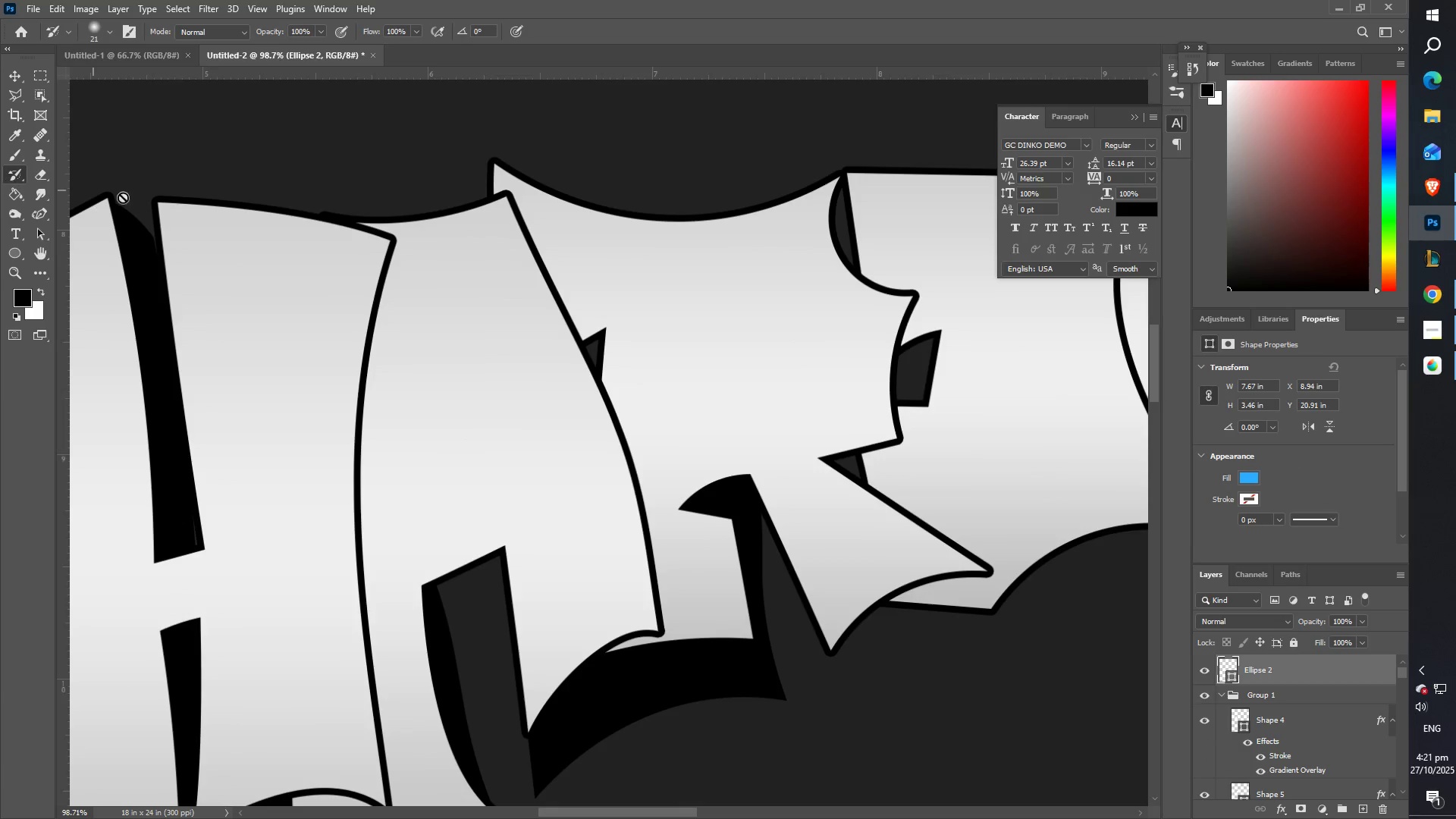 
type(ZZ)
 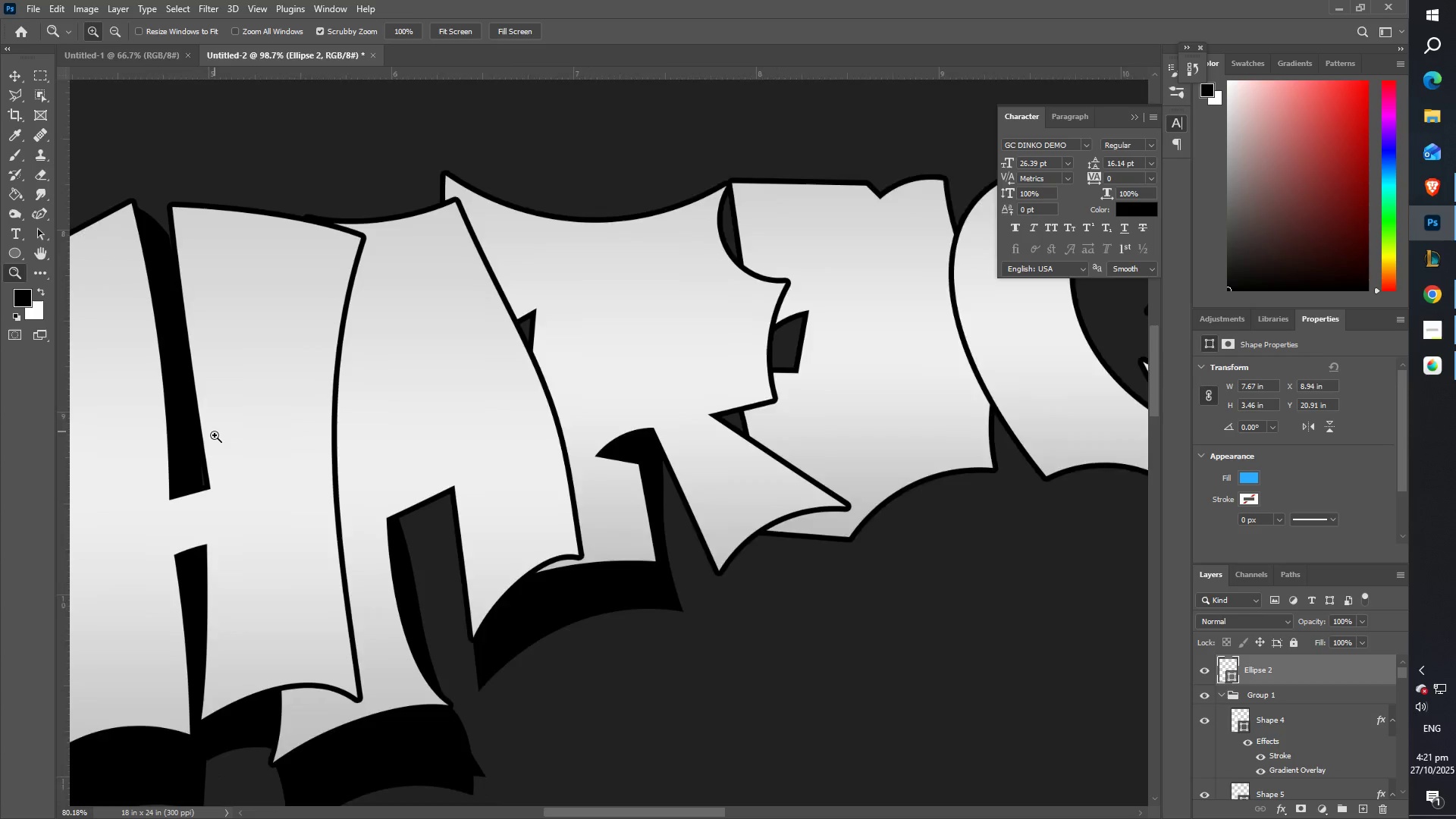 
left_click([228, 507])
 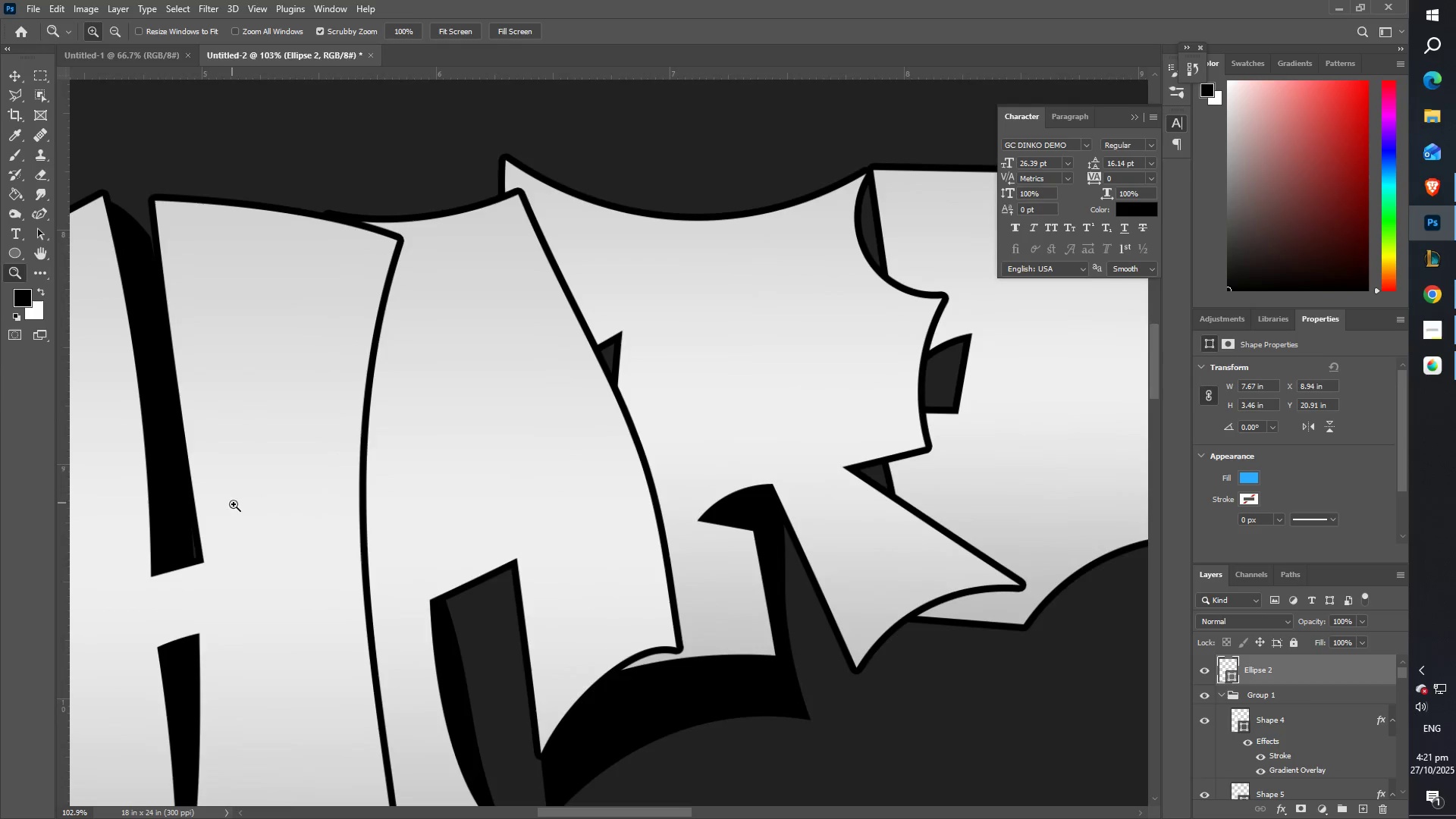 
scroll: coordinate [379, 571], scroll_direction: down, amount: 7.0
 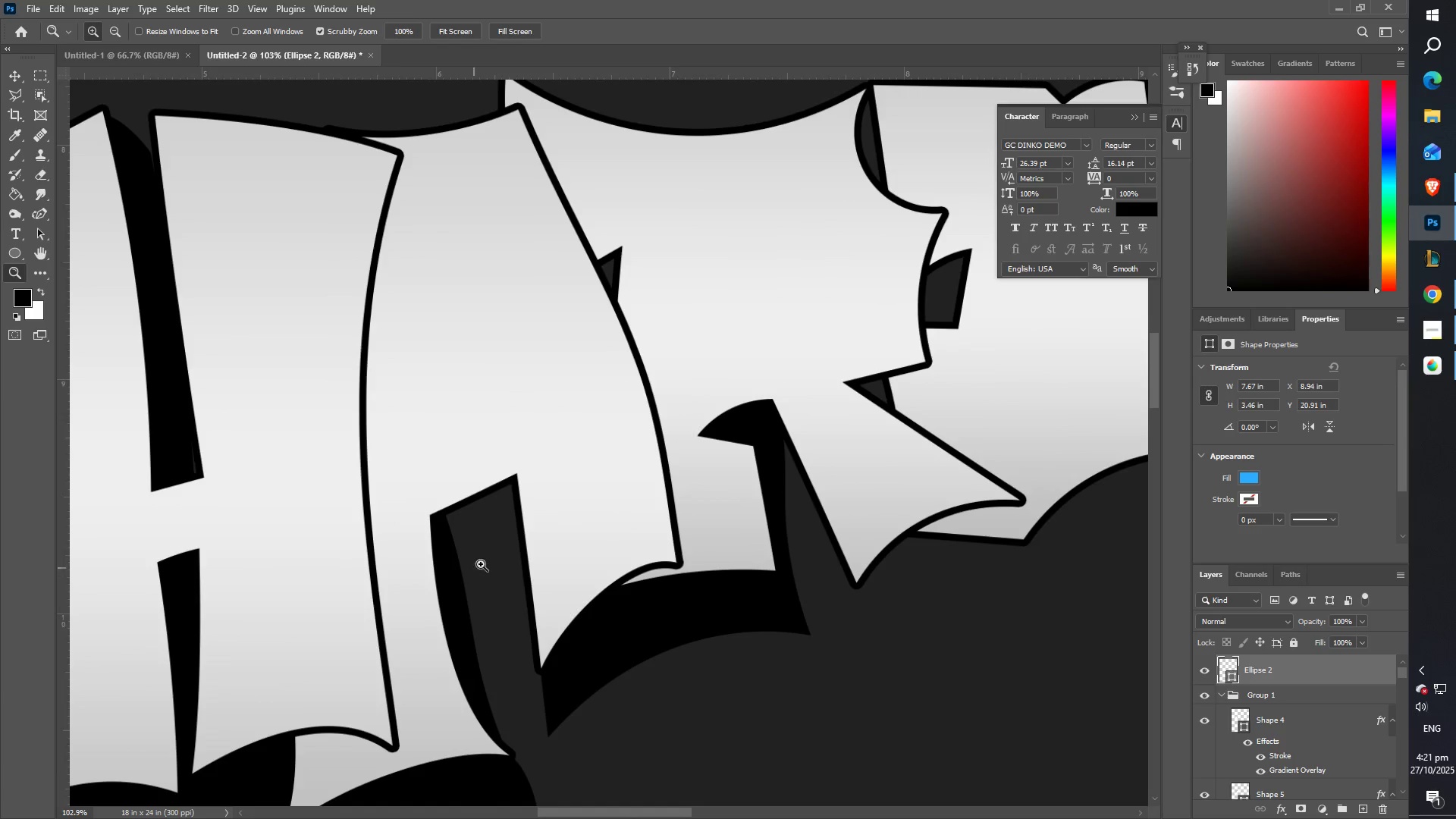 
type(ZZ)
 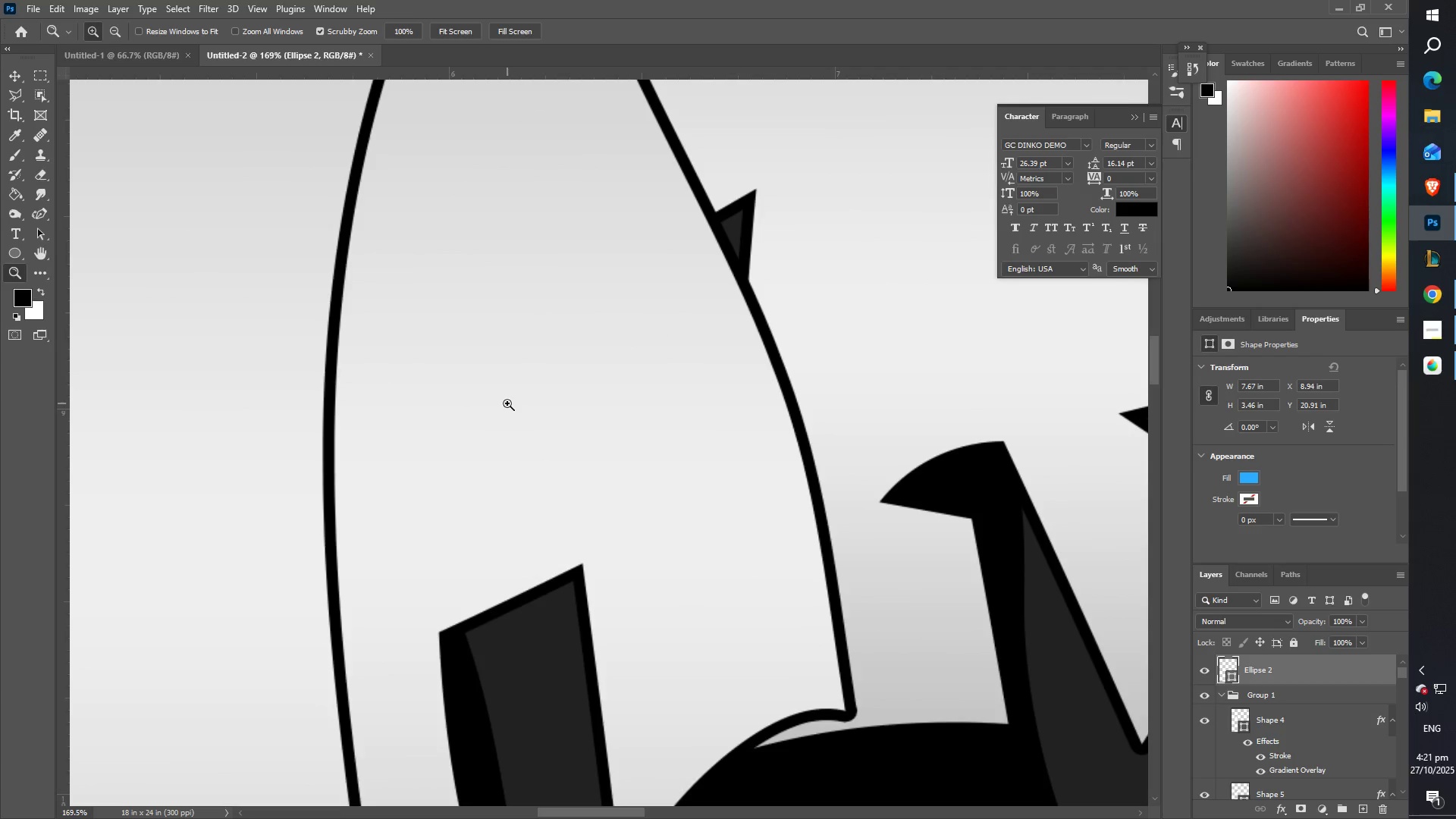 
hold_key(key=Space, duration=0.51)
 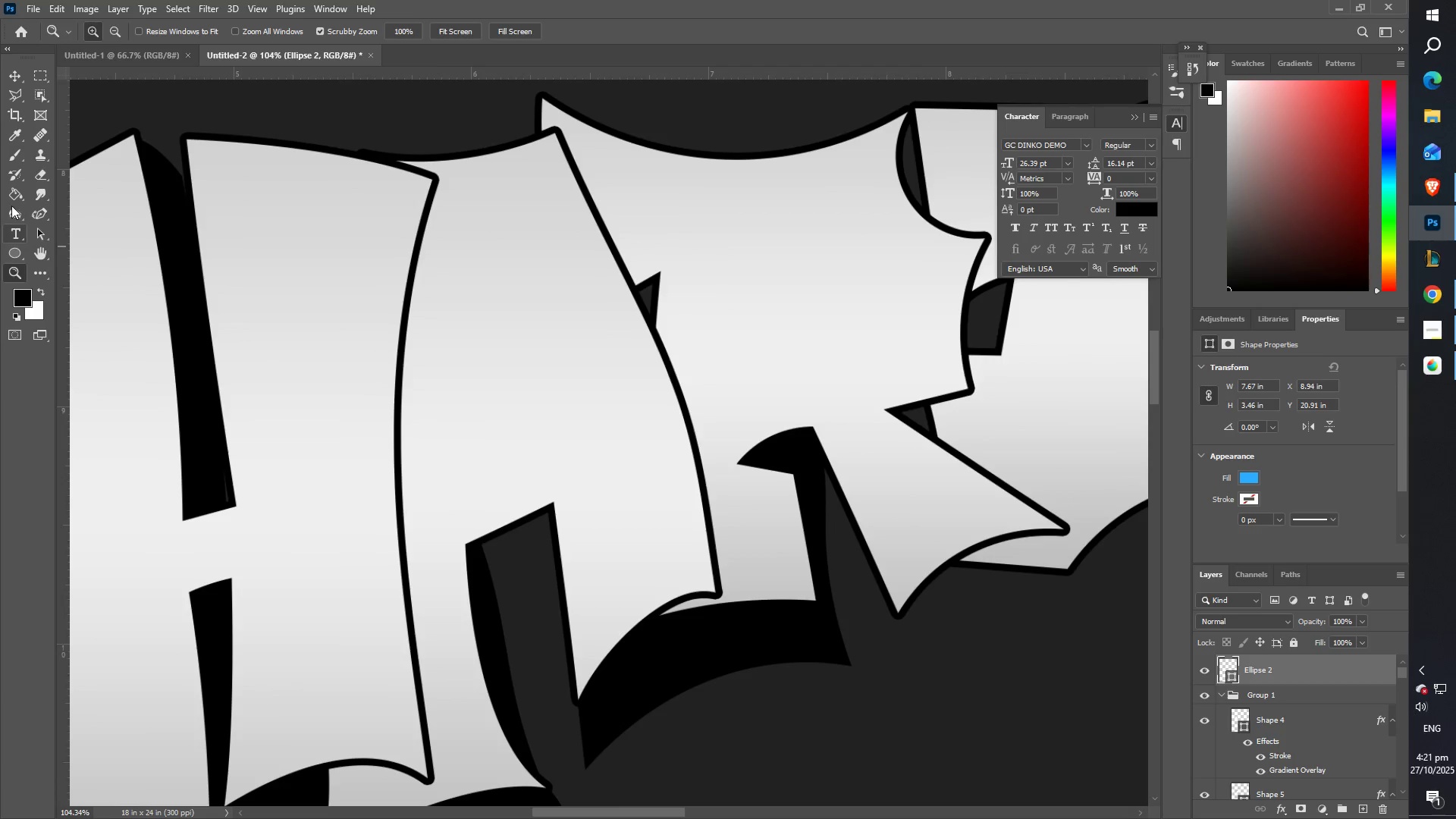 
left_click([39, 206])
 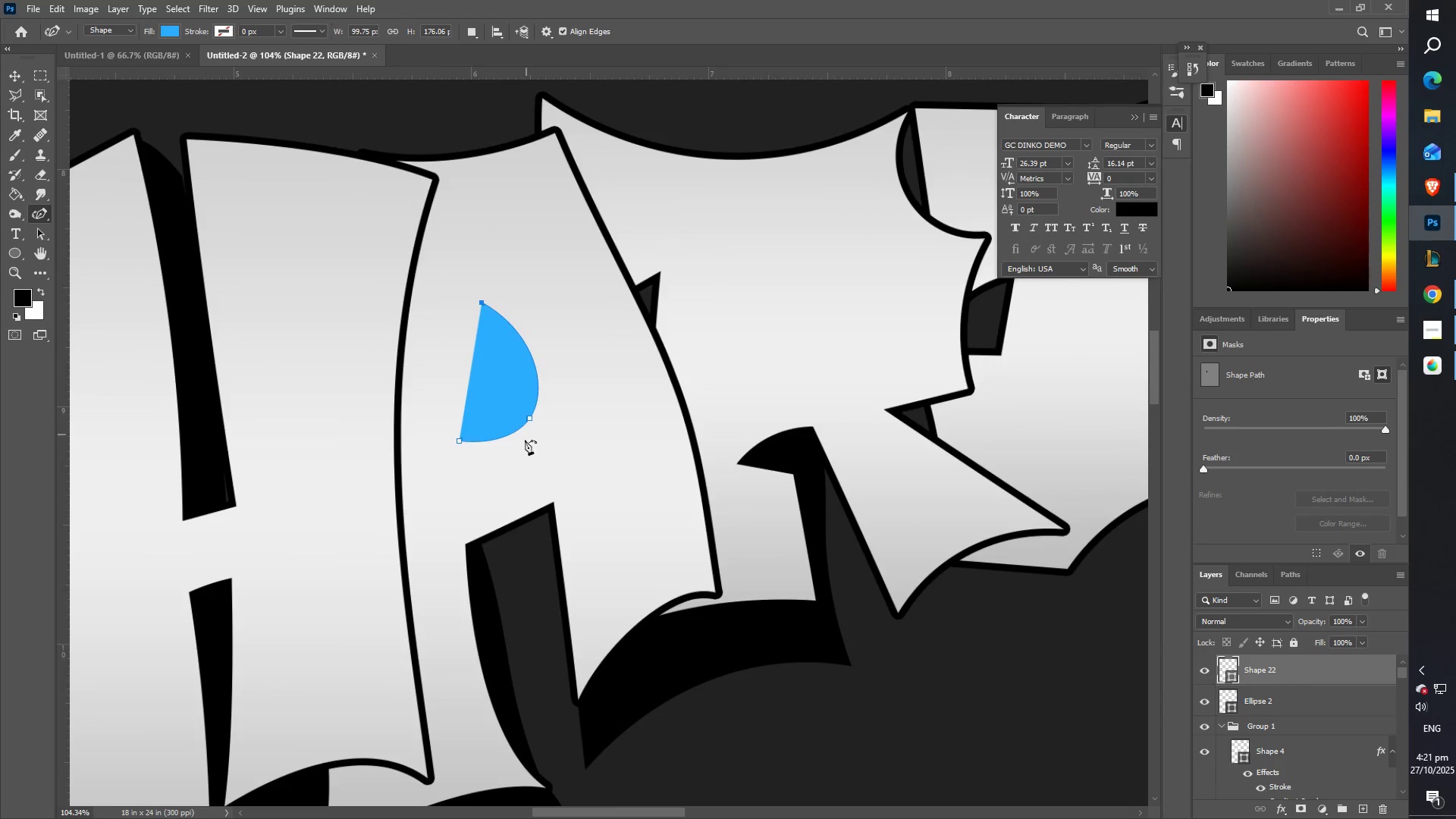 
double_click([527, 416])
 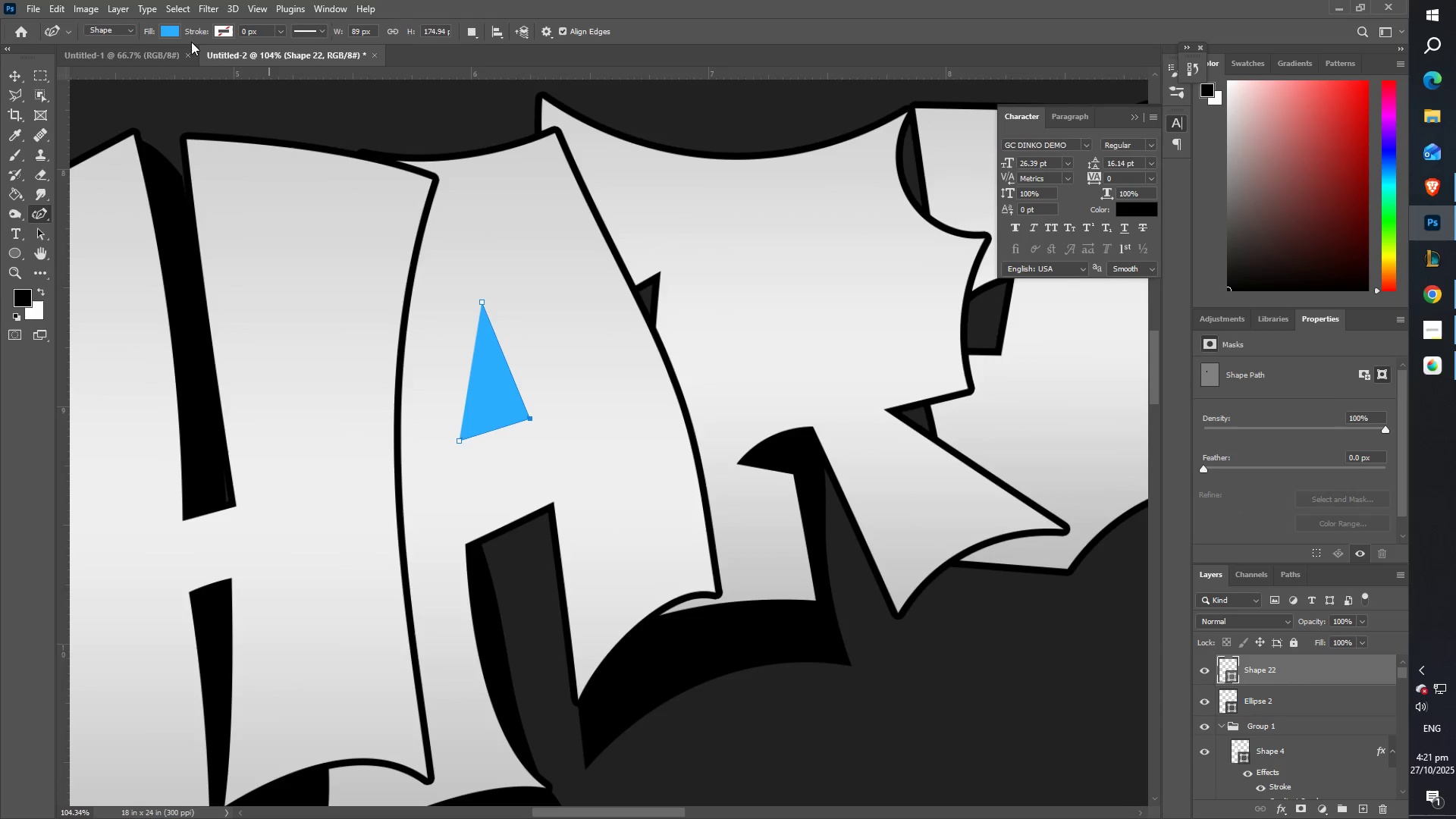 
left_click([175, 30])
 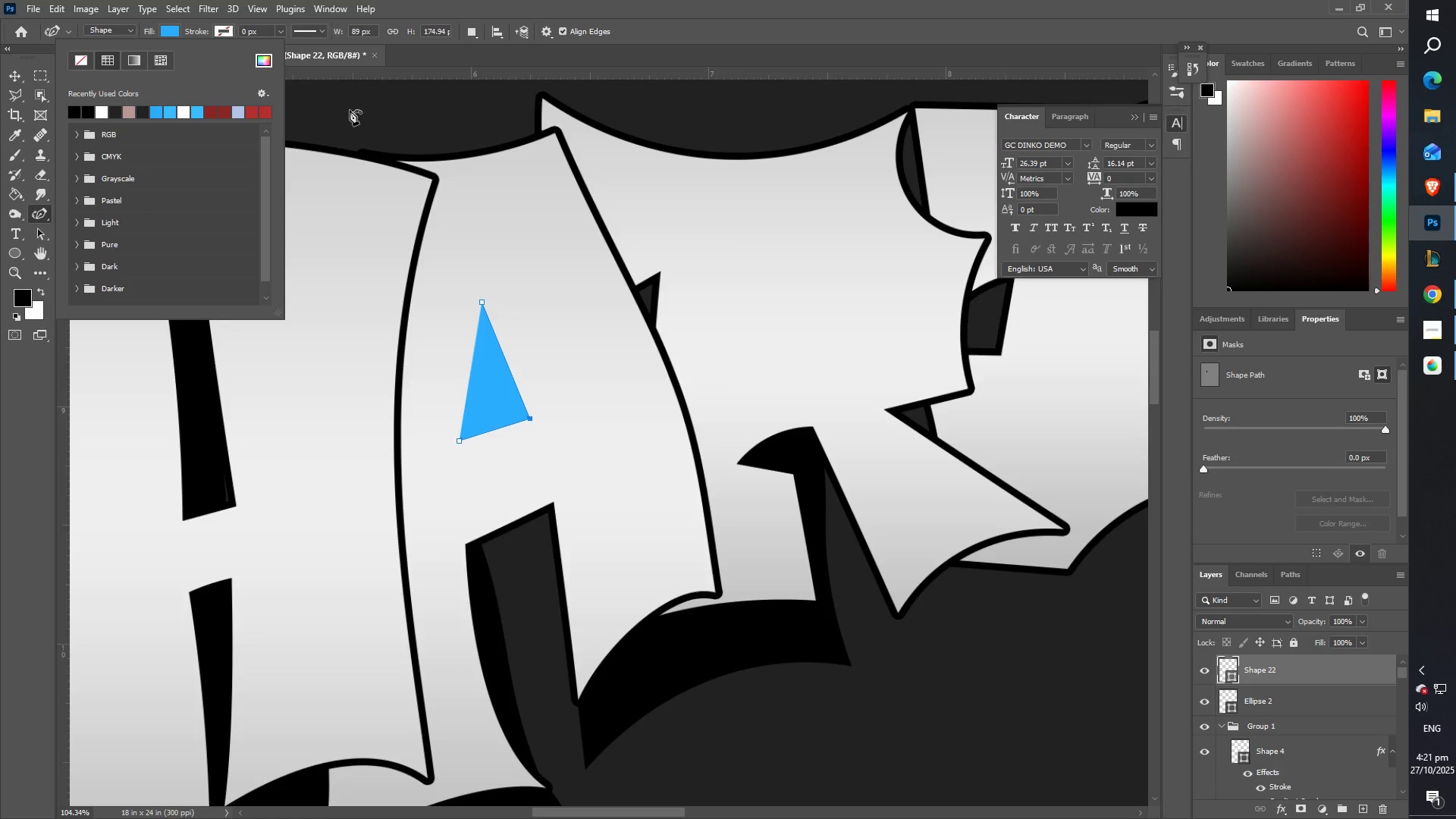 
left_click([357, 112])
 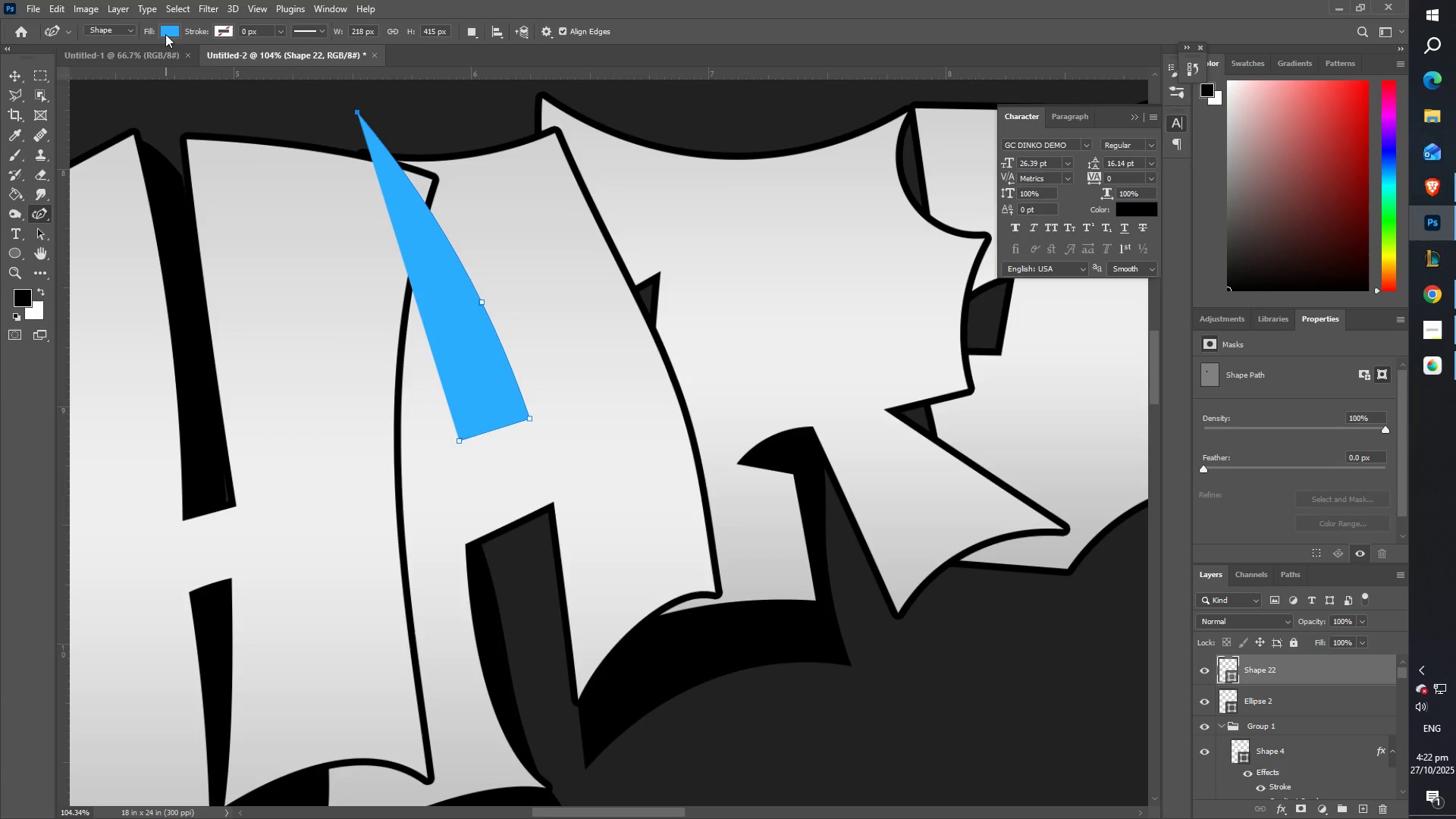 
left_click([168, 24])
 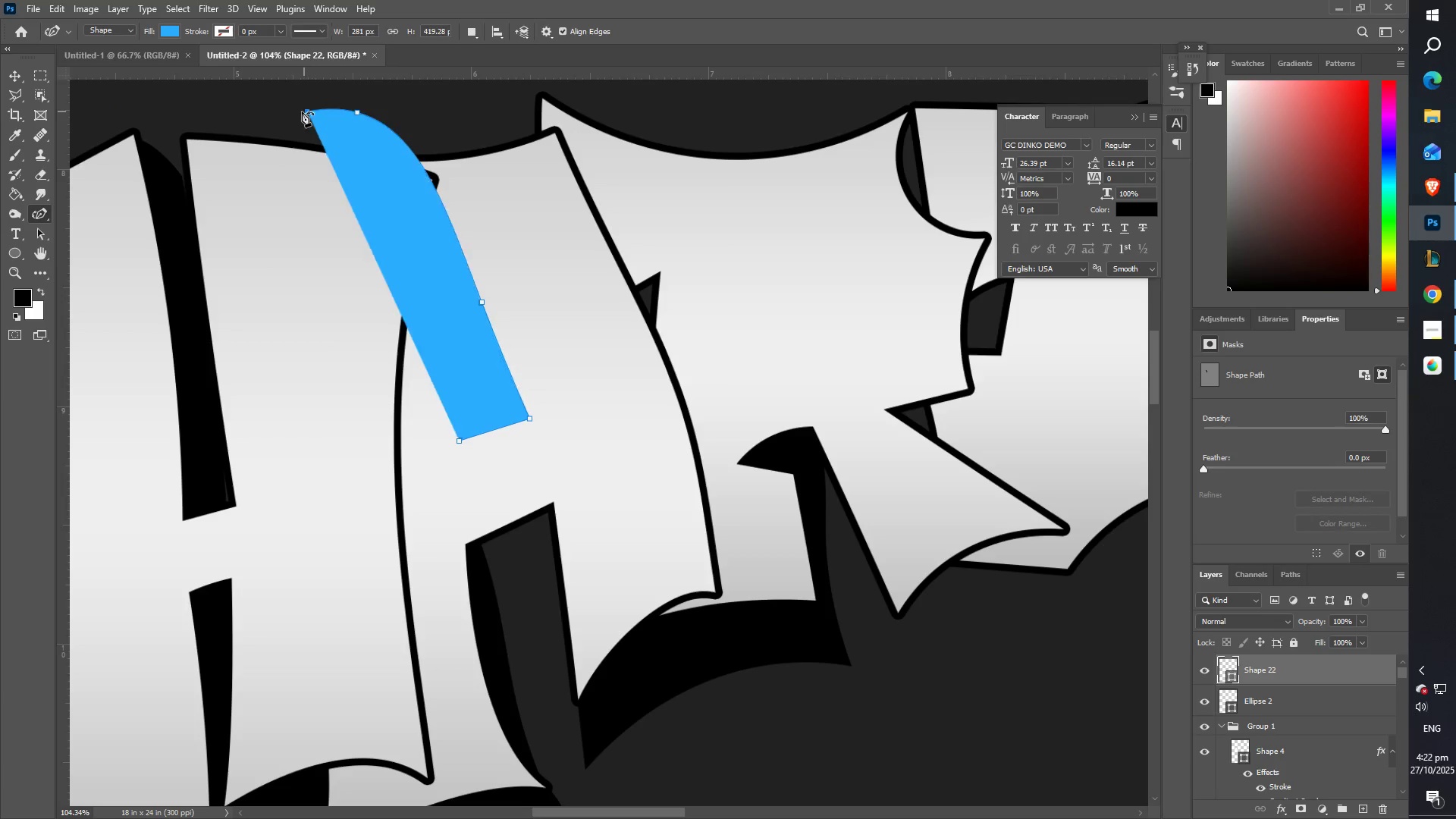 
key(Control+ControlLeft)
 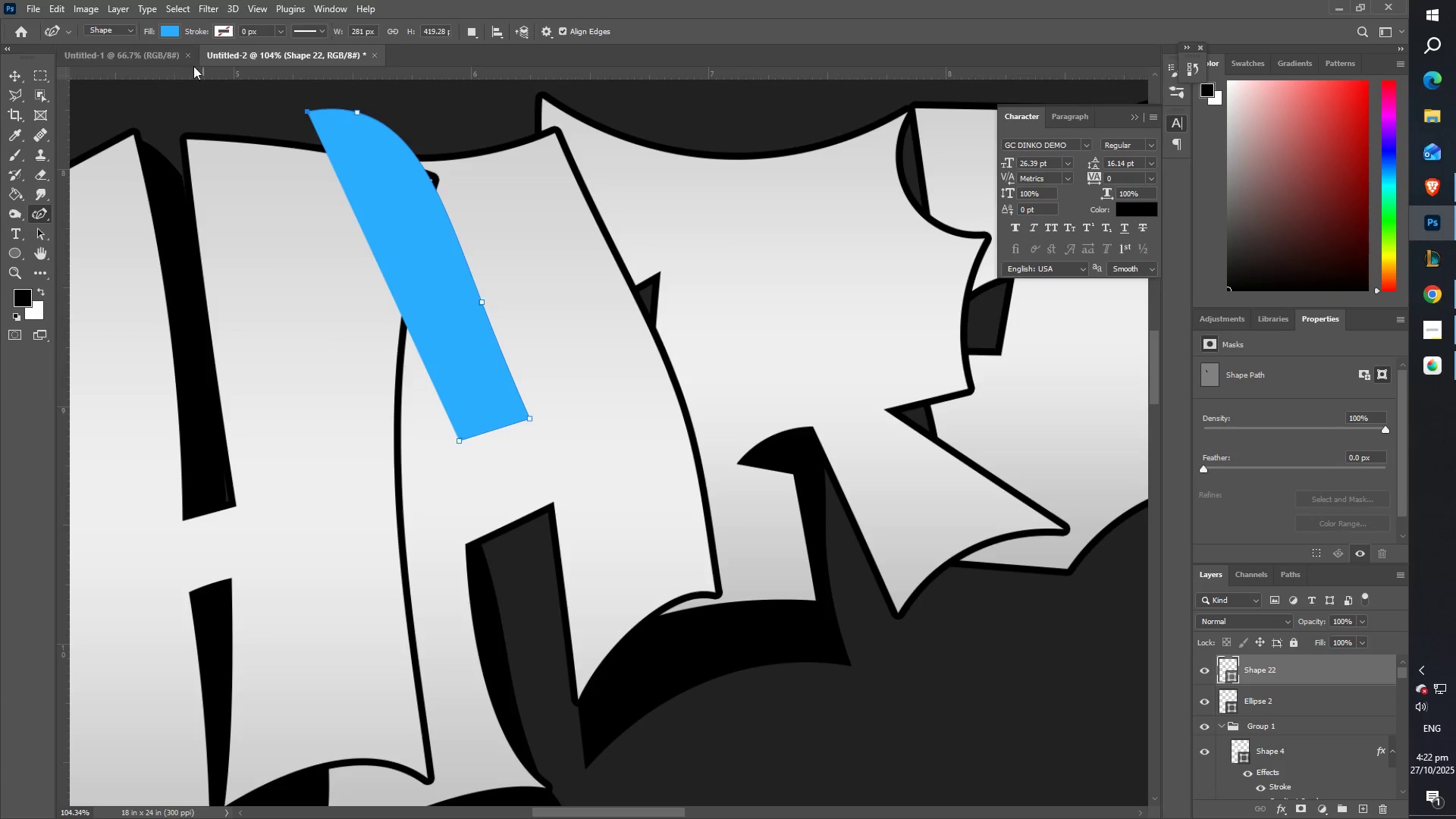 
key(Control+Z)
 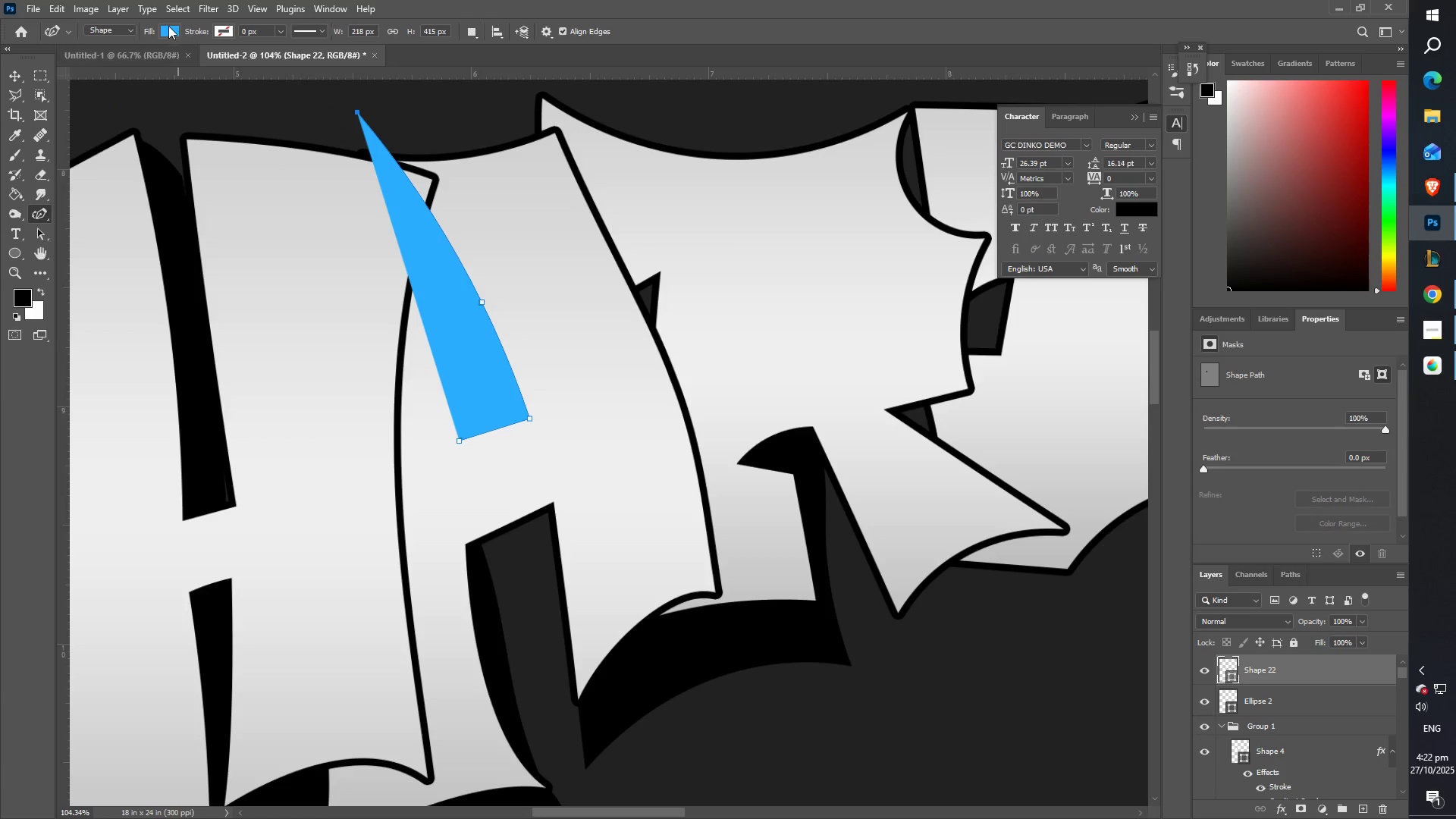 
left_click([168, 26])
 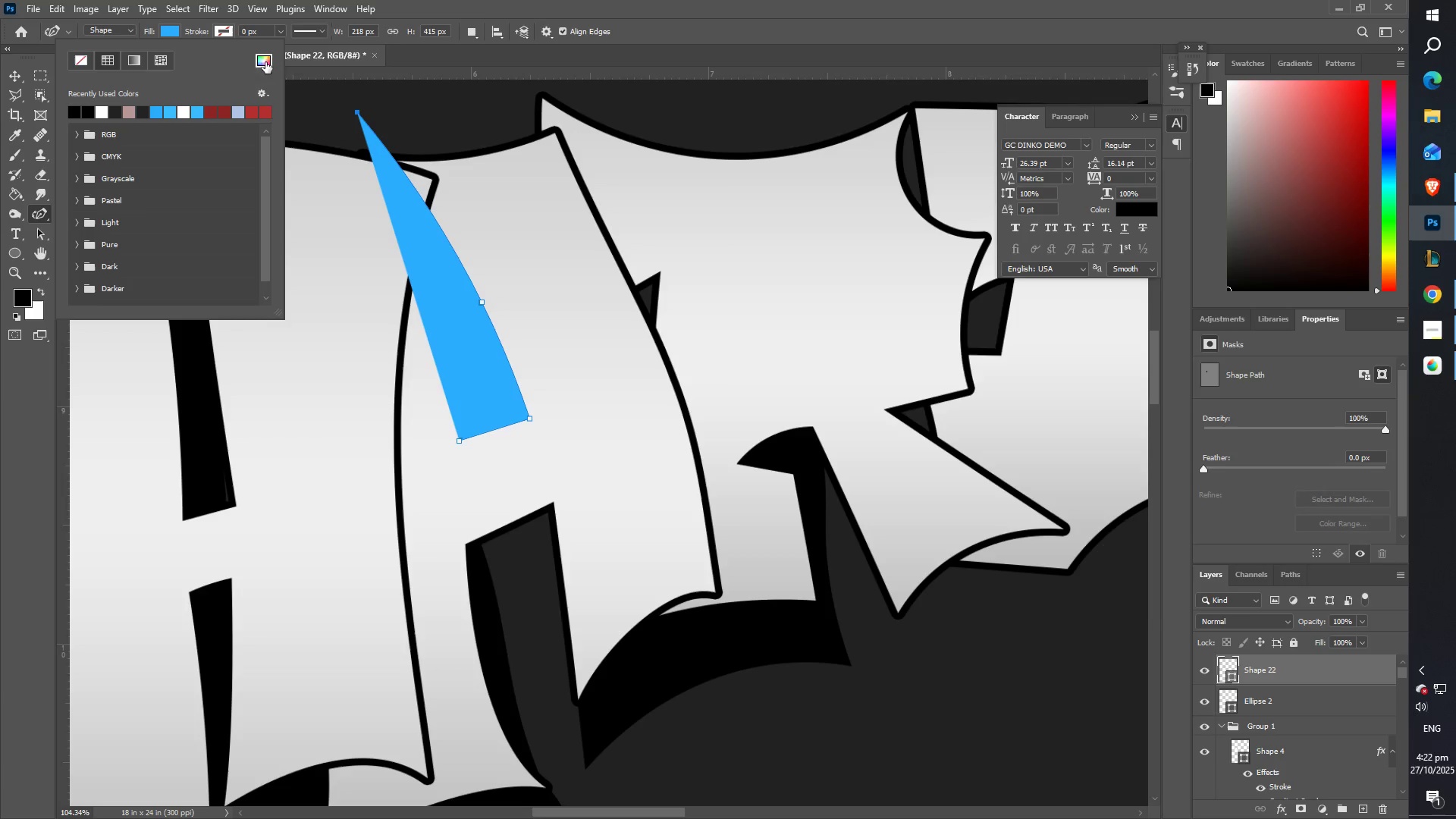 
left_click([265, 60])
 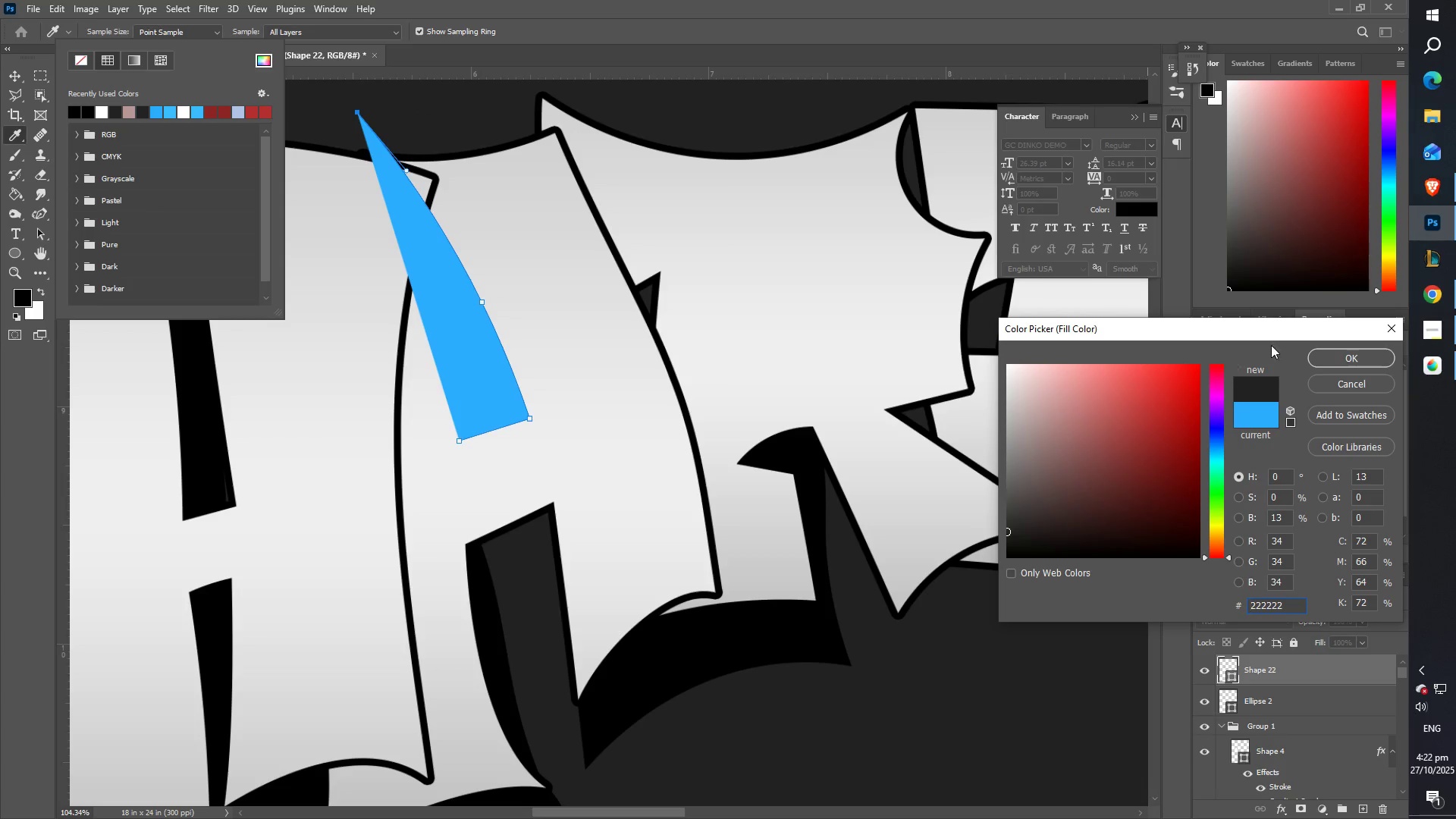 
left_click([1342, 362])
 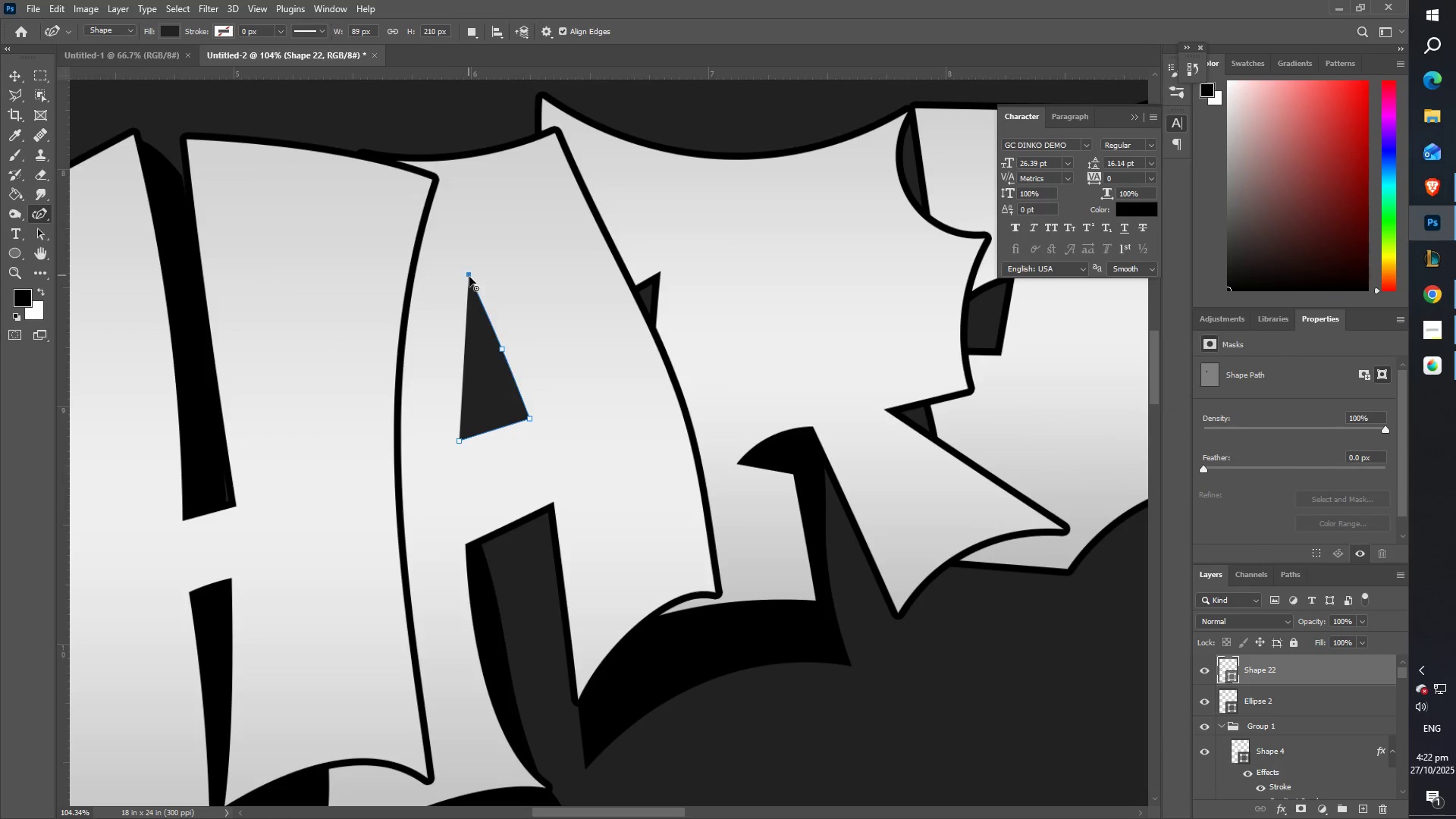 
wait(7.51)
 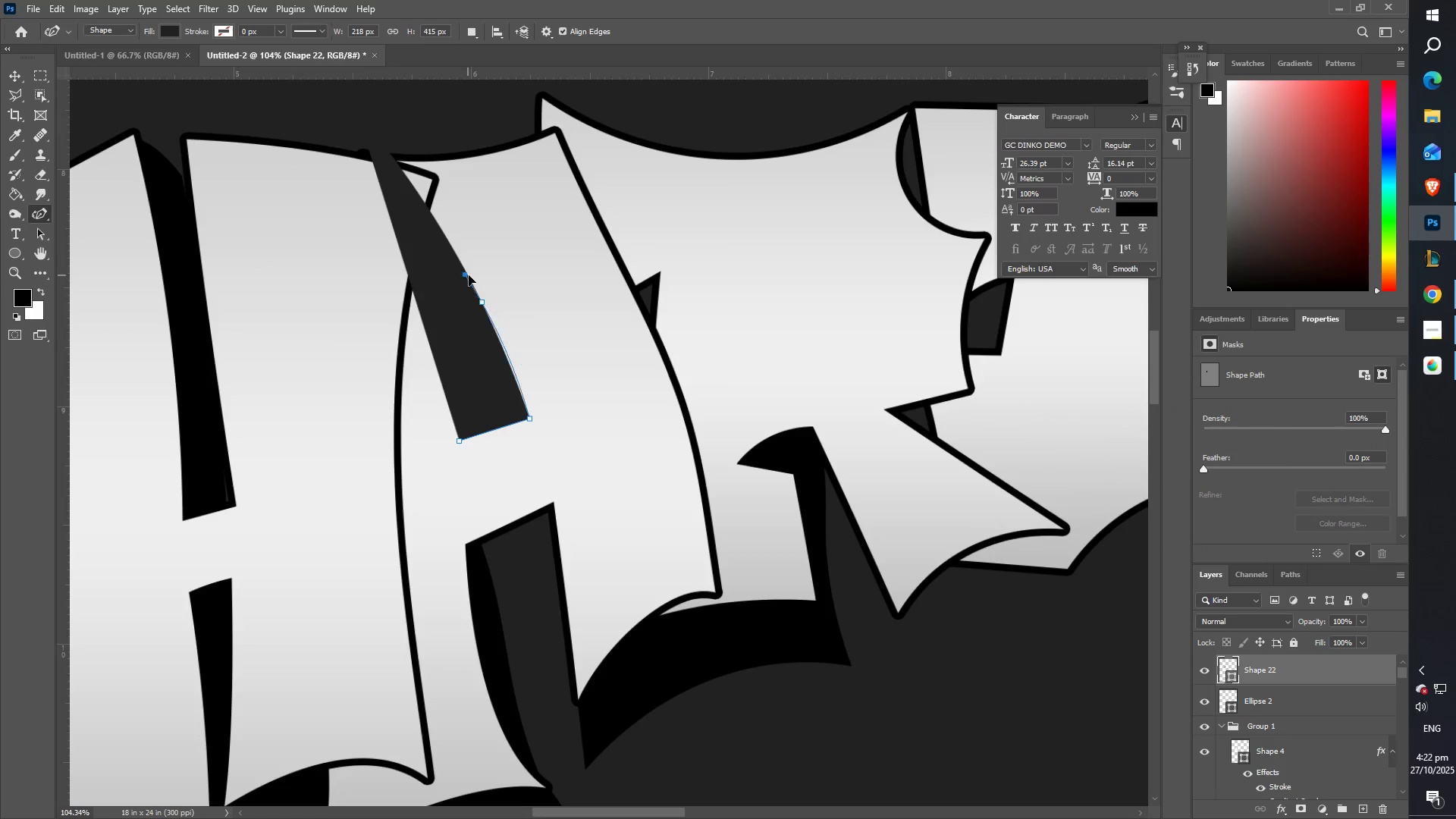 
double_click([466, 315])
 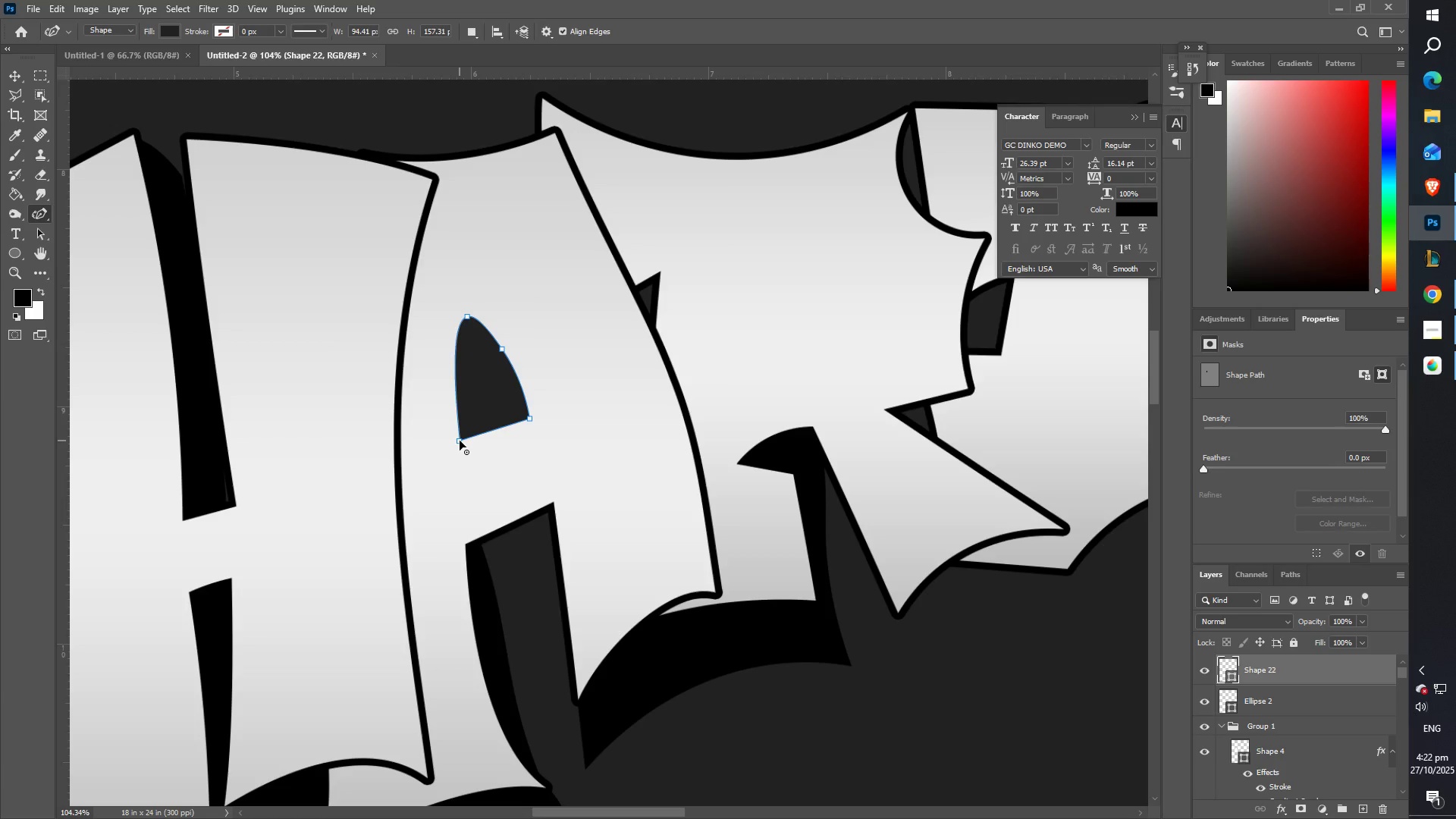 
double_click([460, 441])
 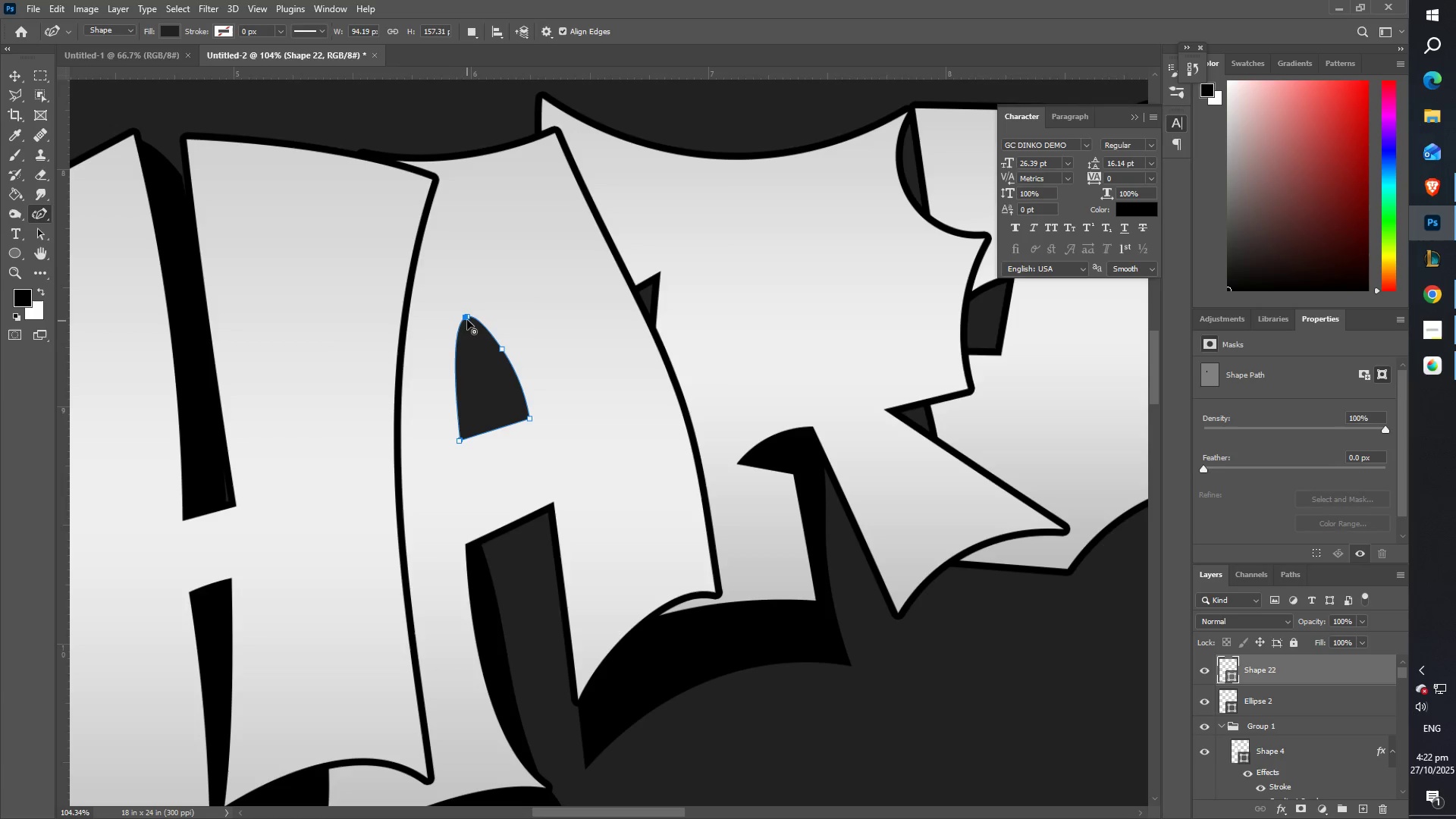 
double_click([469, 316])
 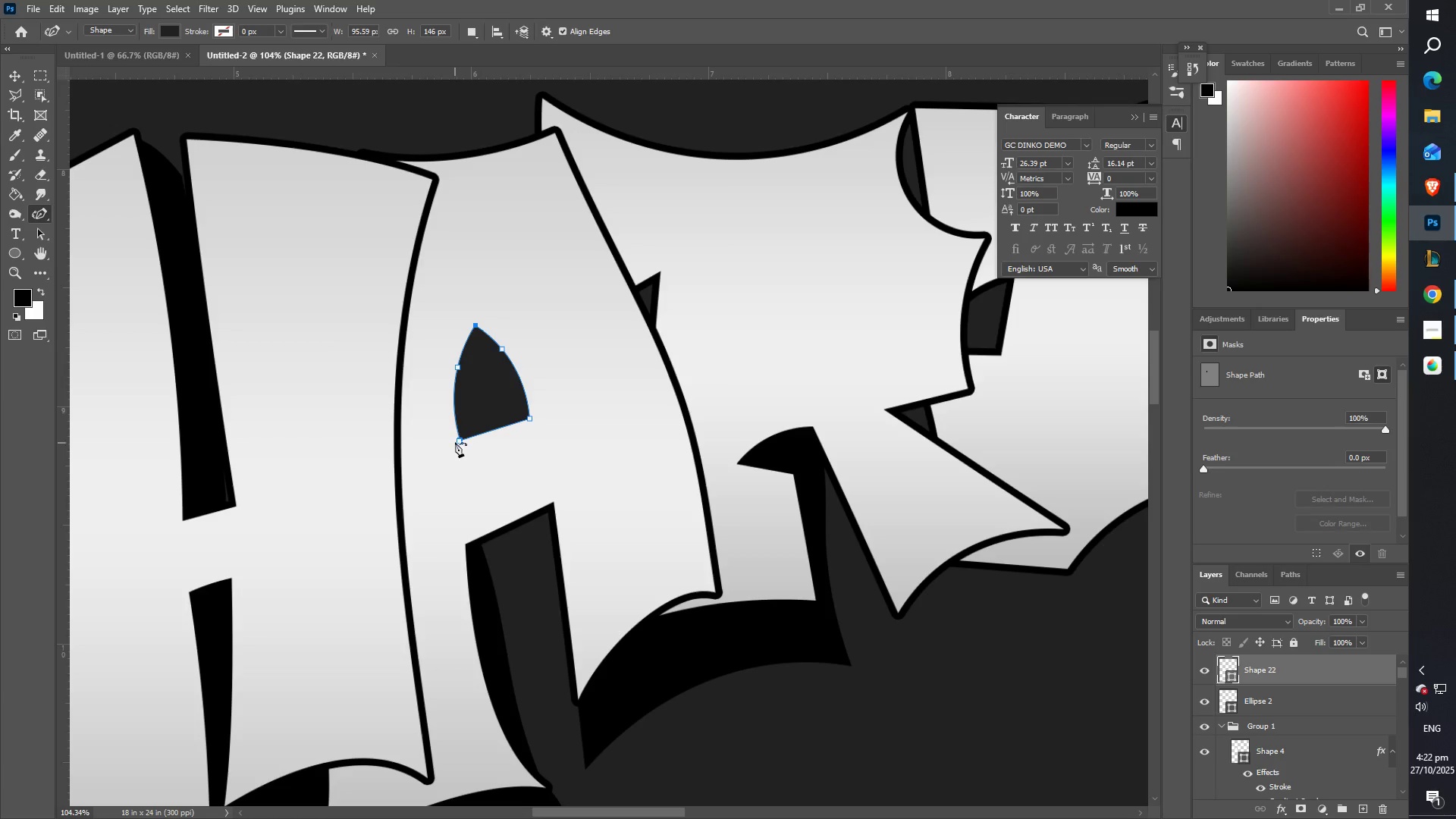 
wait(8.35)
 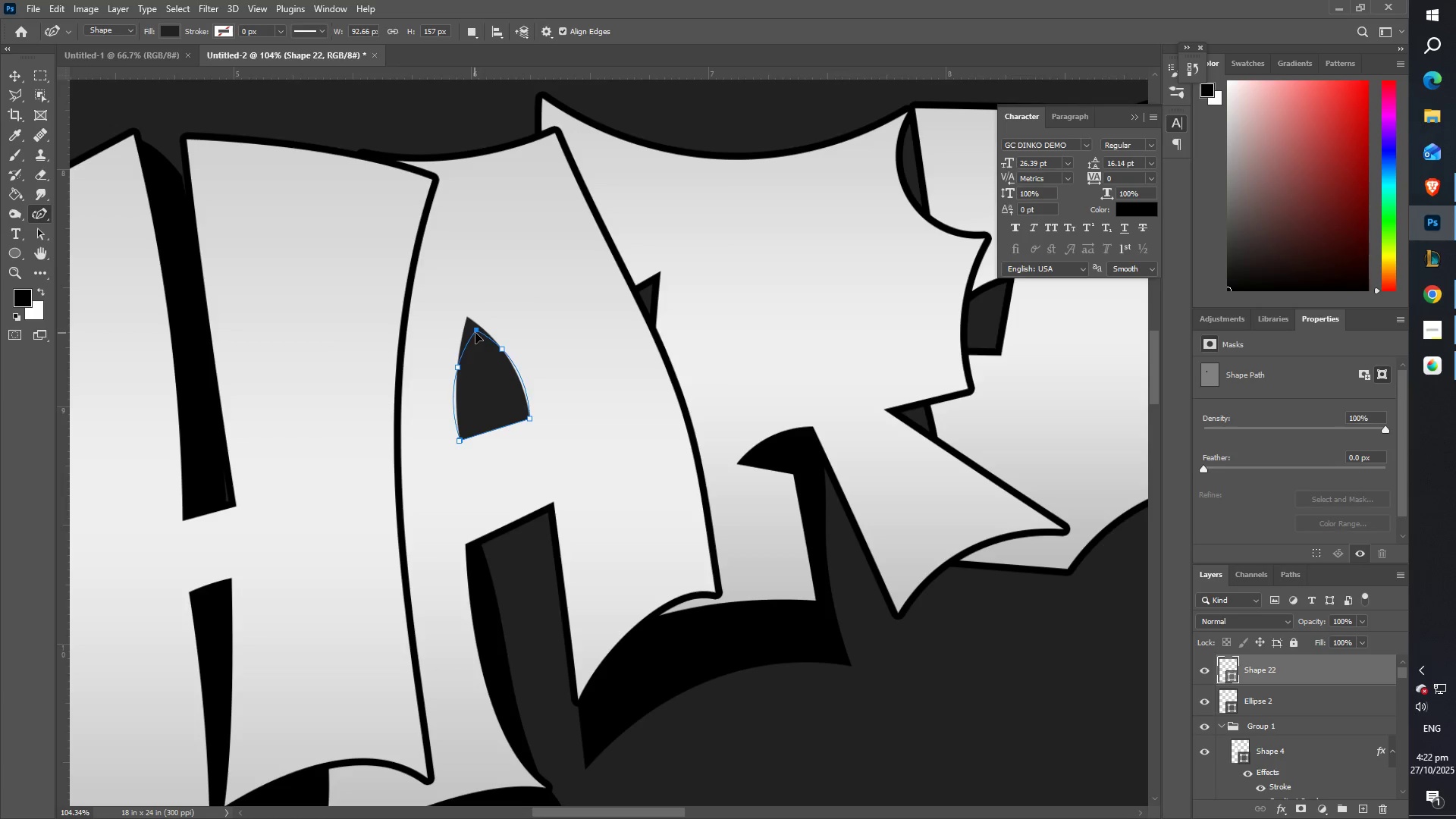 
key(Control+Z)
 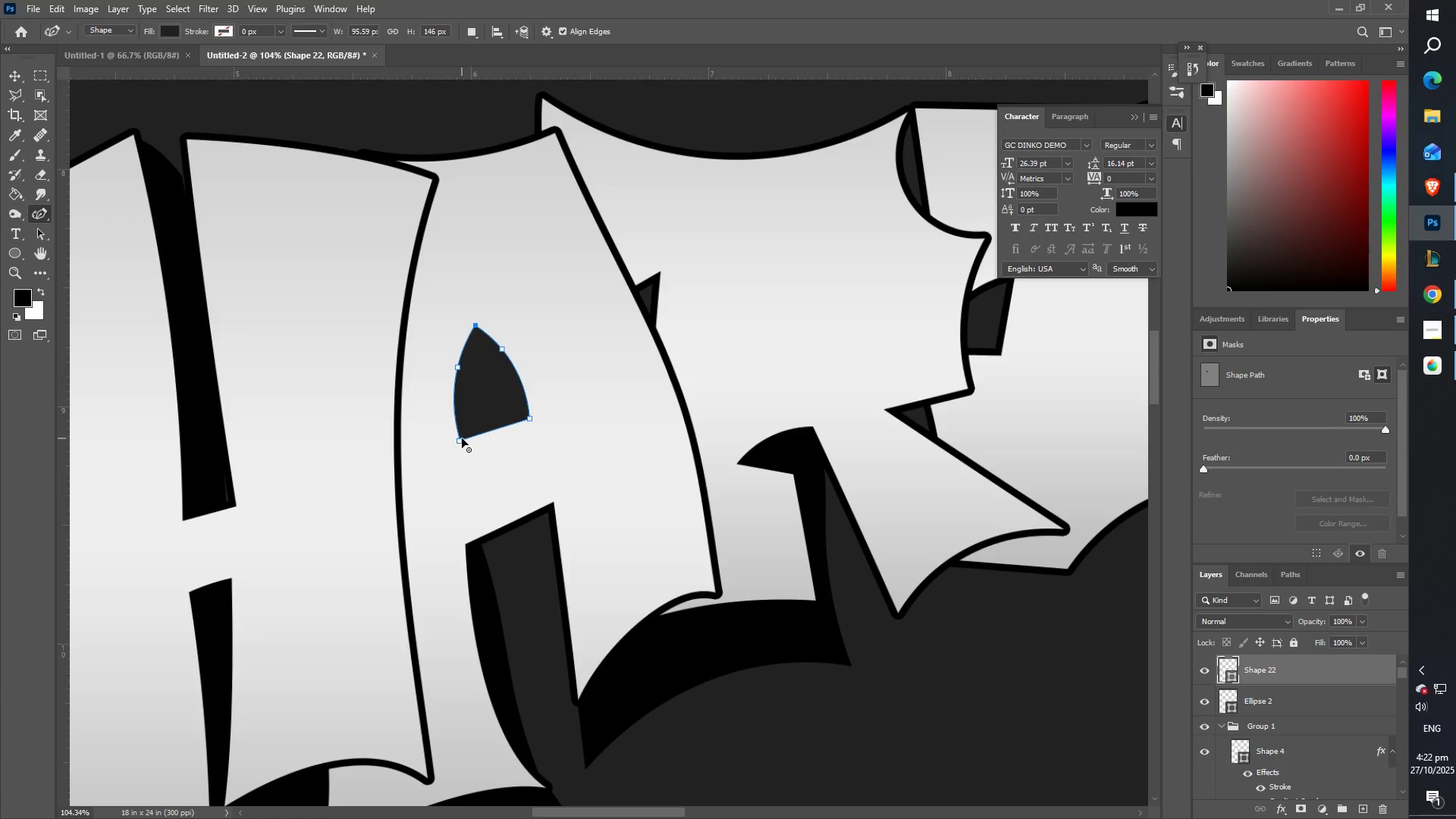 
type(ZZZ)
 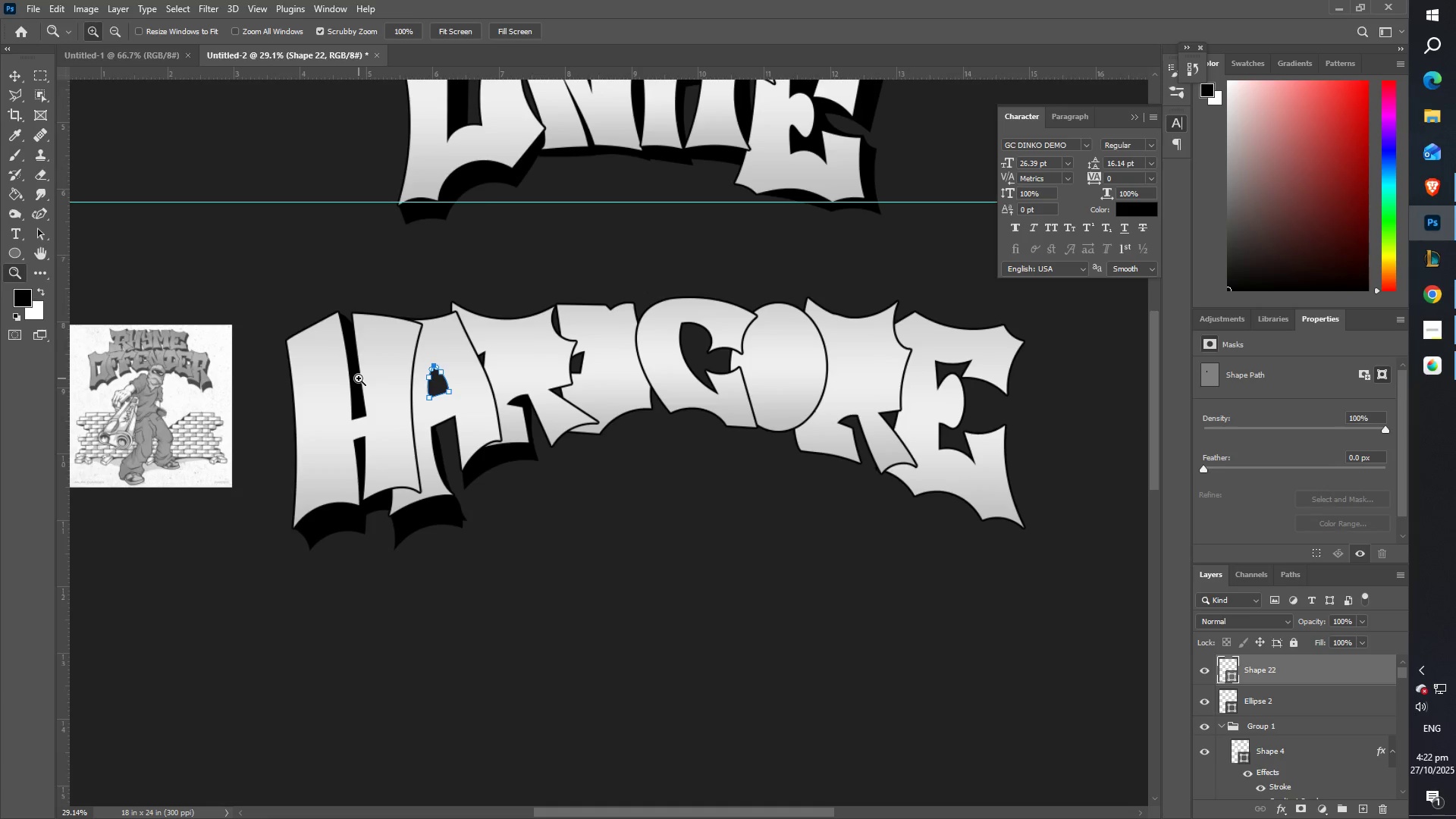 
wait(6.39)
 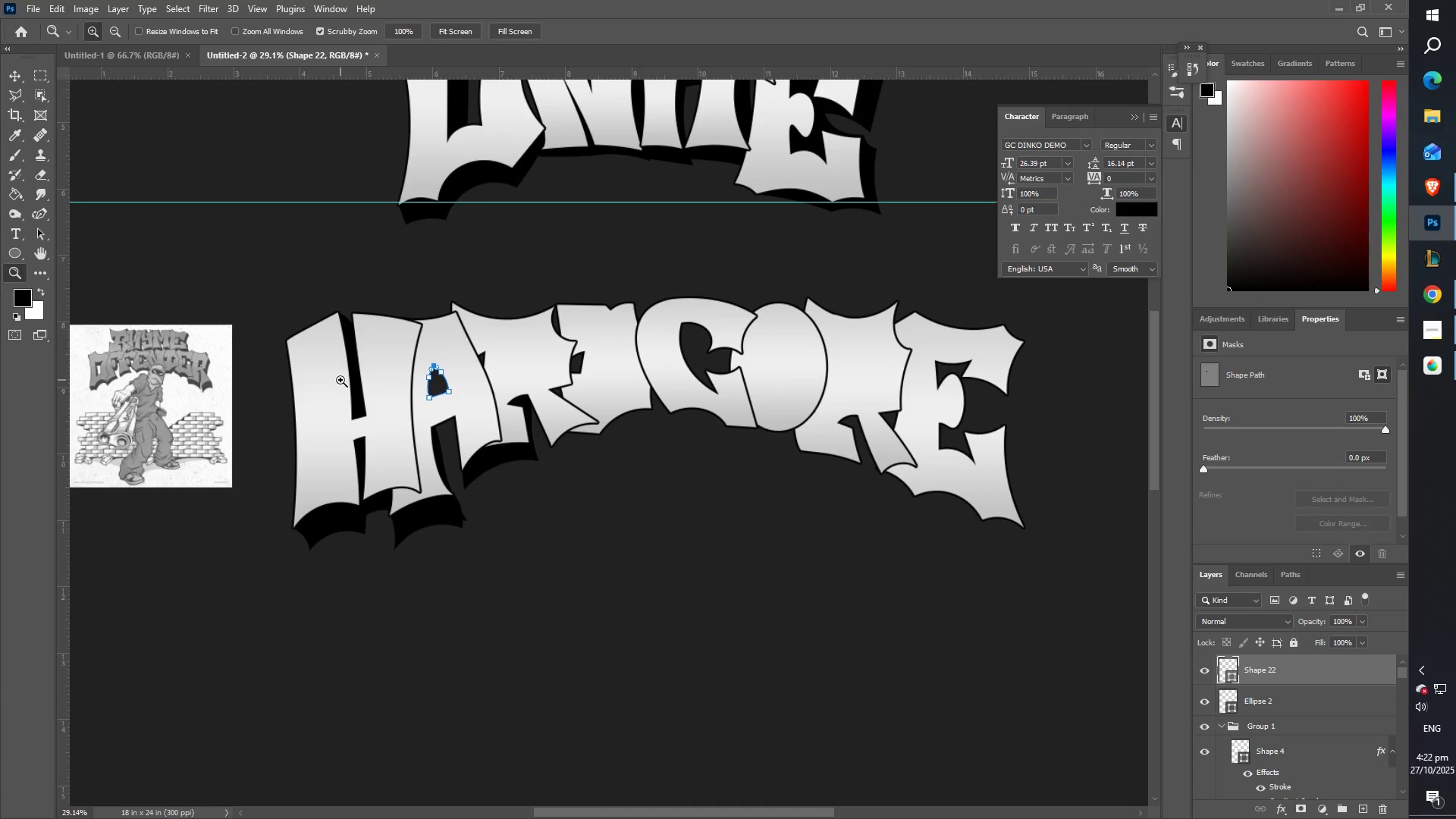 
type(ZZ)
 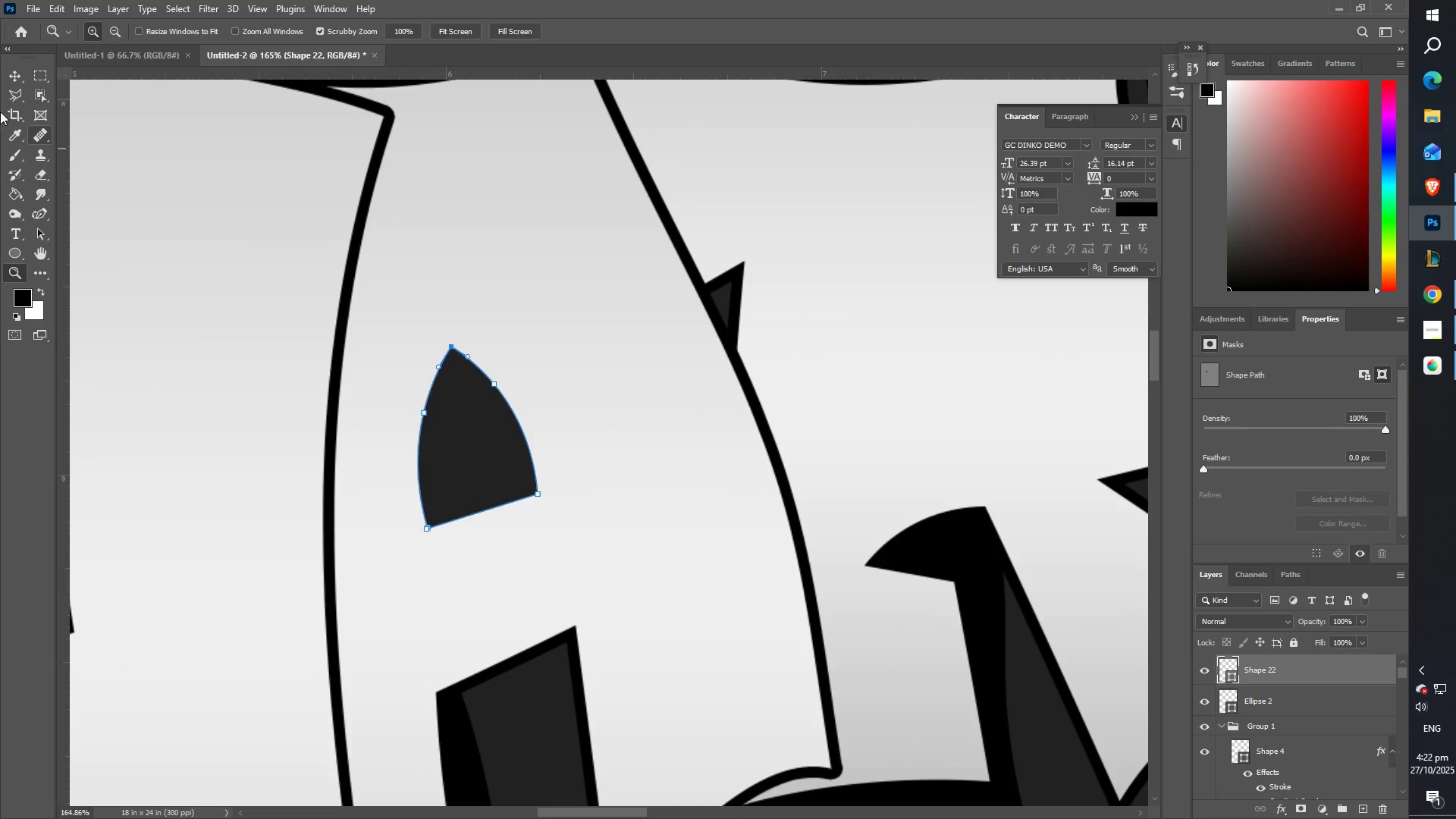 
left_click([17, 78])
 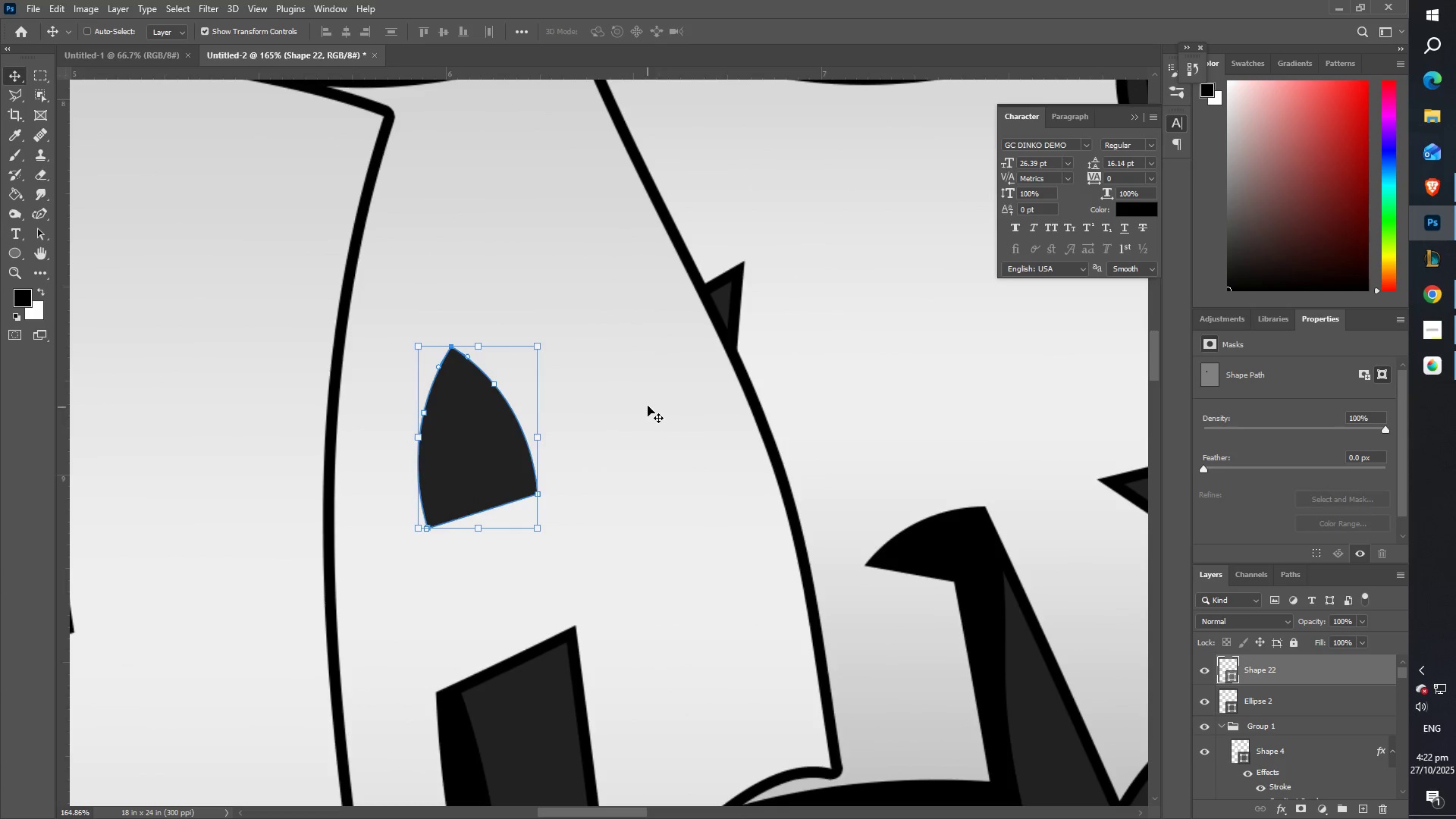 
type(ZZZZ)
 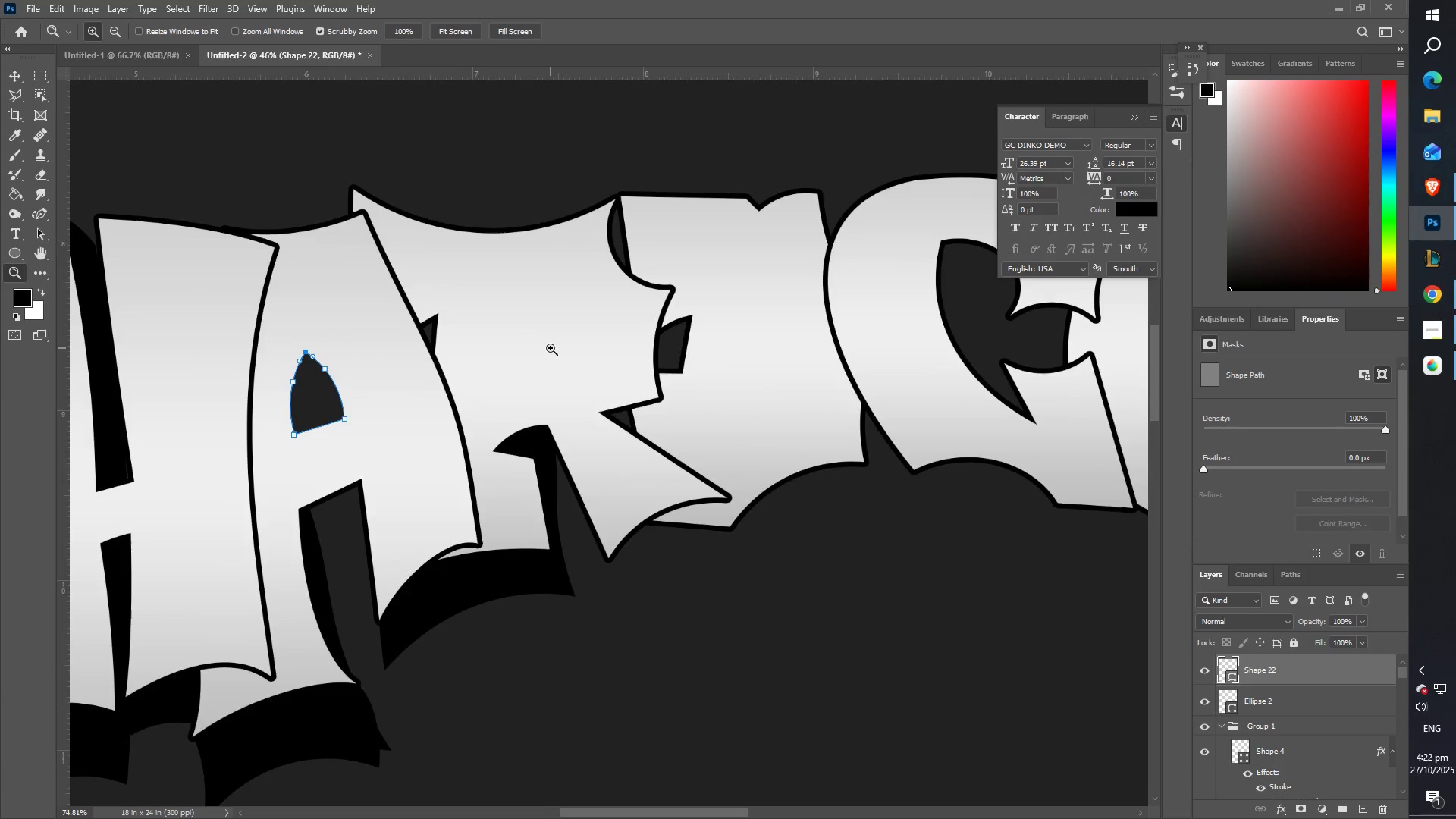 
hold_key(key=Space, duration=1.22)
 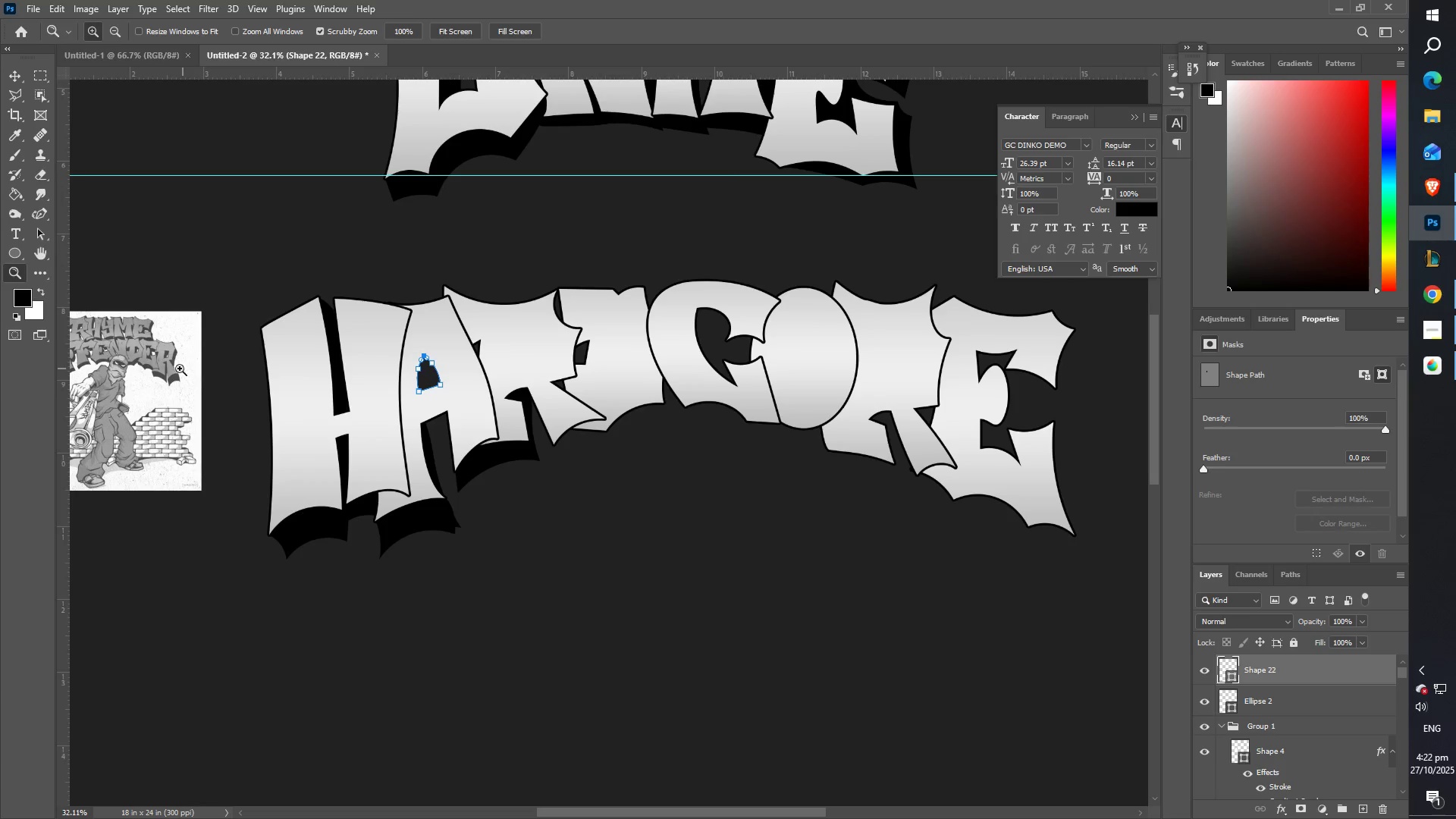 
hold_key(key=Space, duration=0.62)
 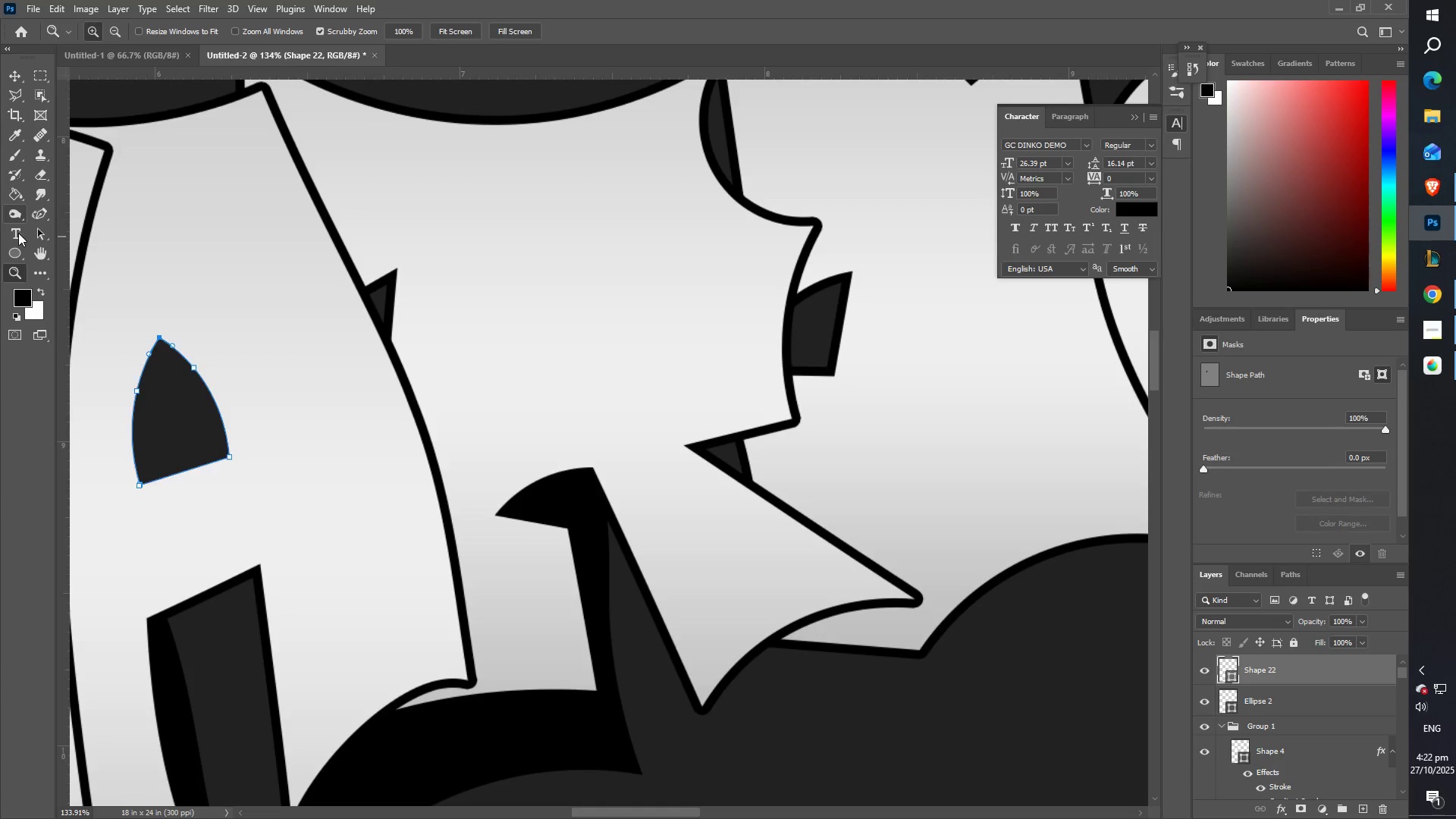 
left_click([33, 213])
 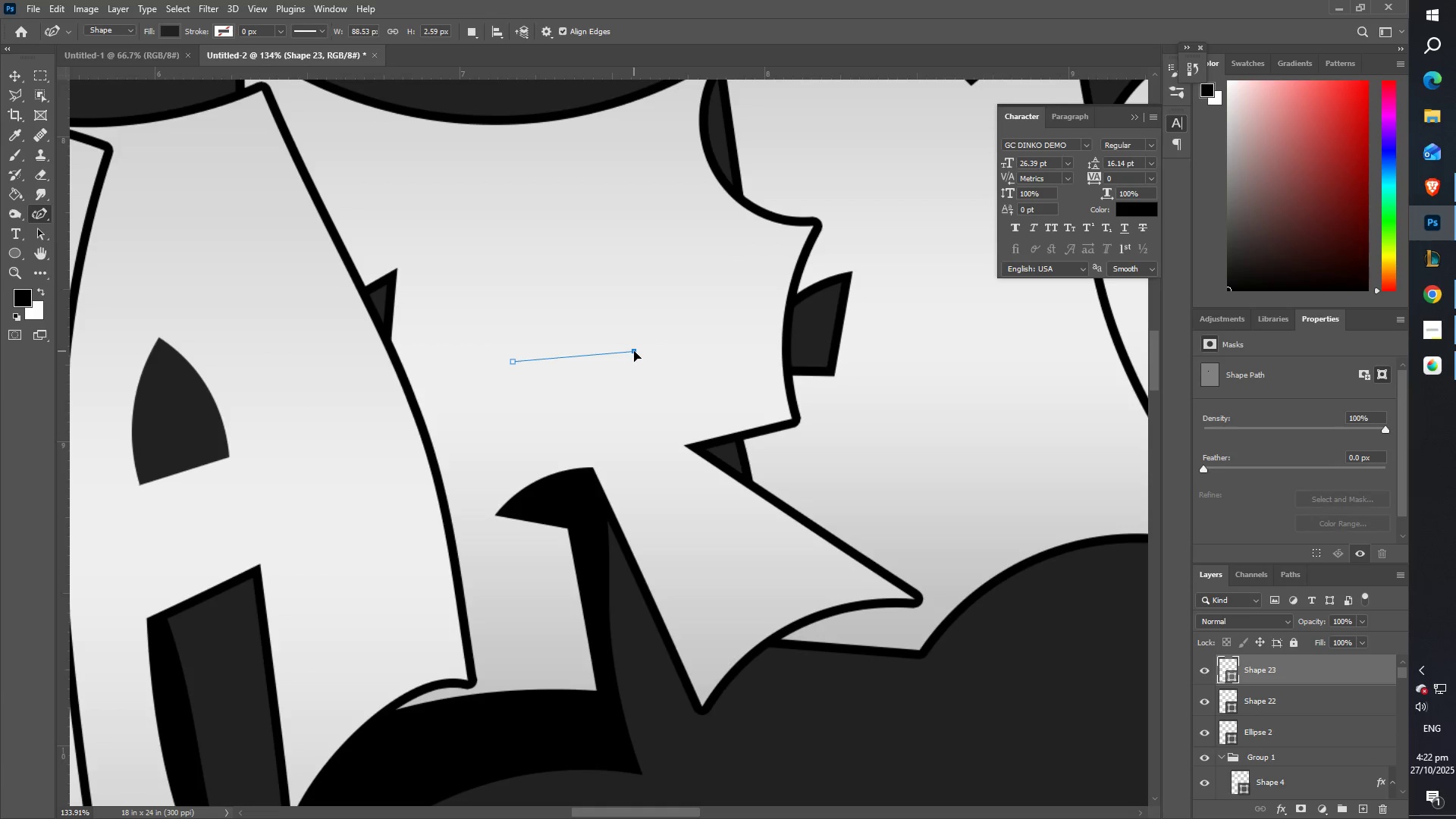 
key(Control+ControlLeft)
 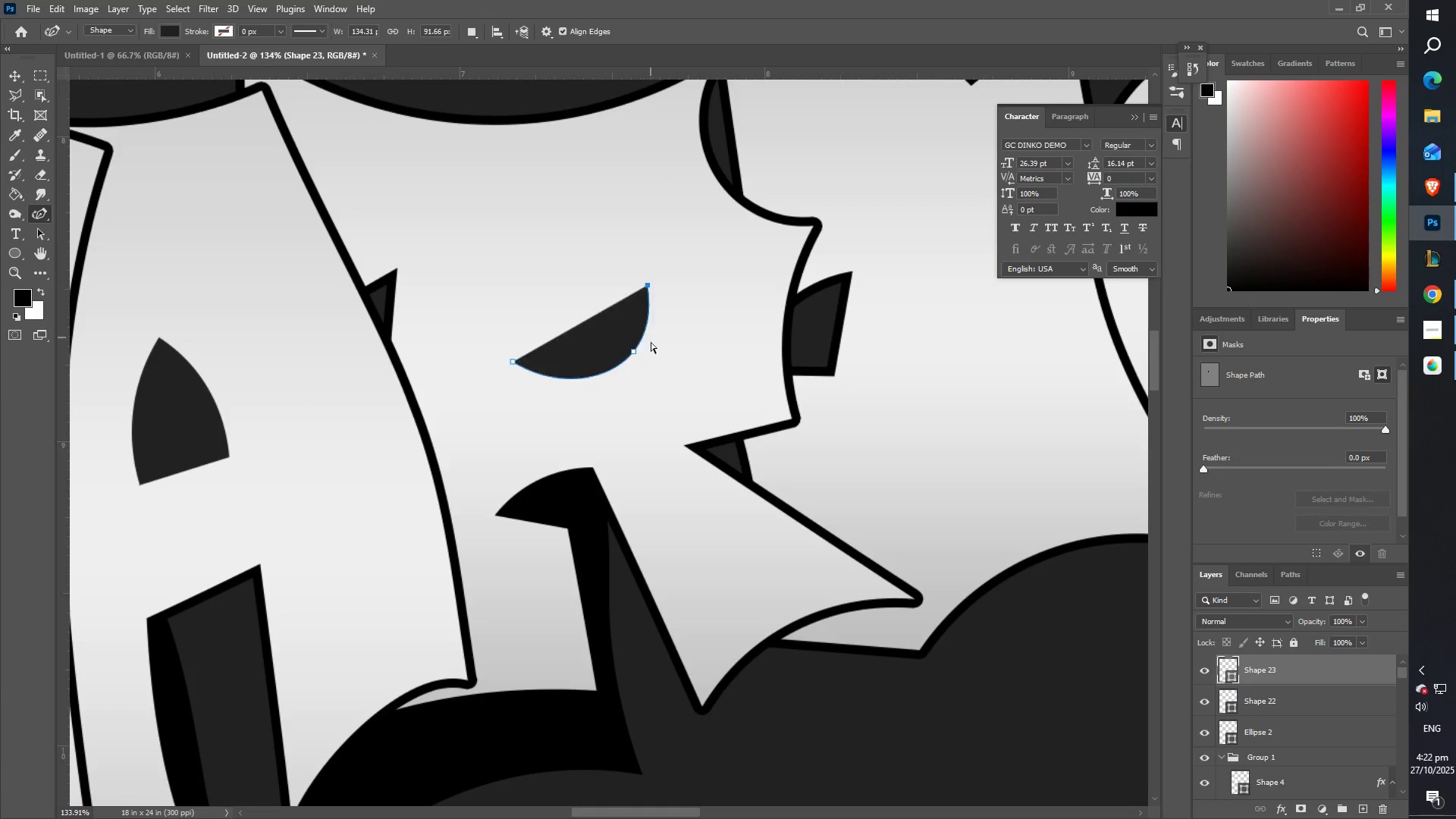 
key(Control+Z)
 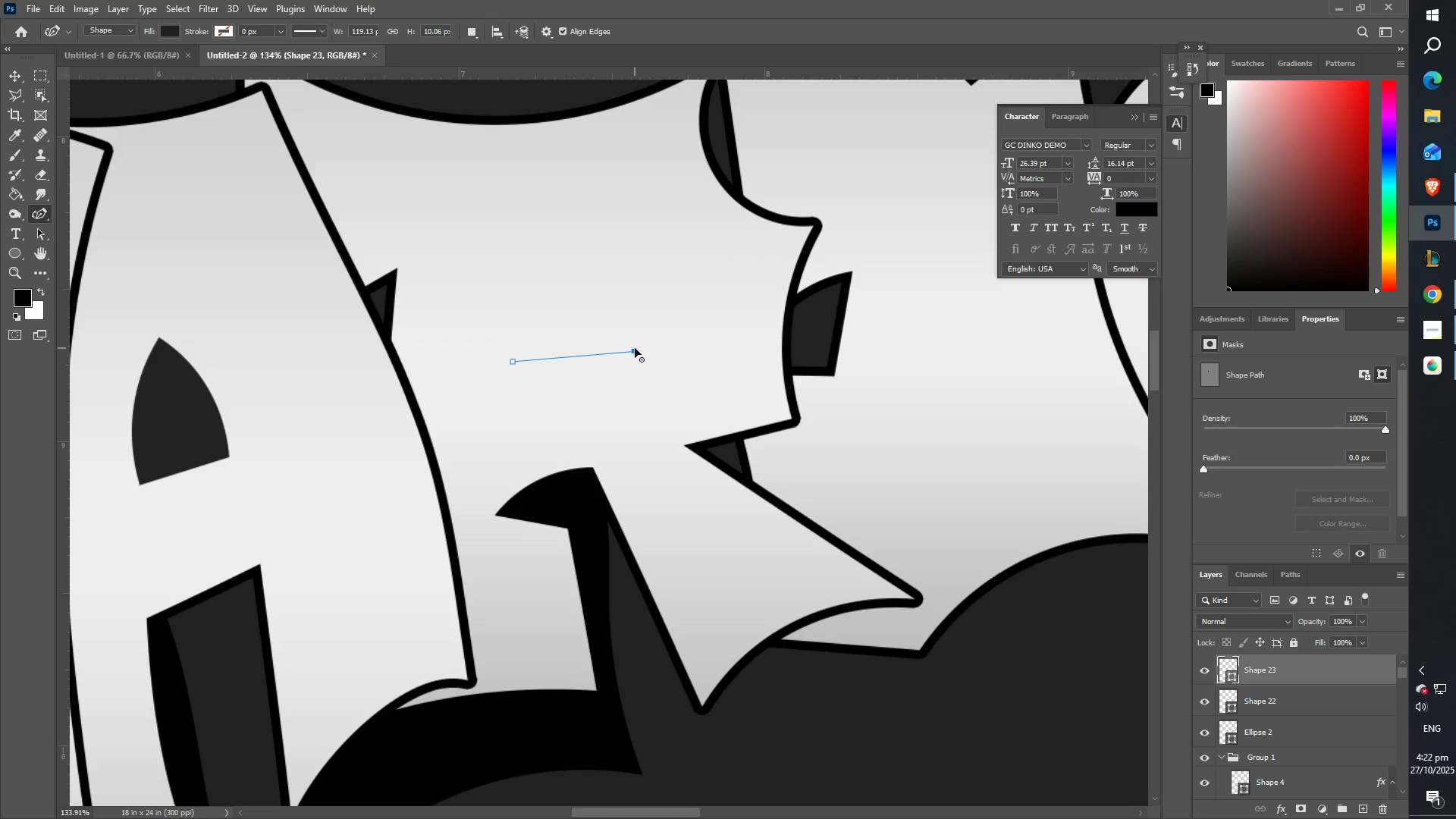 
double_click([635, 348])
 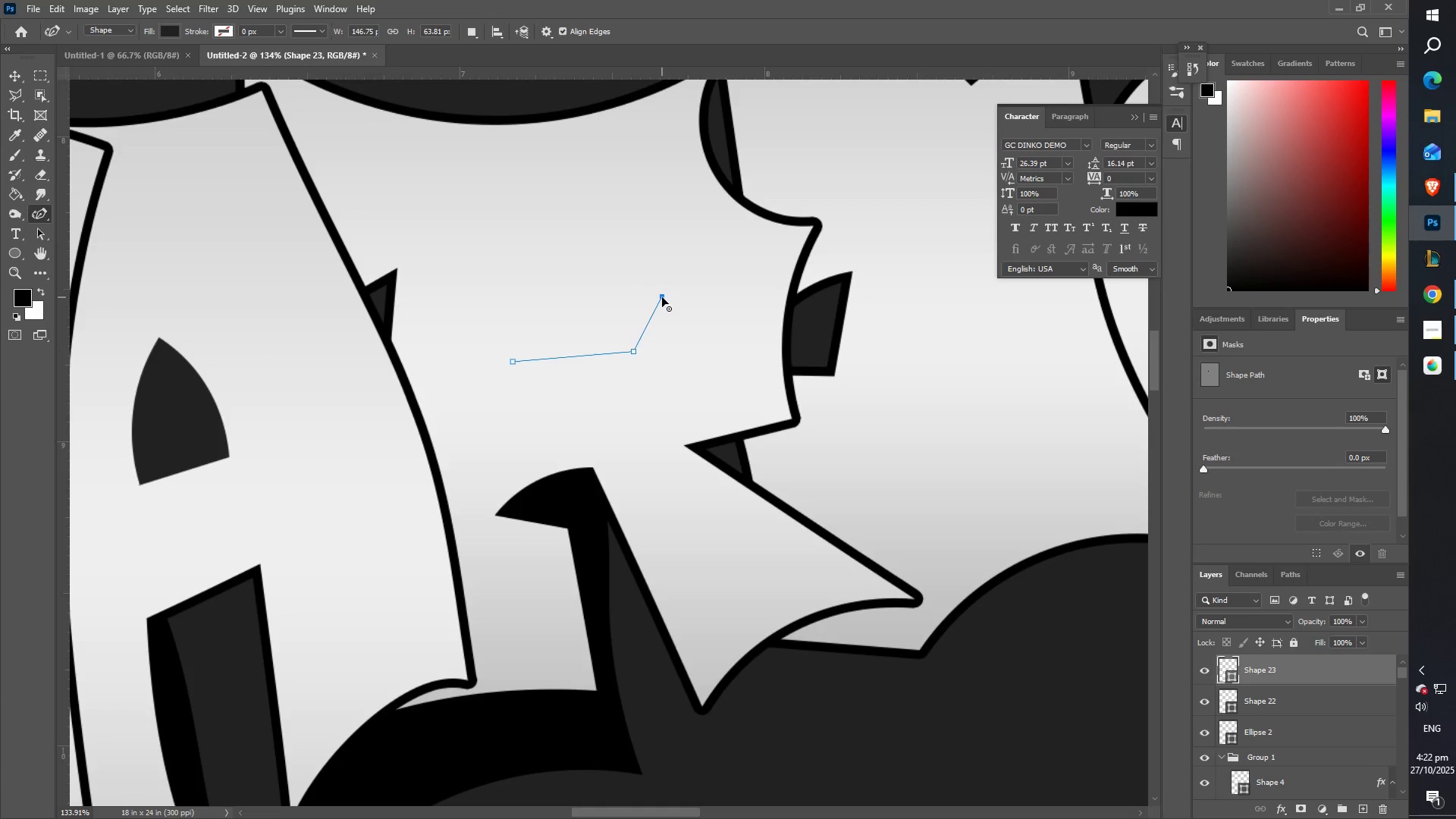 
double_click([662, 297])
 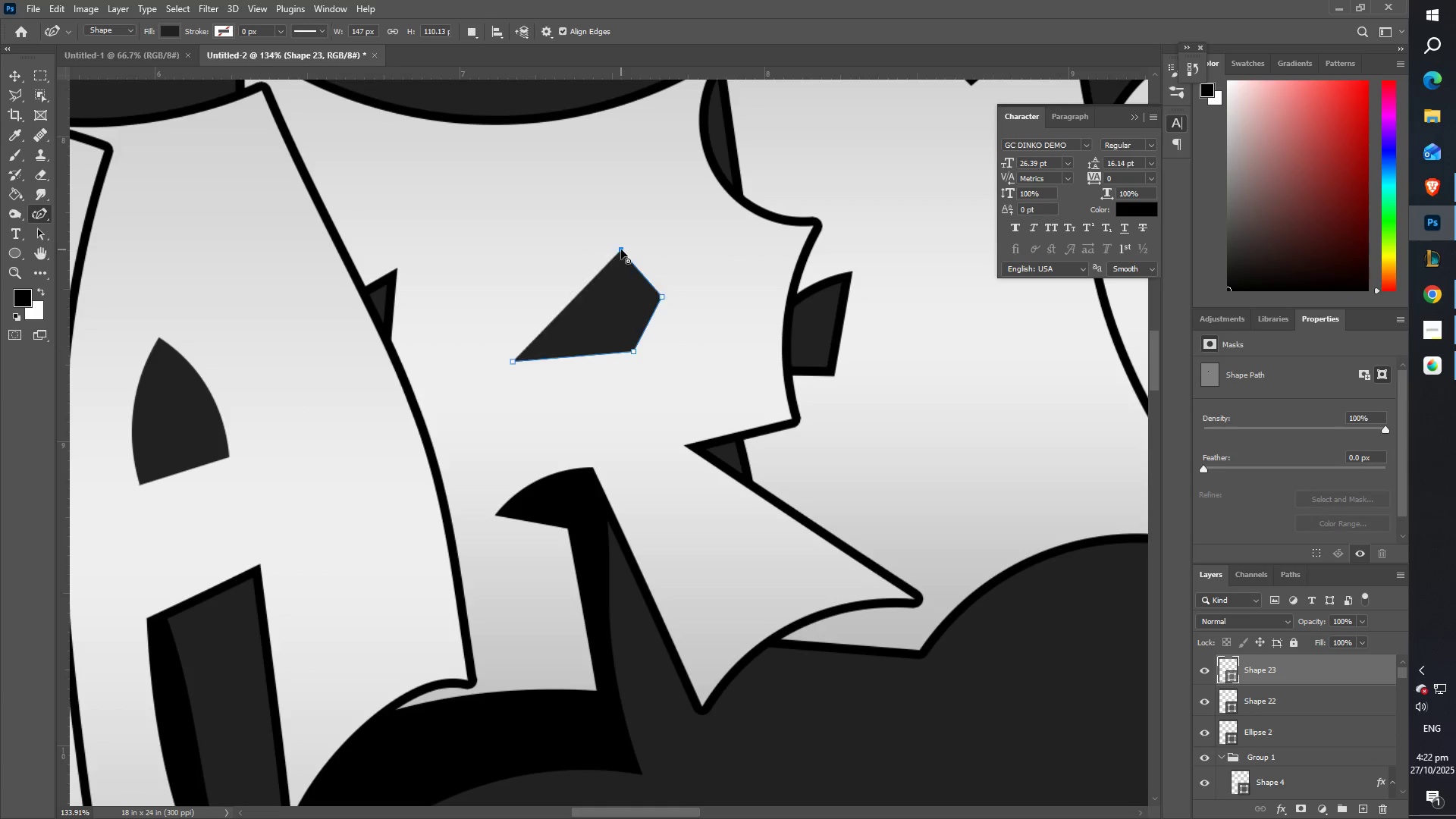 
double_click([621, 249])
 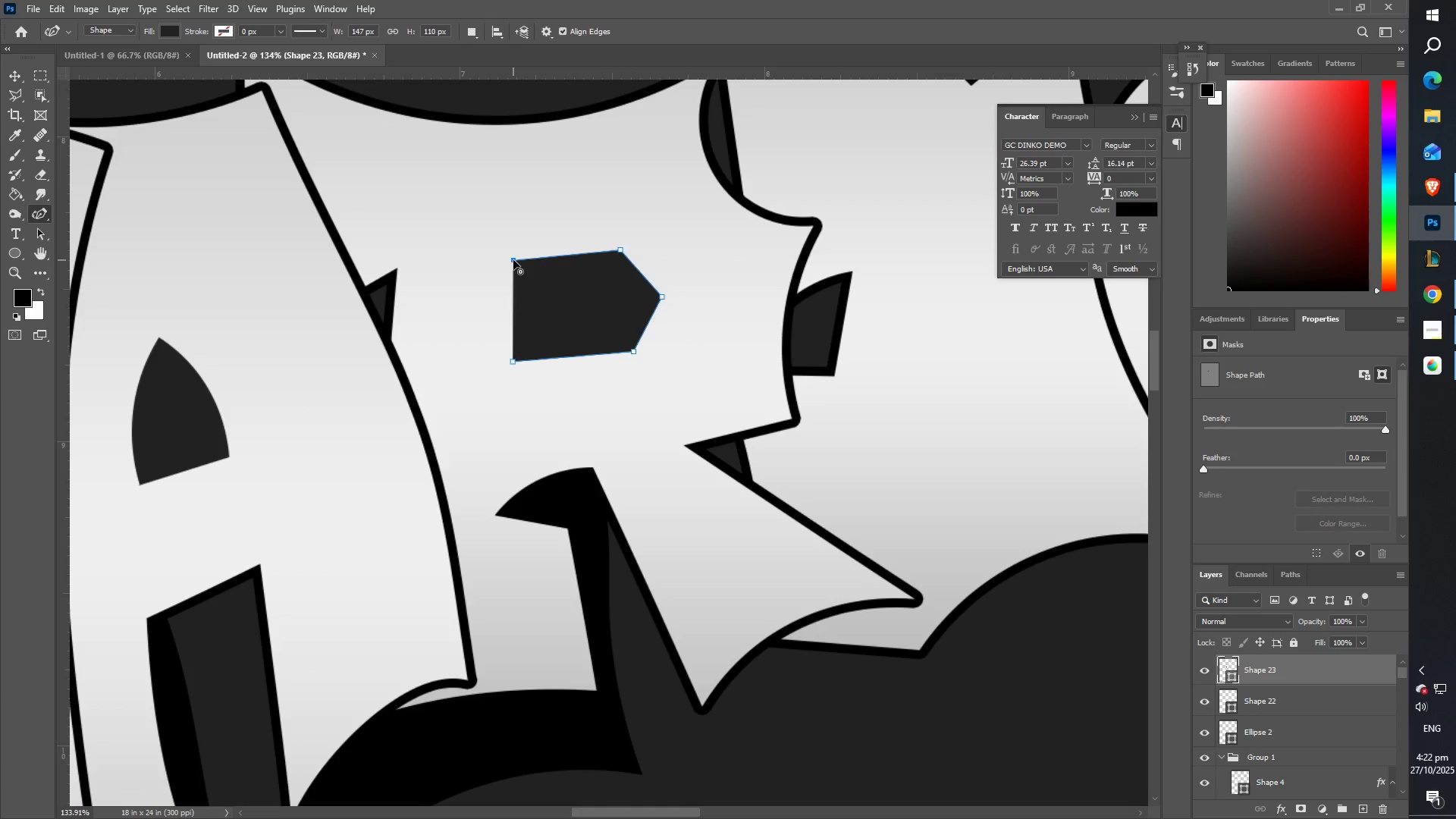 
double_click([513, 260])
 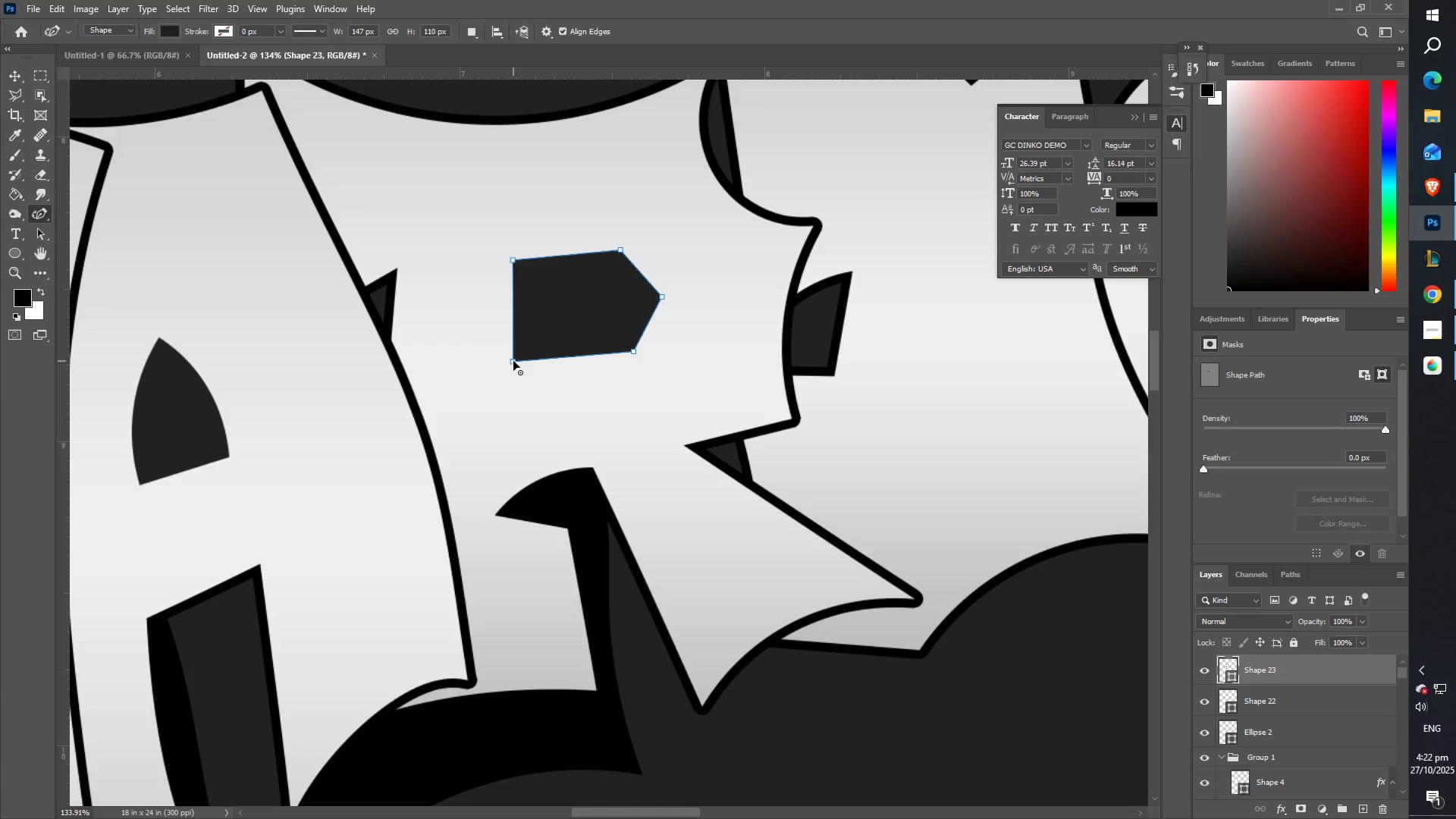 
double_click([513, 361])
 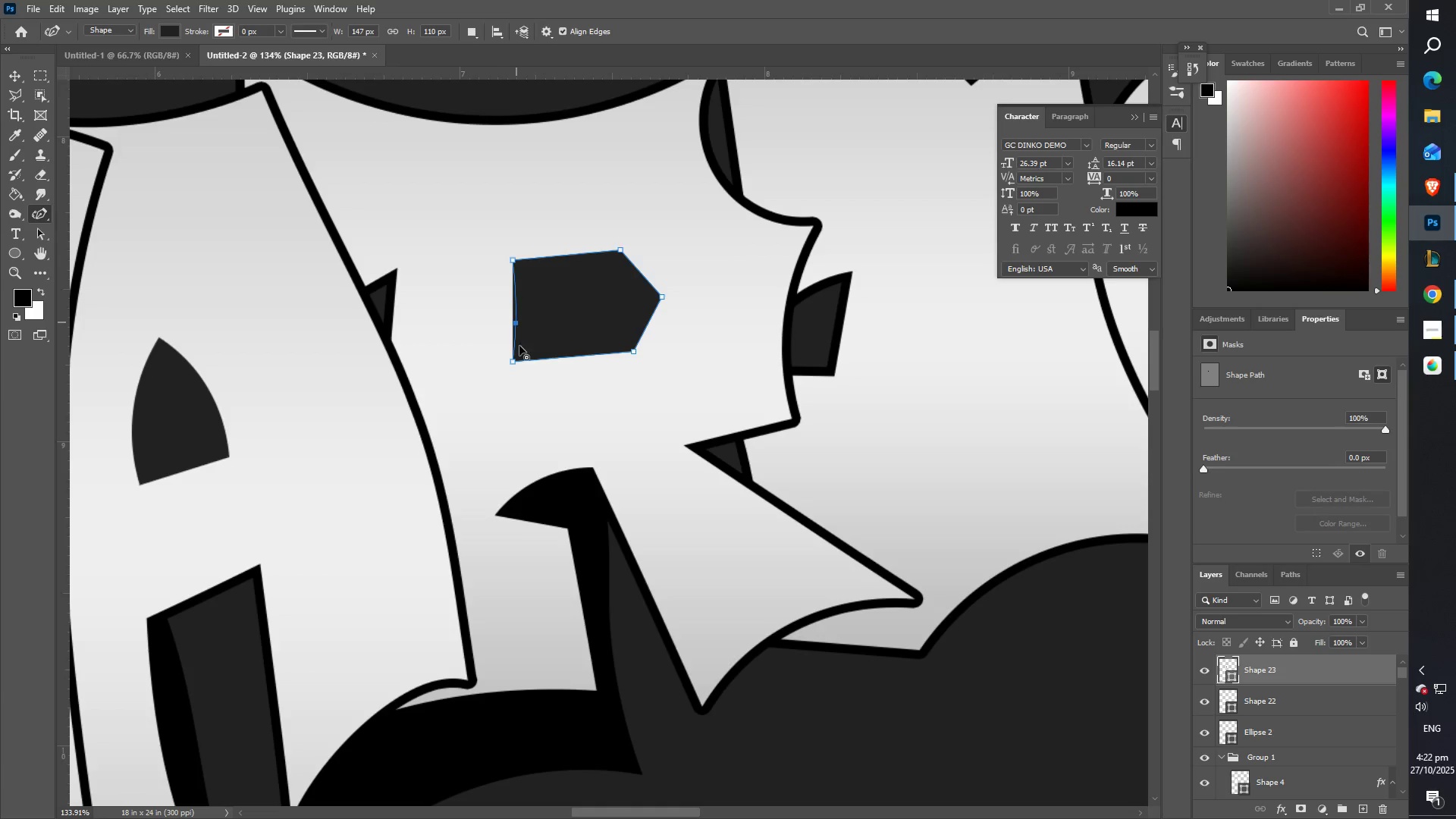 
type(ZZ)
 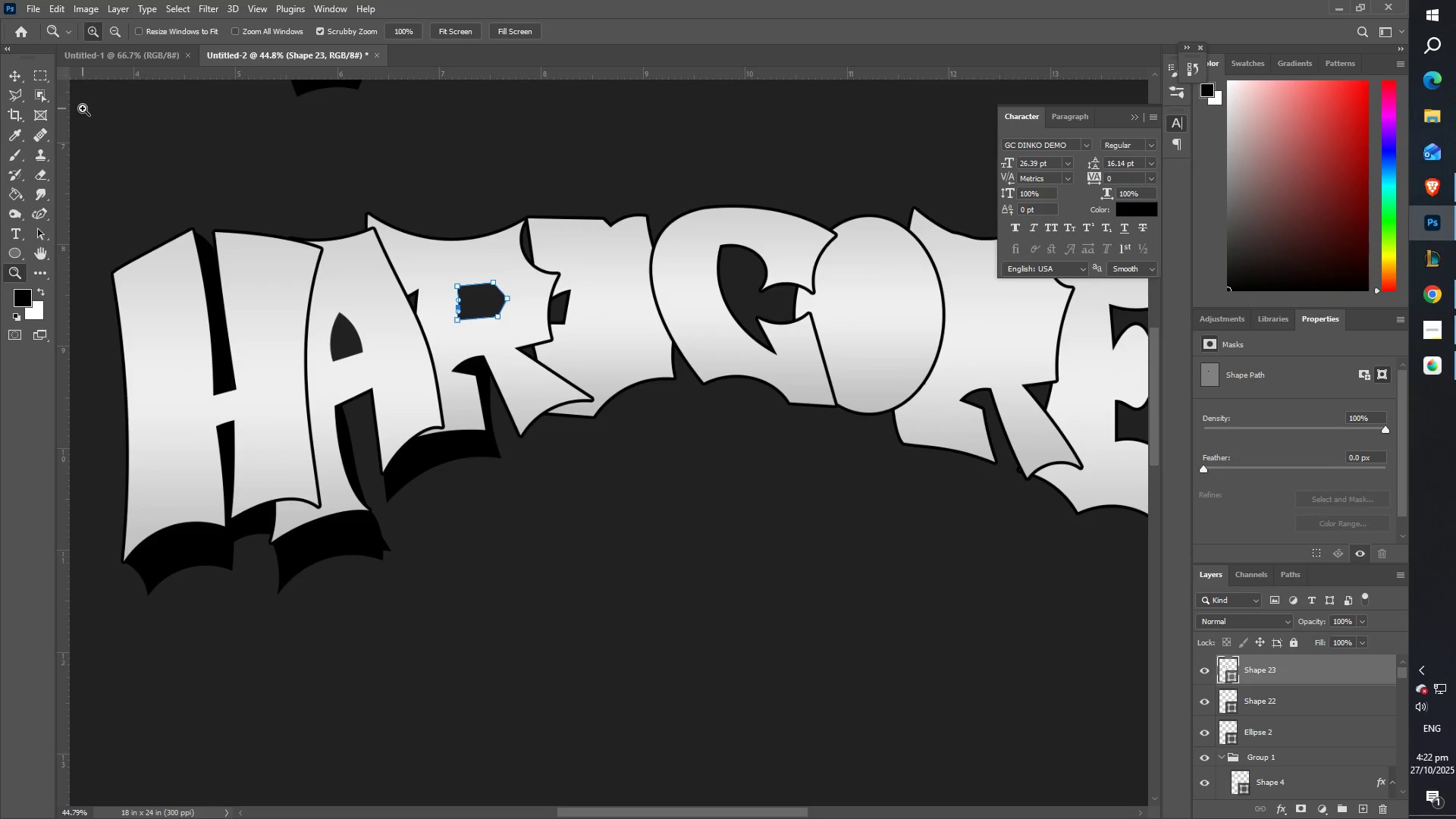 
left_click([17, 71])
 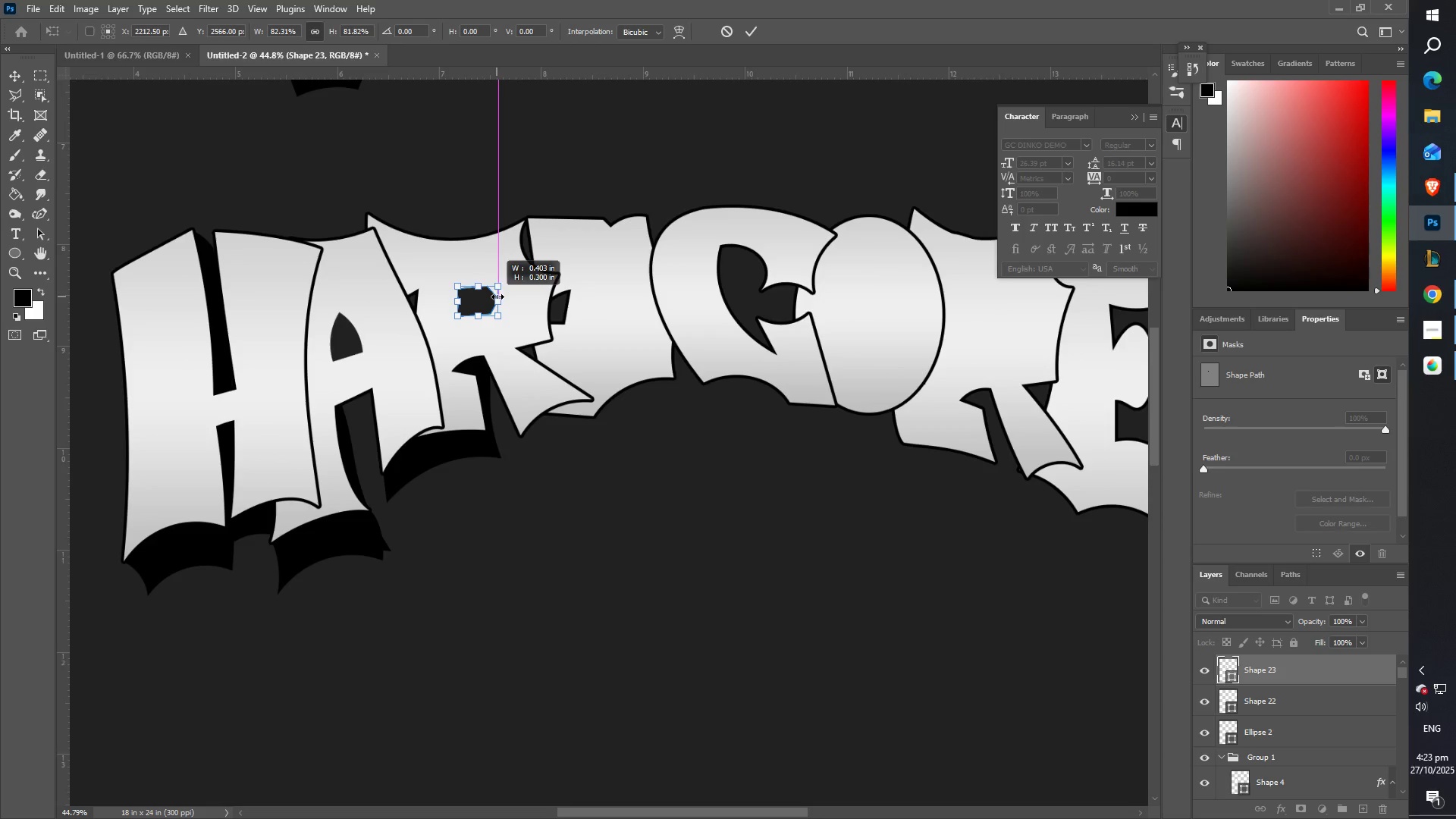 
key(Enter)
 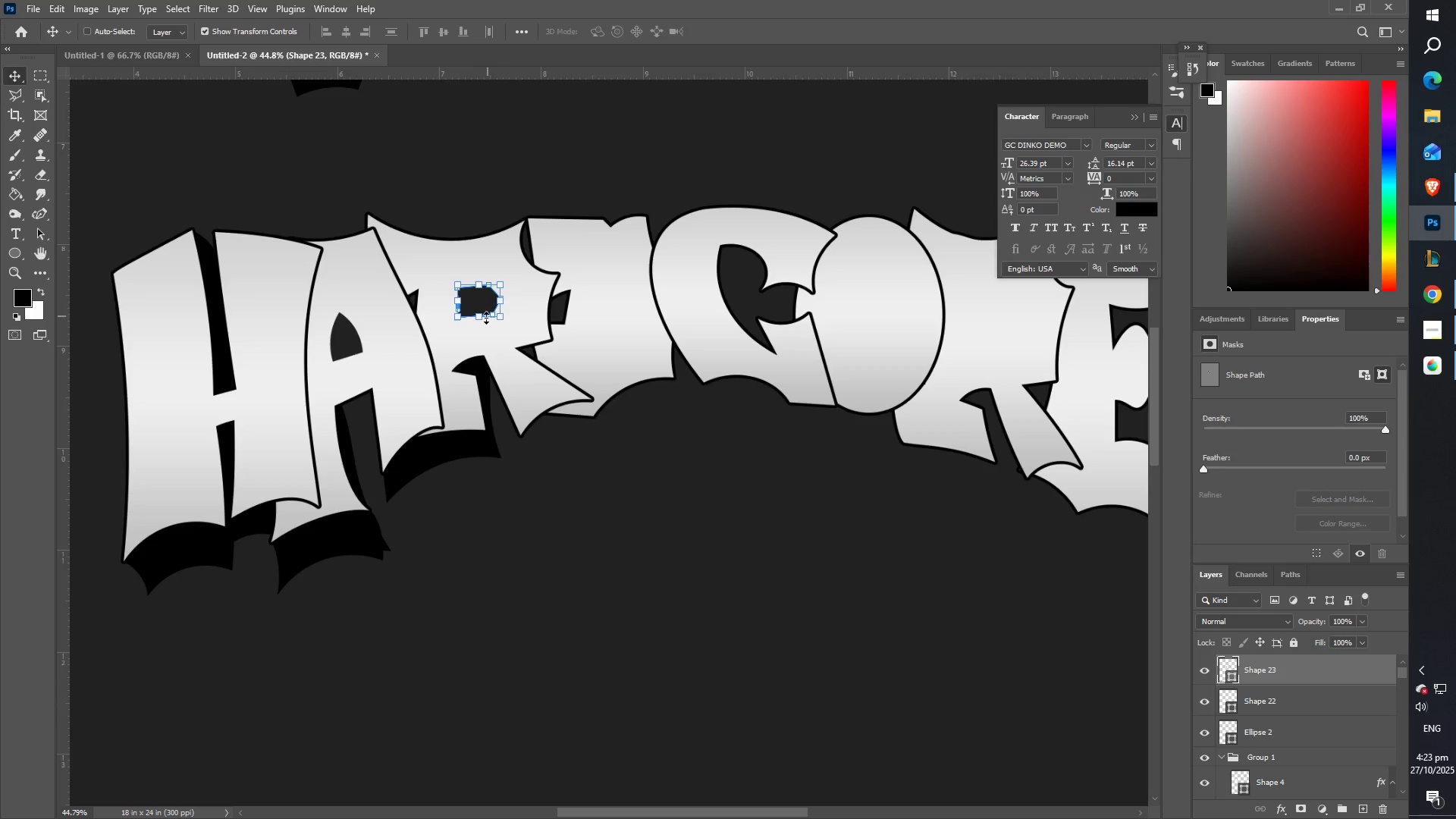 
type(ZZ)
 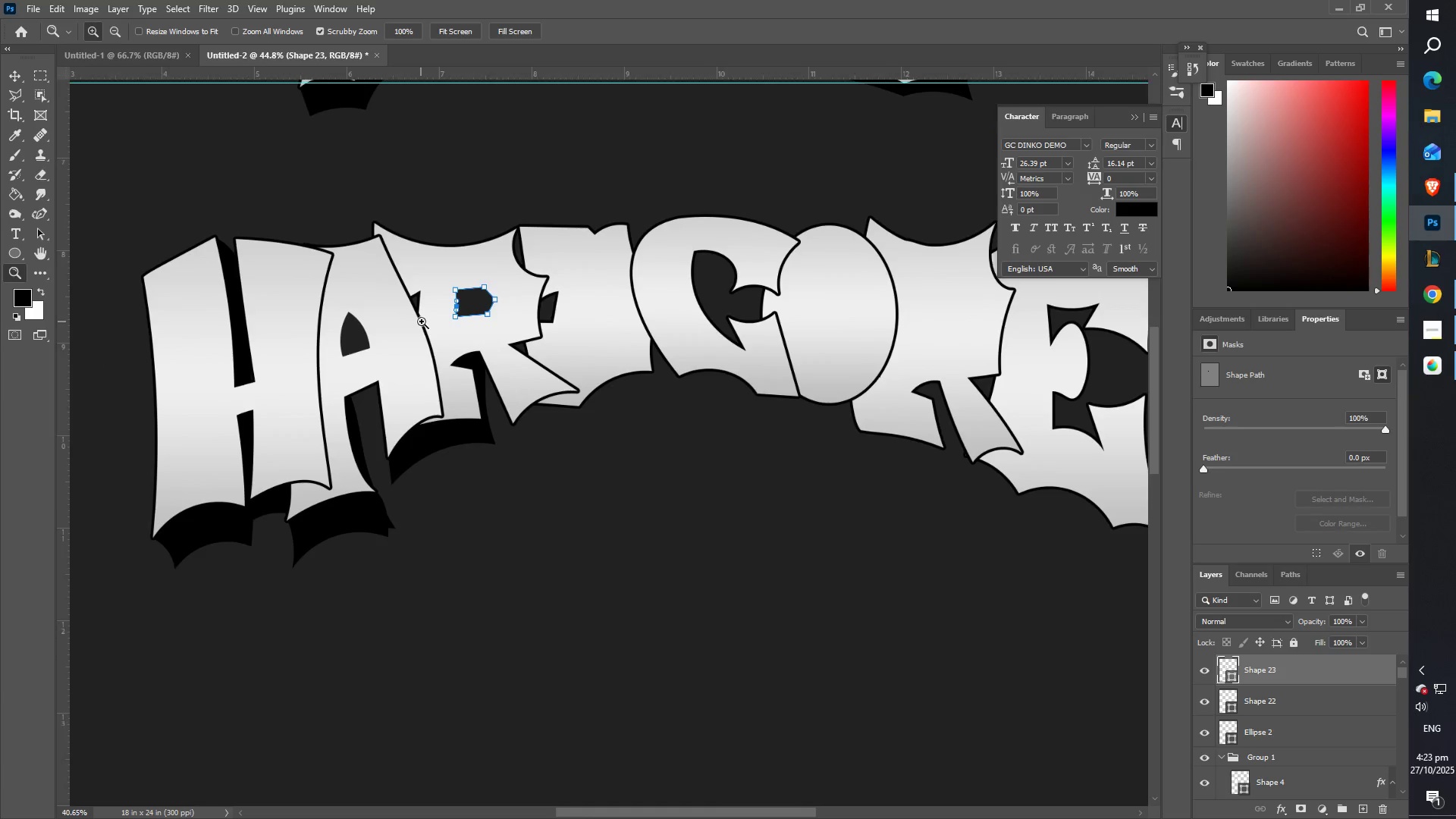 
hold_key(key=Space, duration=0.44)
 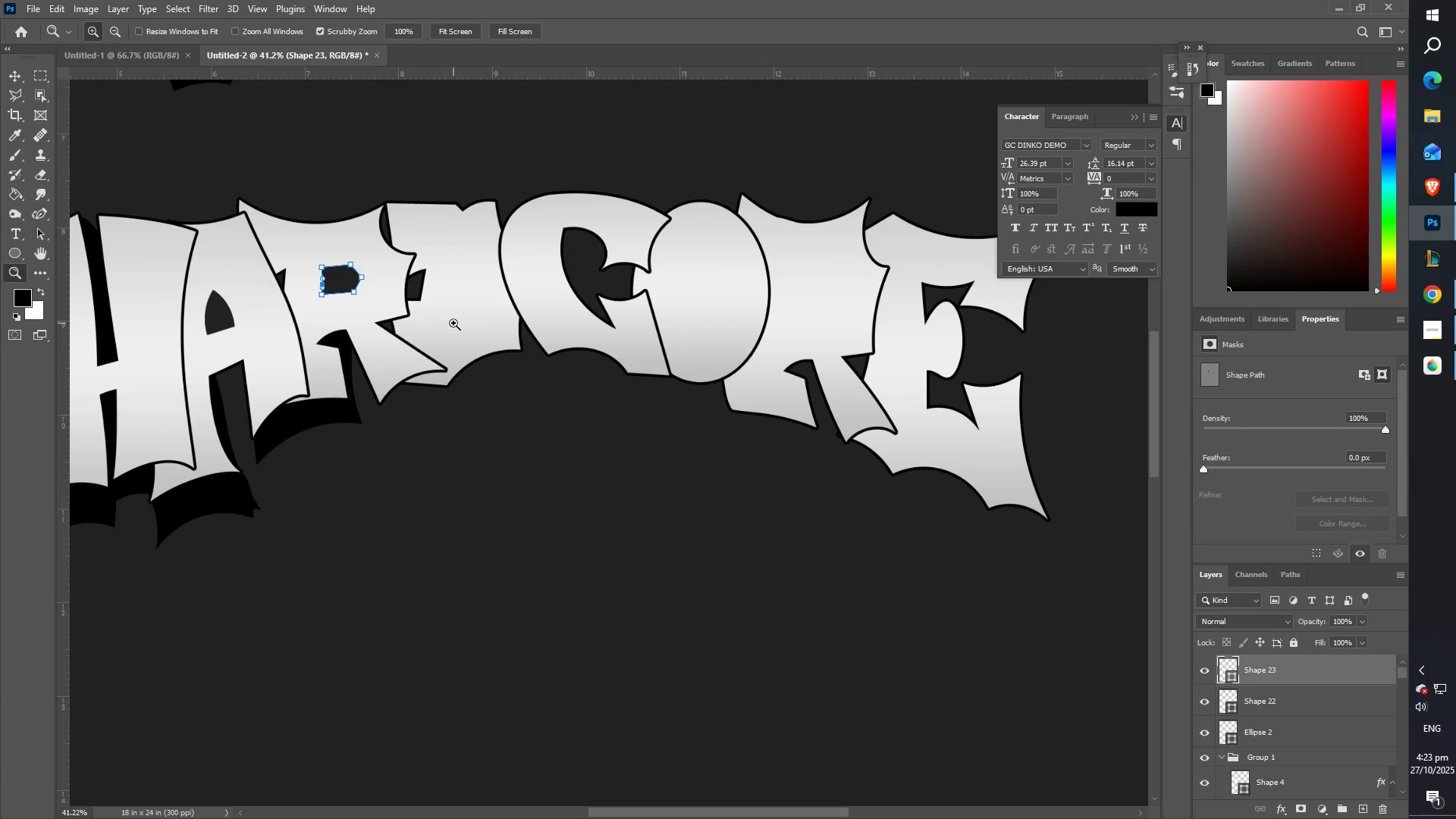 
key(Control+C)
 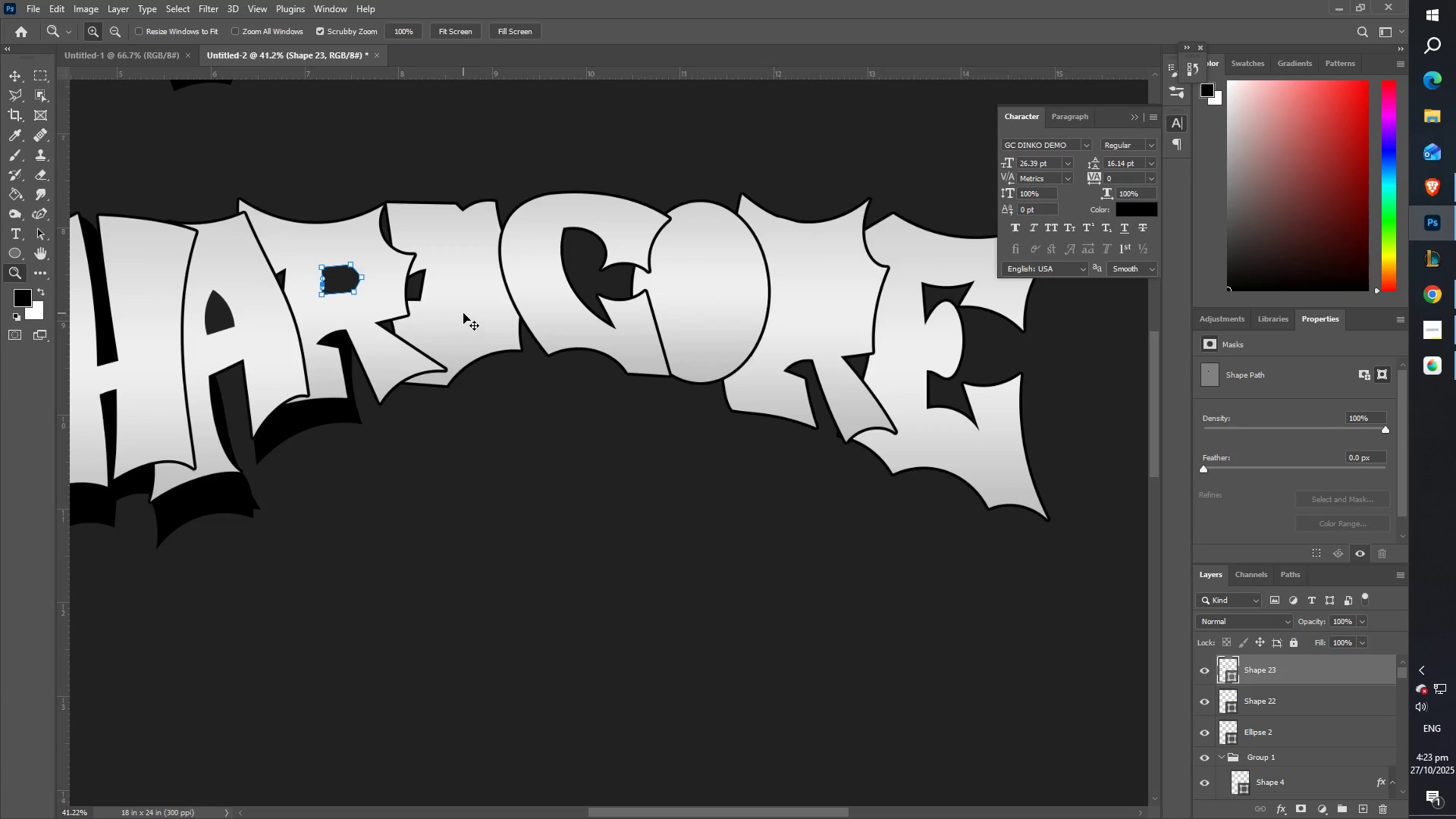 
key(Control+V)
 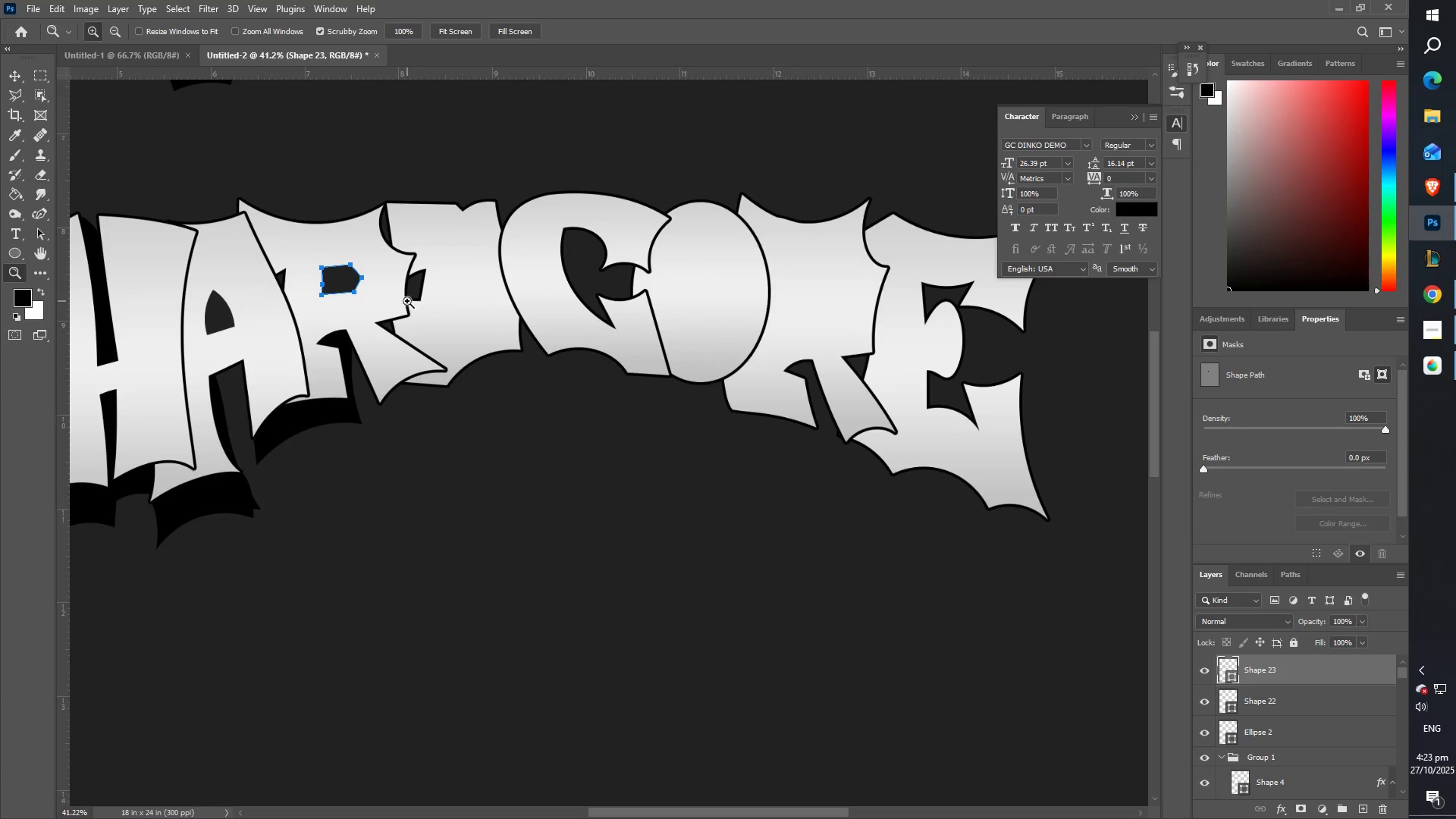 
key(Control+ControlLeft)
 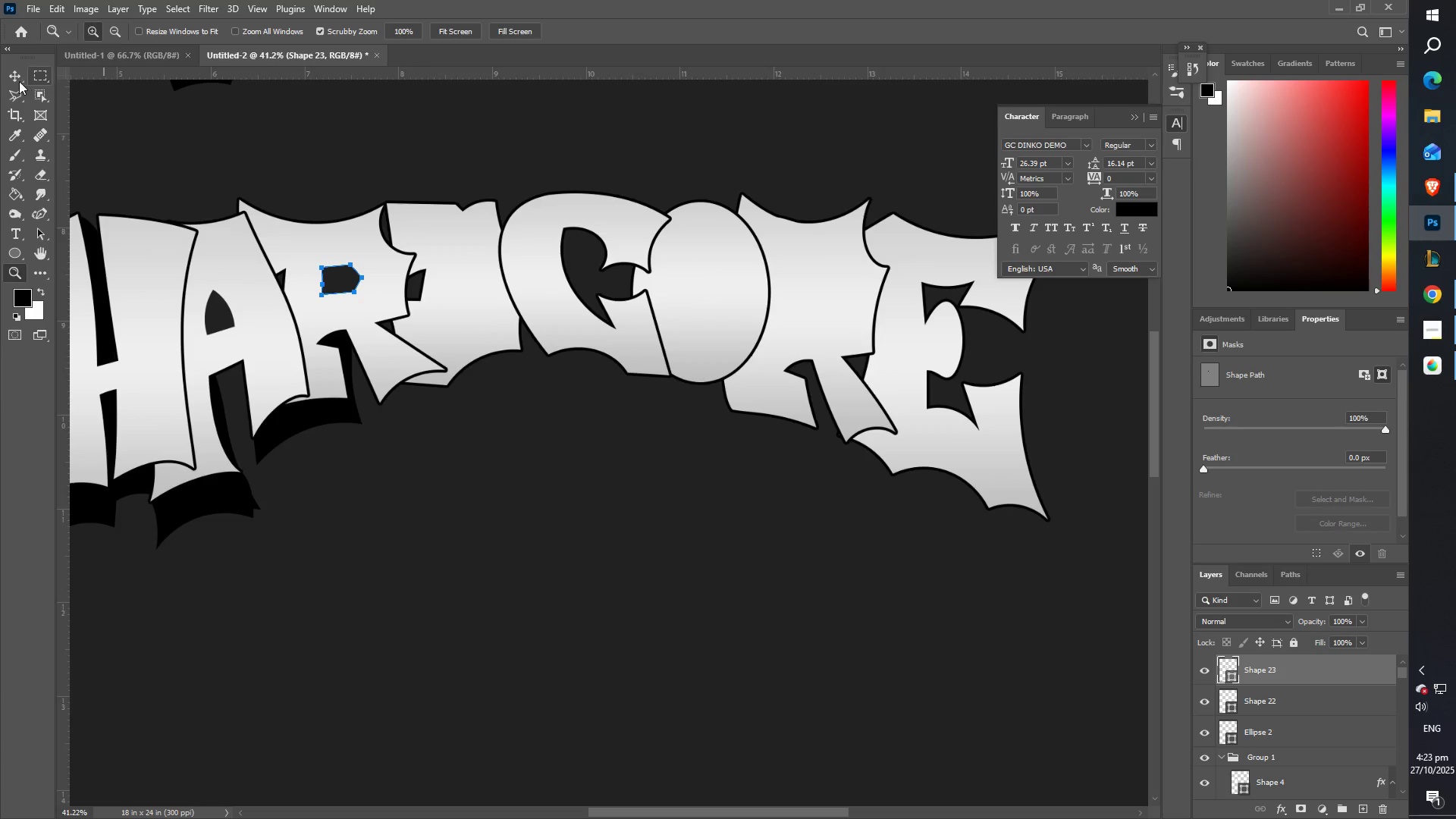 
left_click([14, 78])
 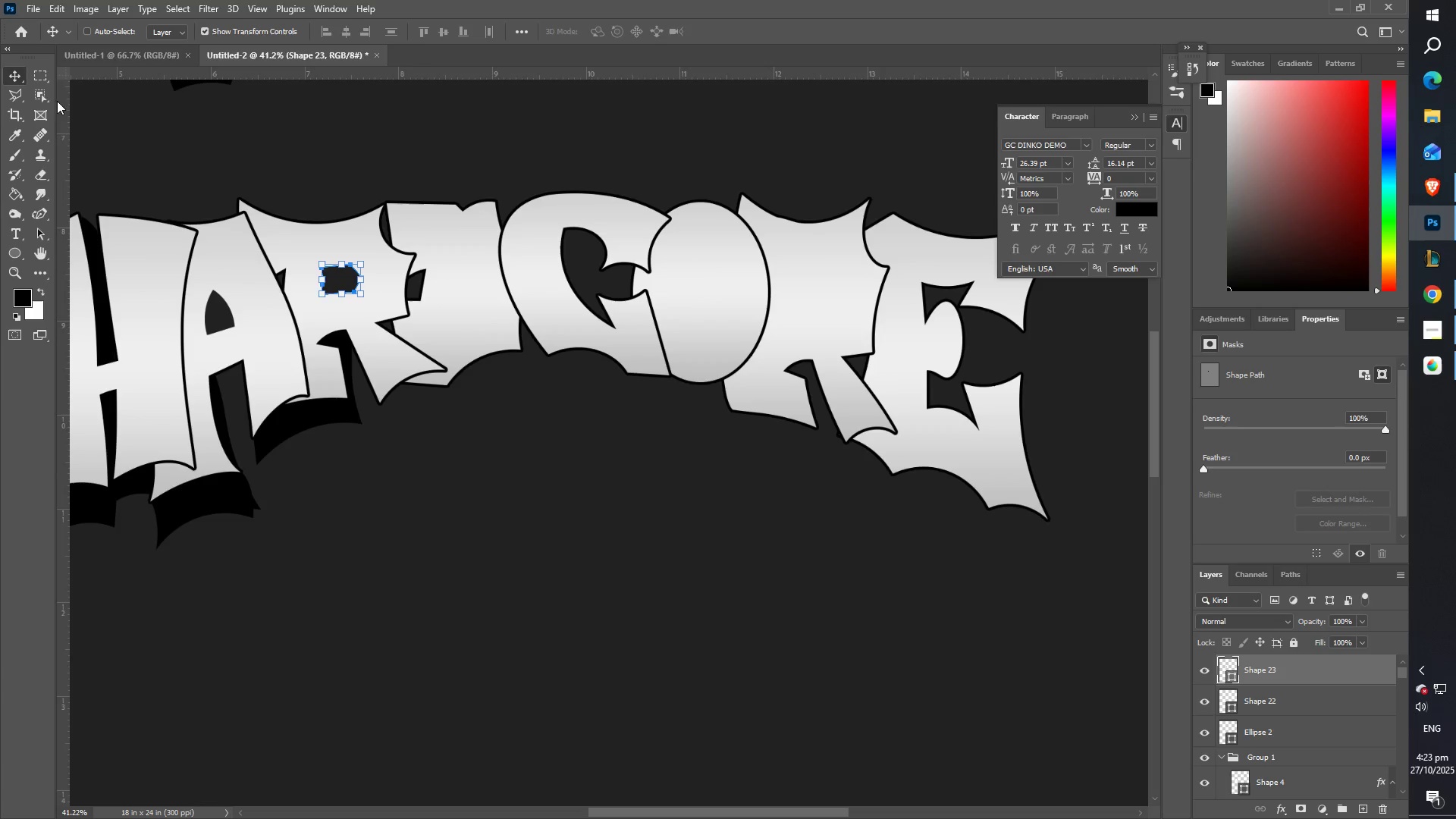 
key(Control+C)
 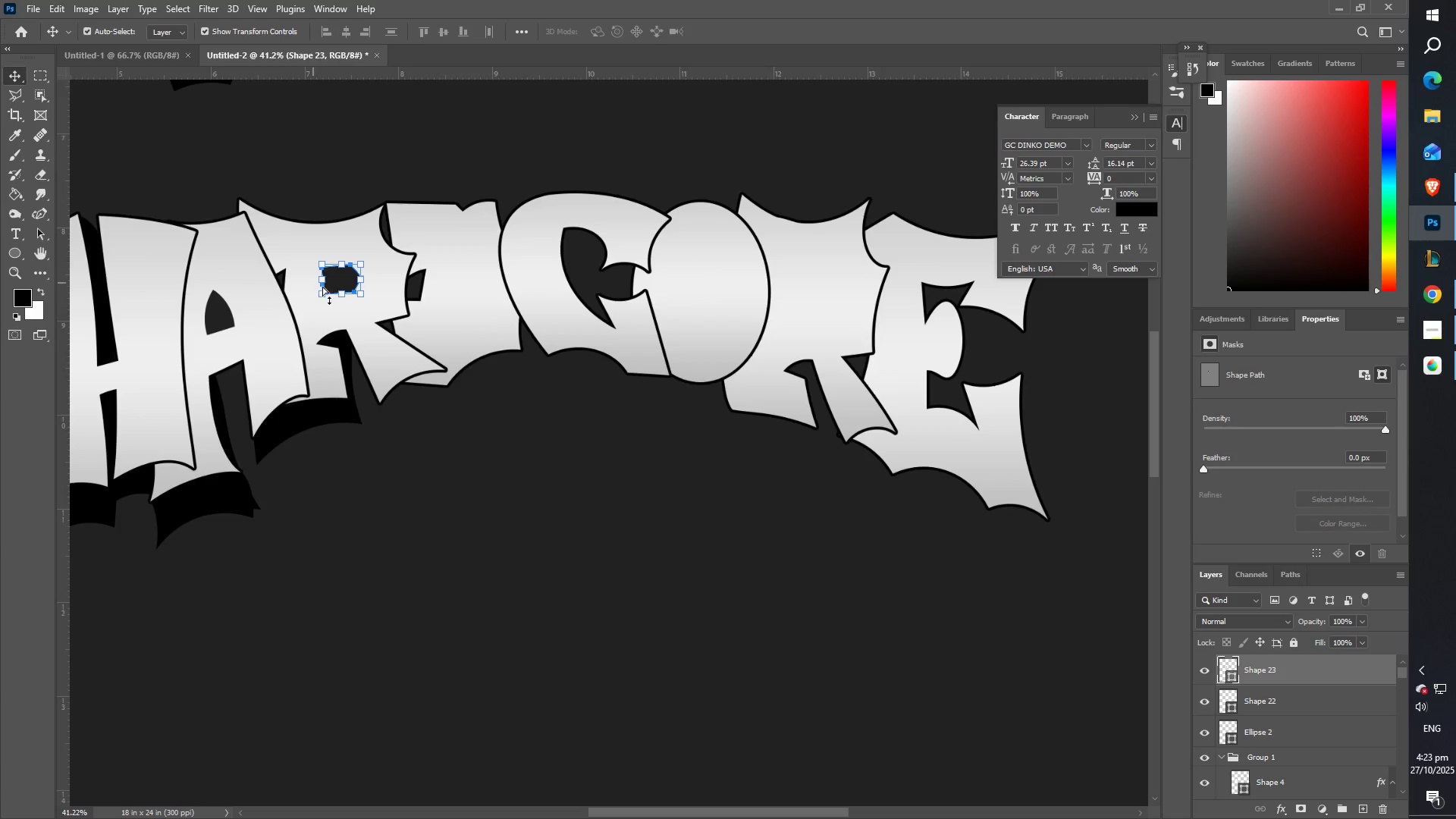 
key(Control+V)
 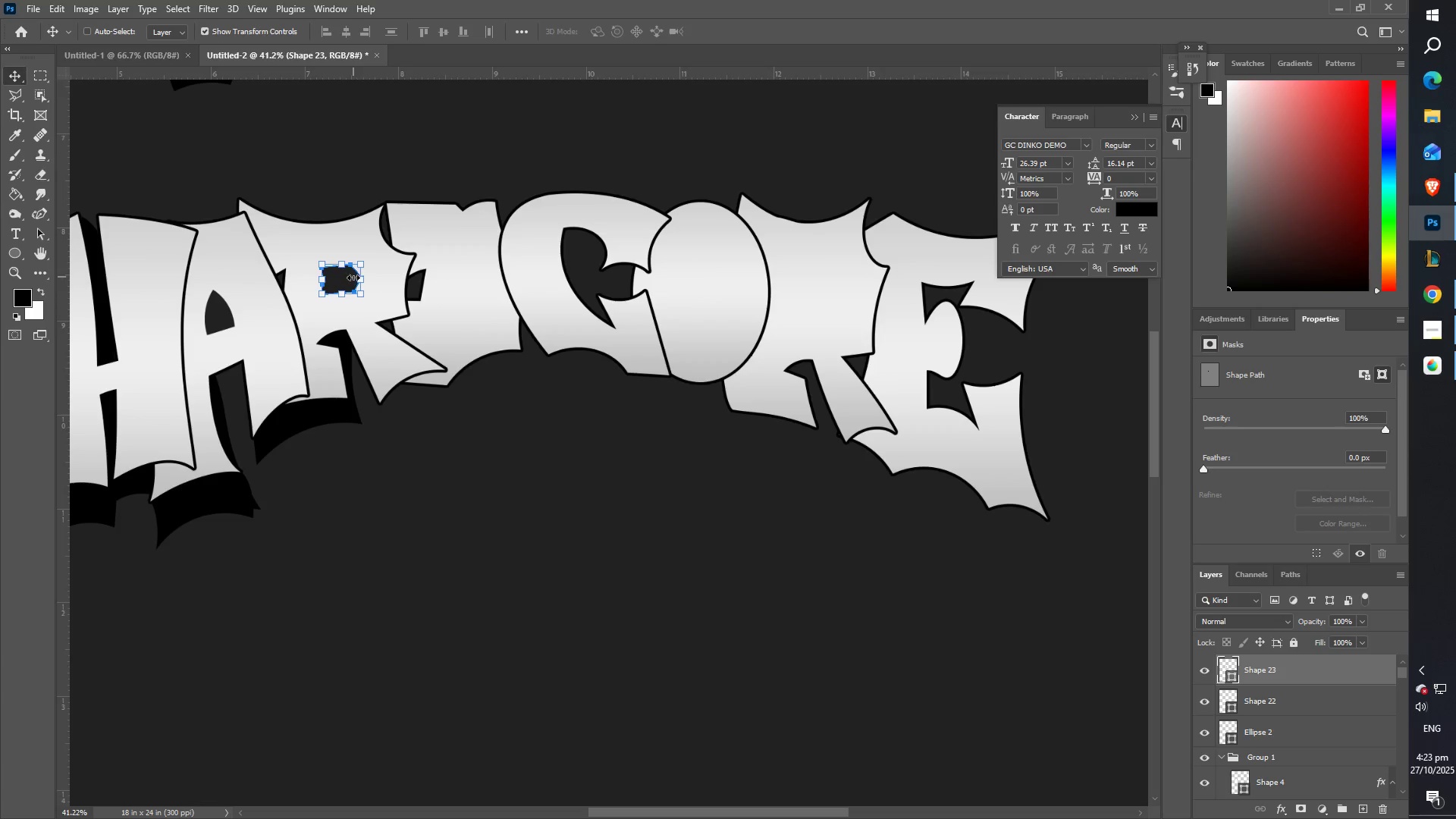 
key(Z)
 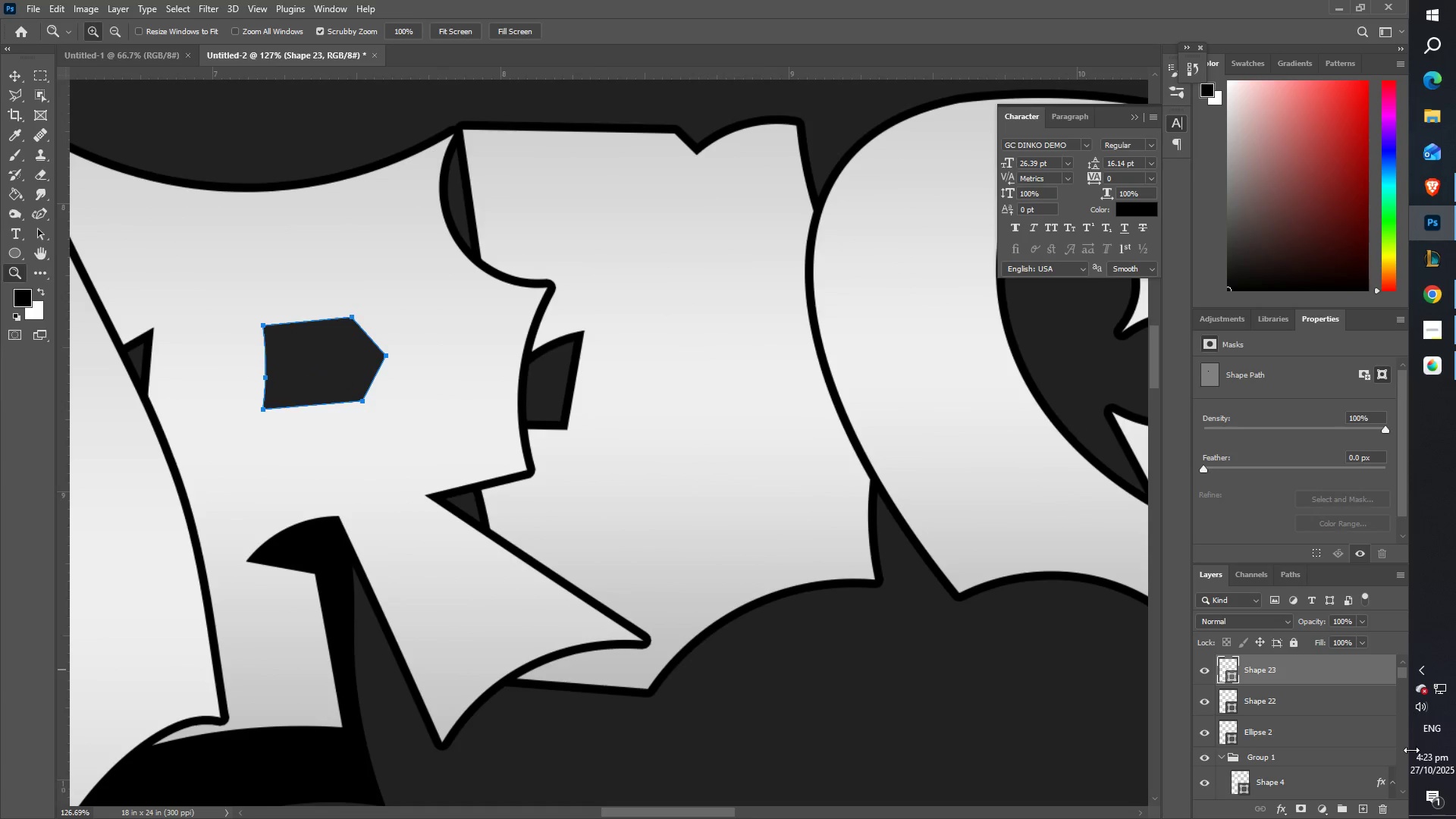 
key(Control+C)
 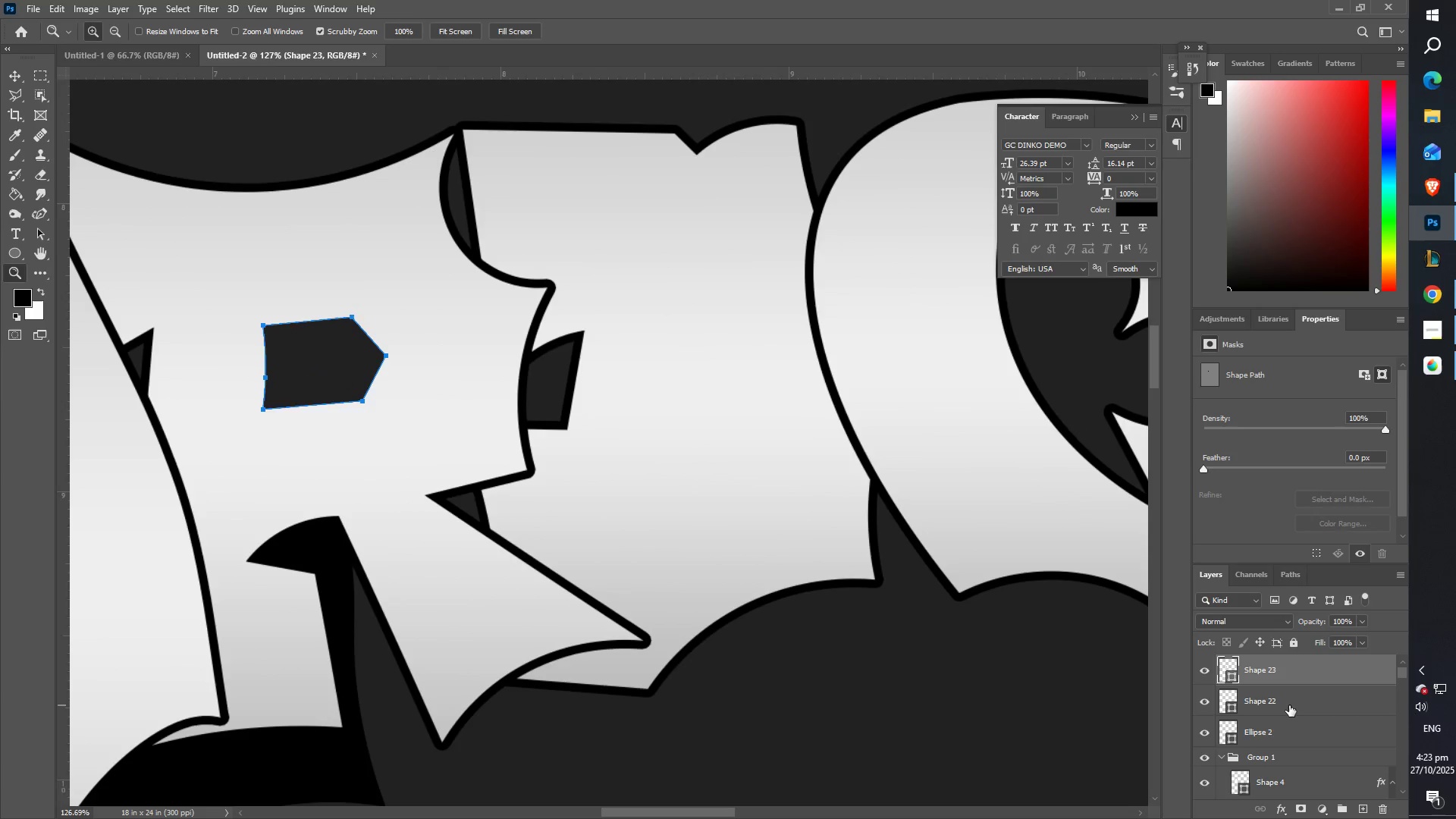 
key(Control+V)
 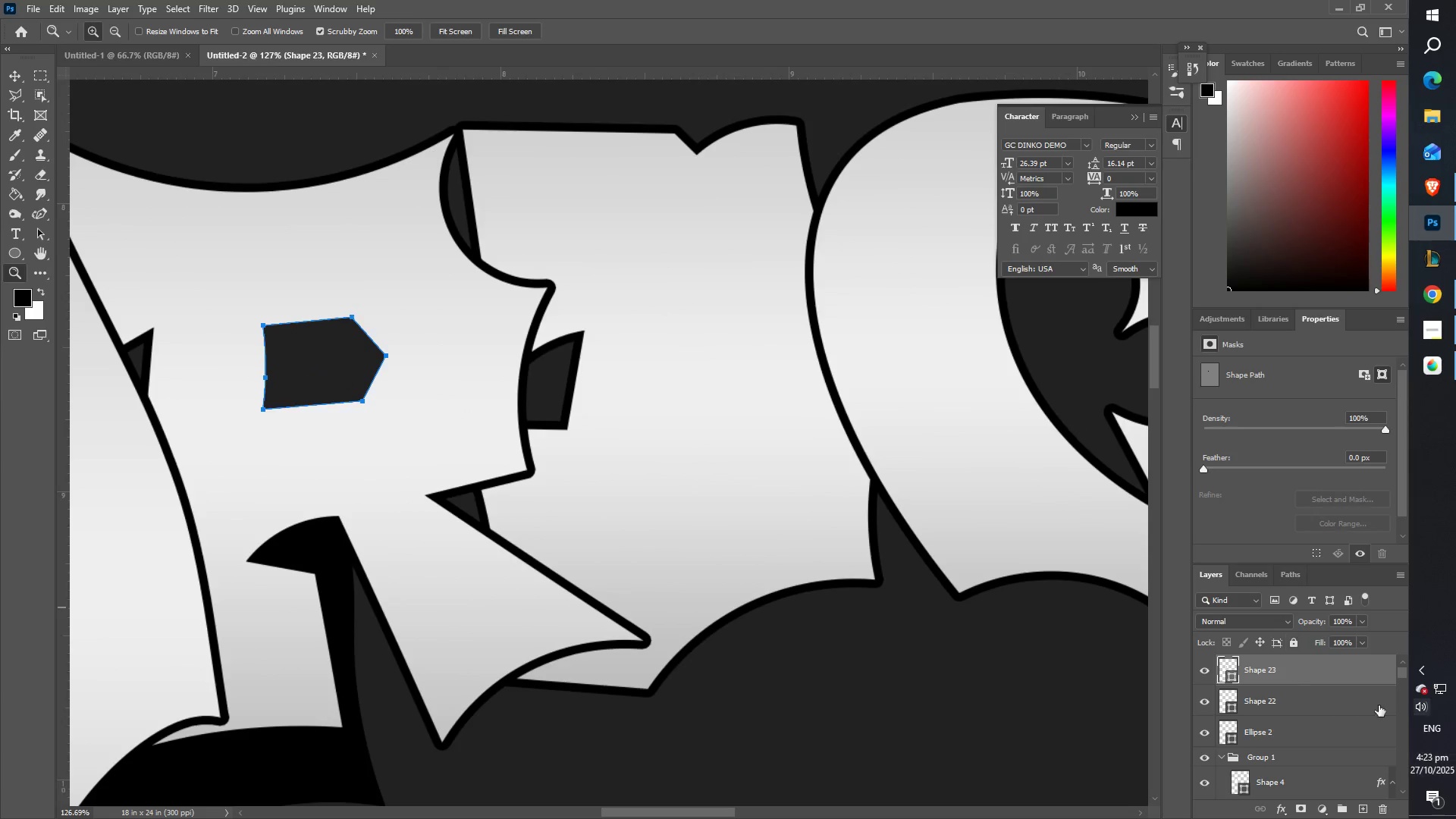 
right_click([1282, 666])
 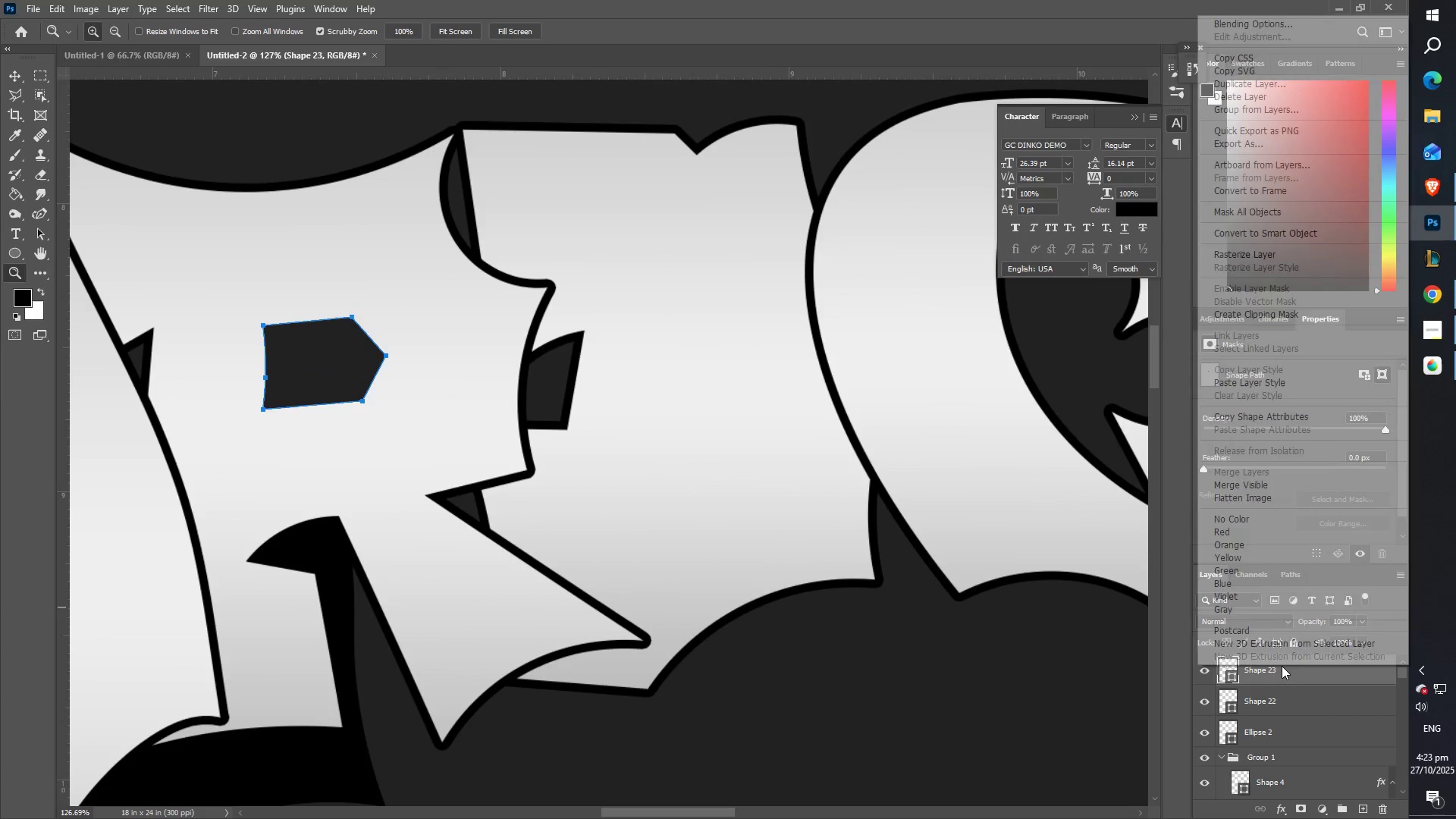 
key(D)
 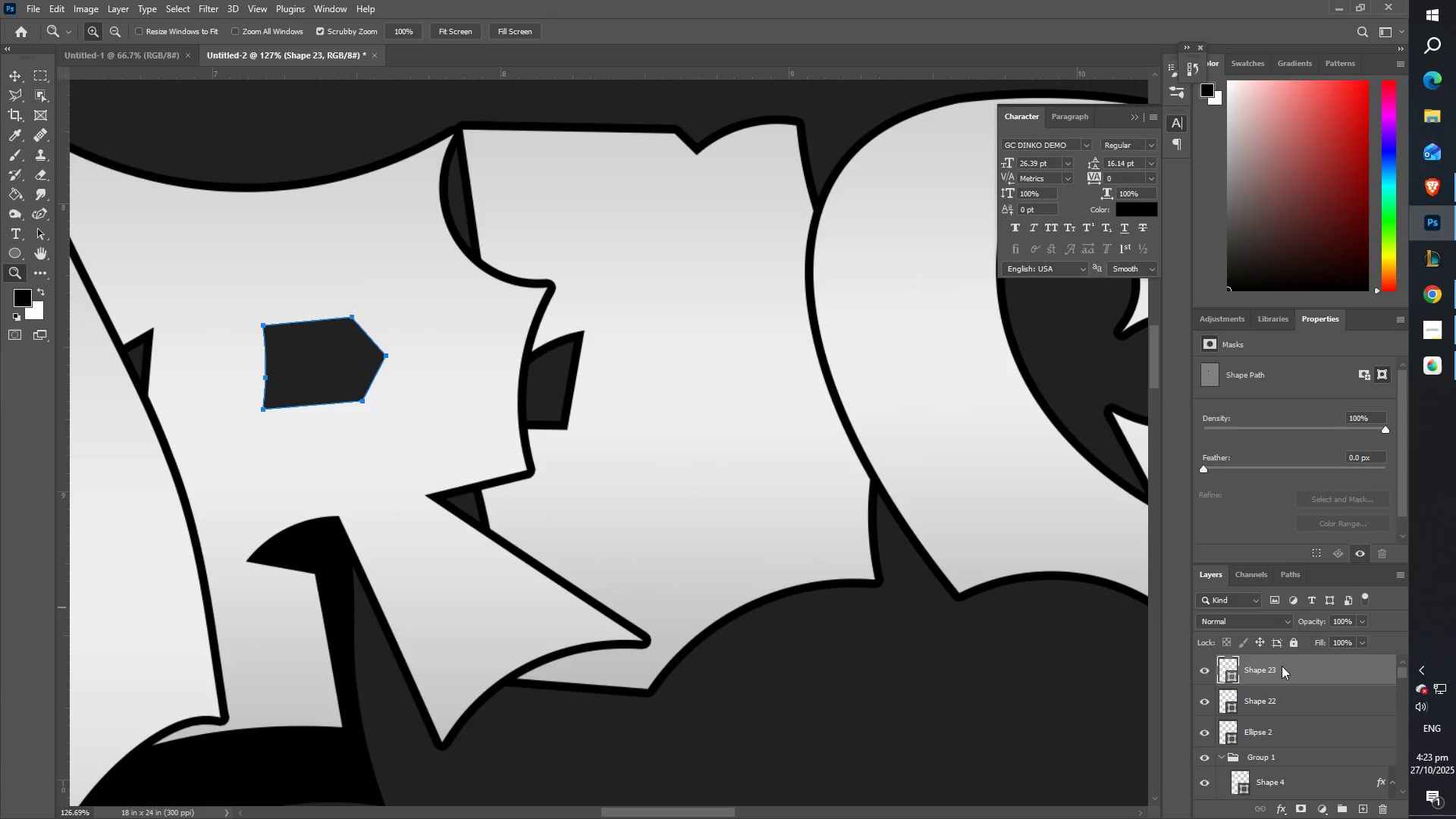 
key(Enter)
 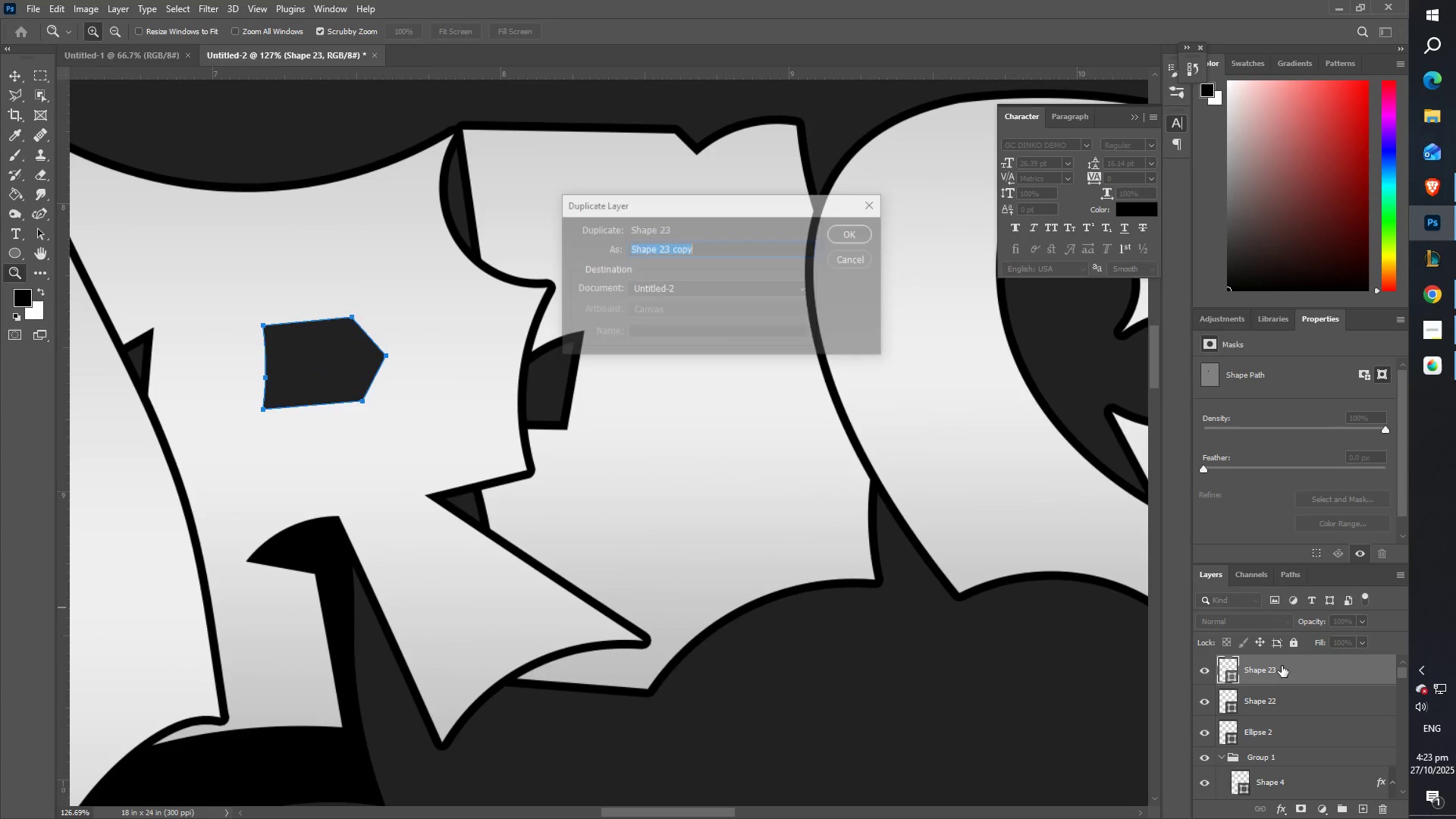 
key(Enter)
 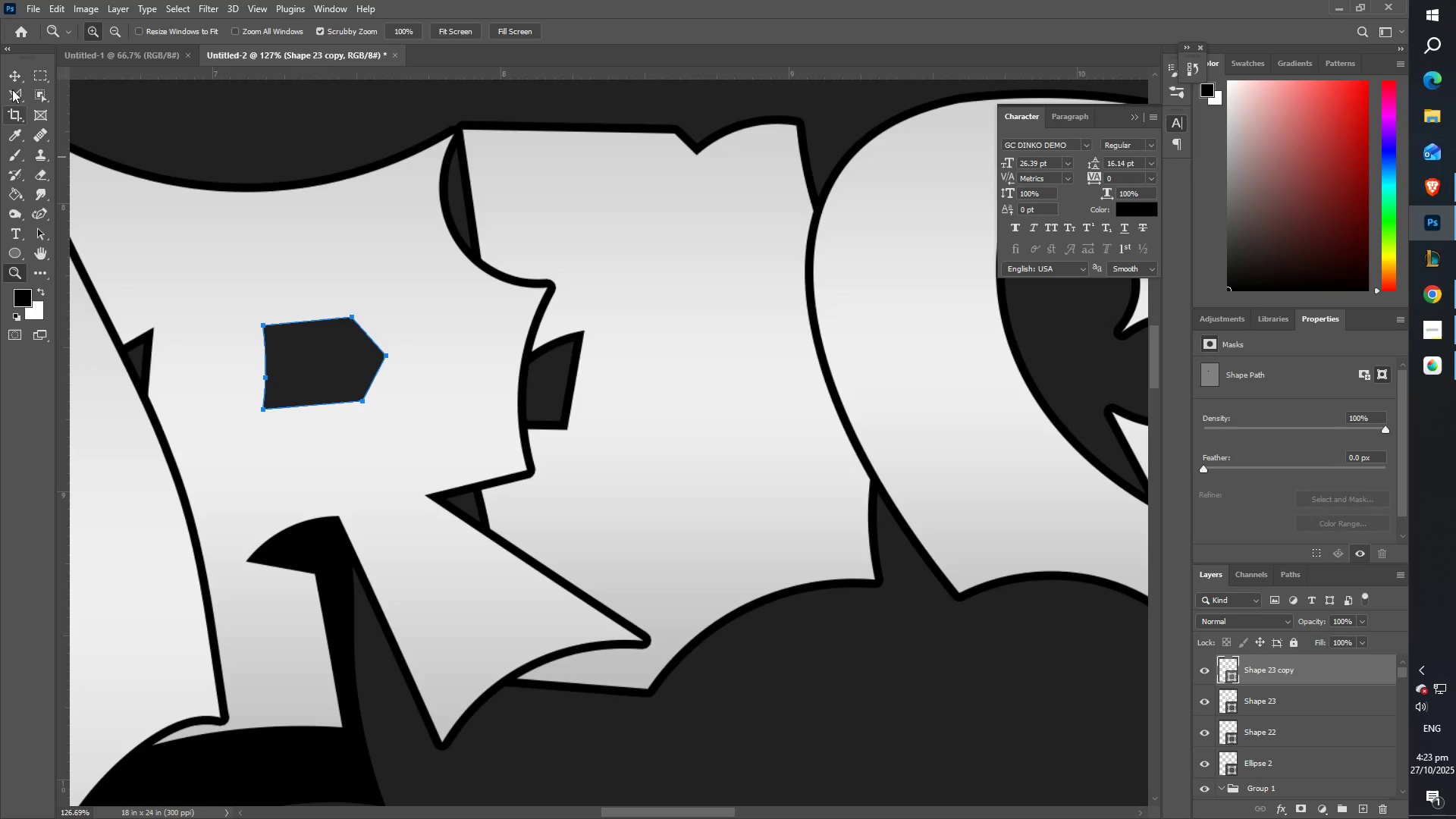 
left_click([16, 72])
 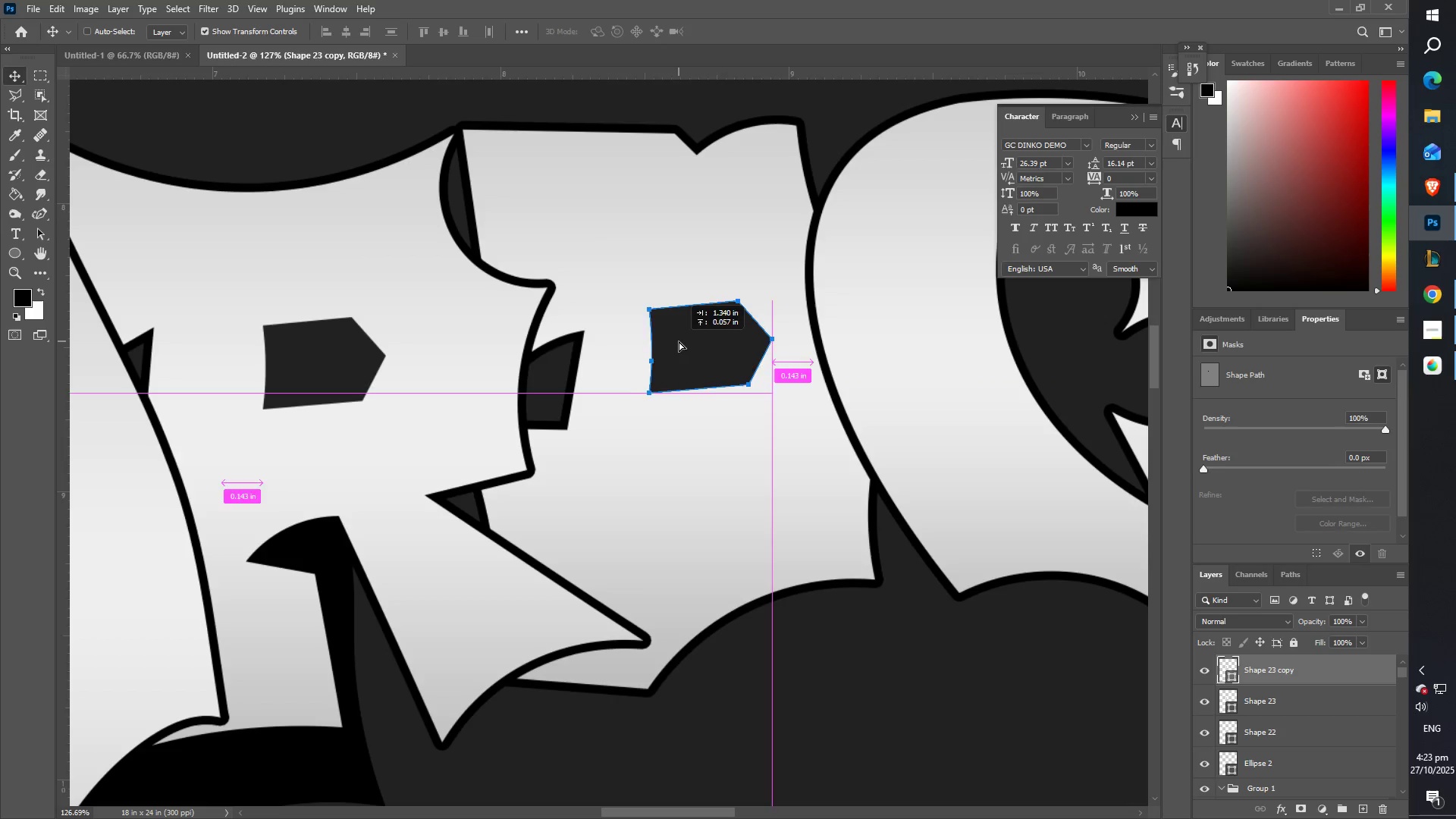 
key(Control+T)
 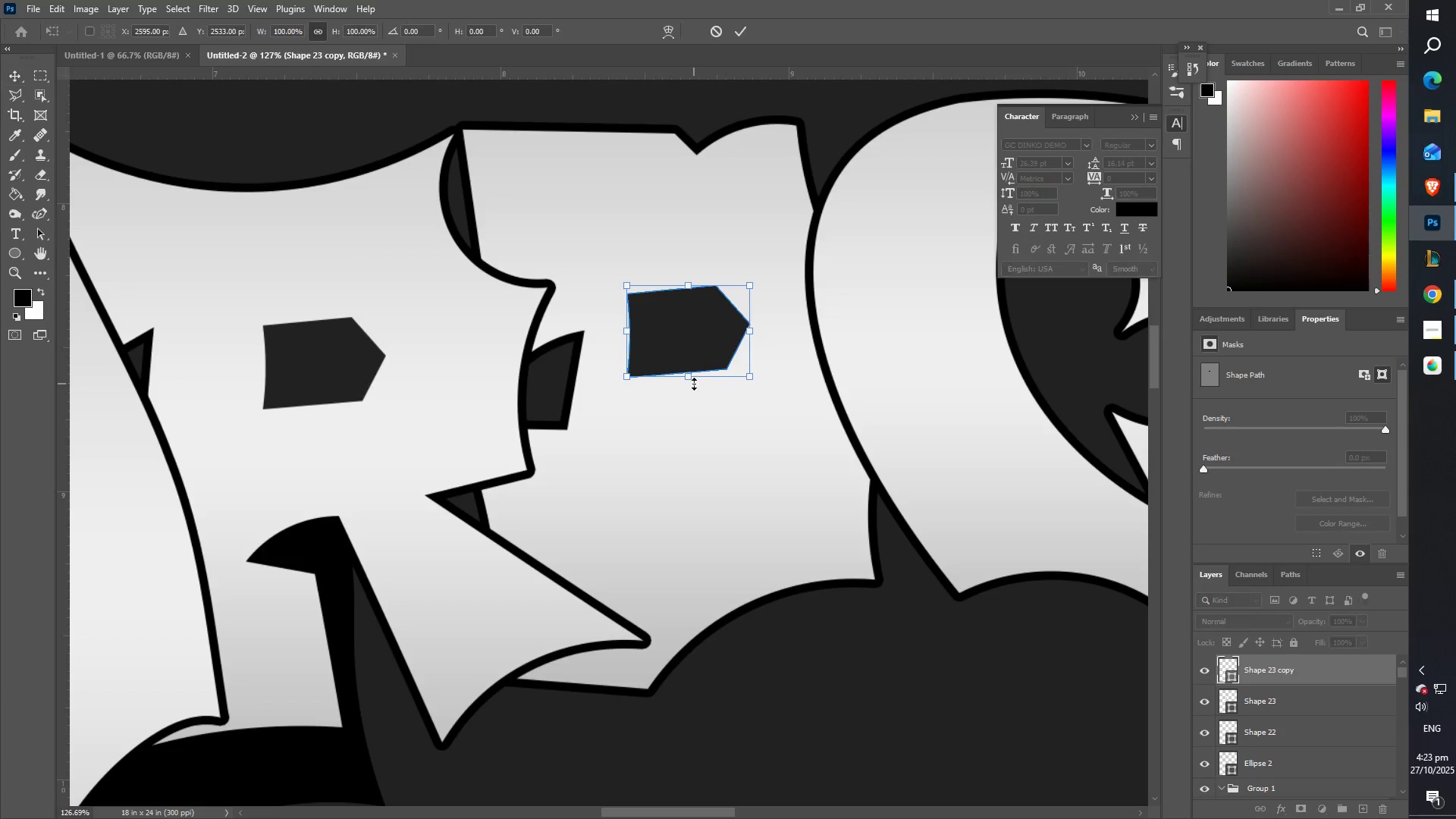 
hold_key(key=ShiftLeft, duration=1.53)
 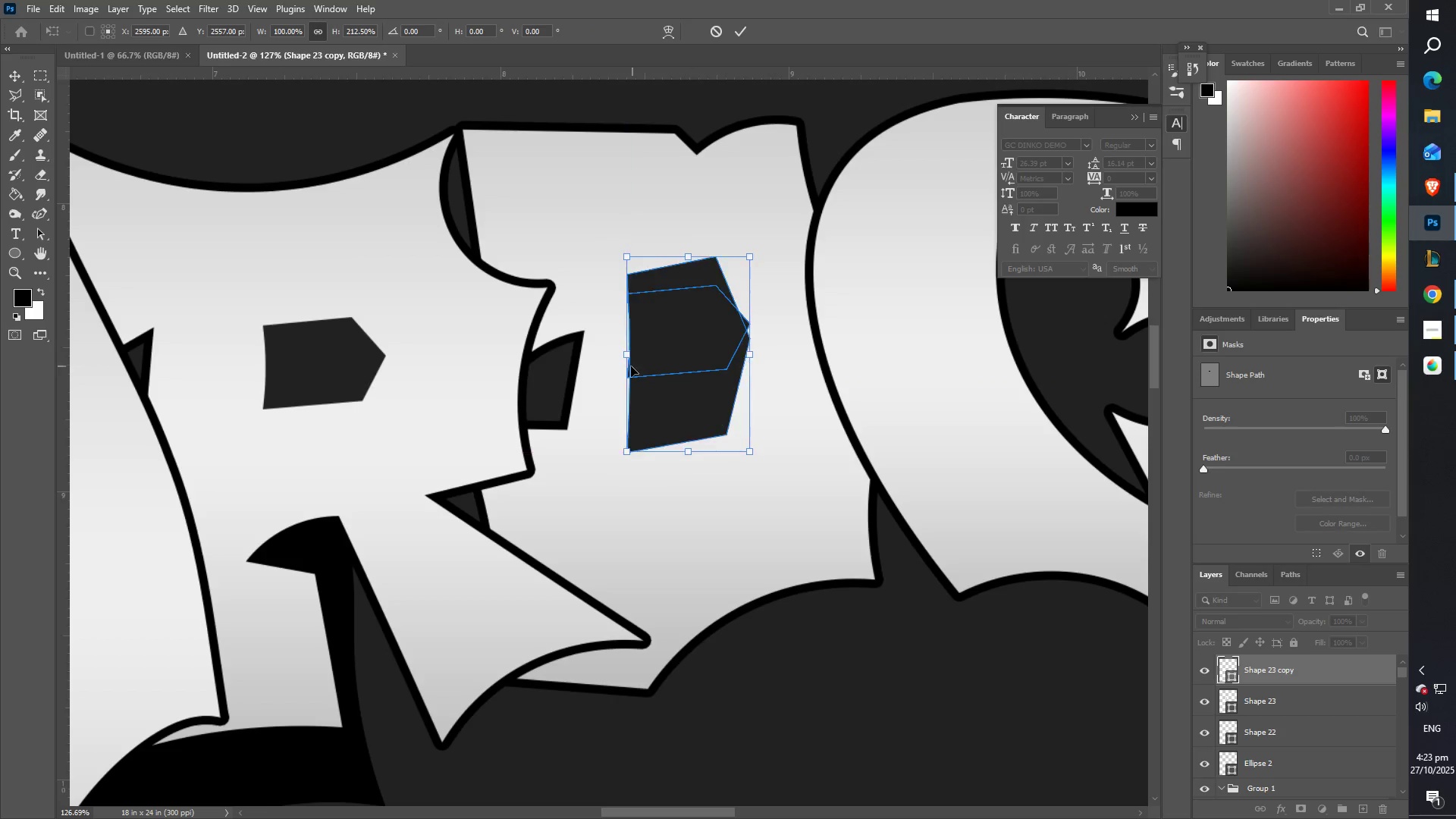 
hold_key(key=ShiftLeft, duration=1.49)
 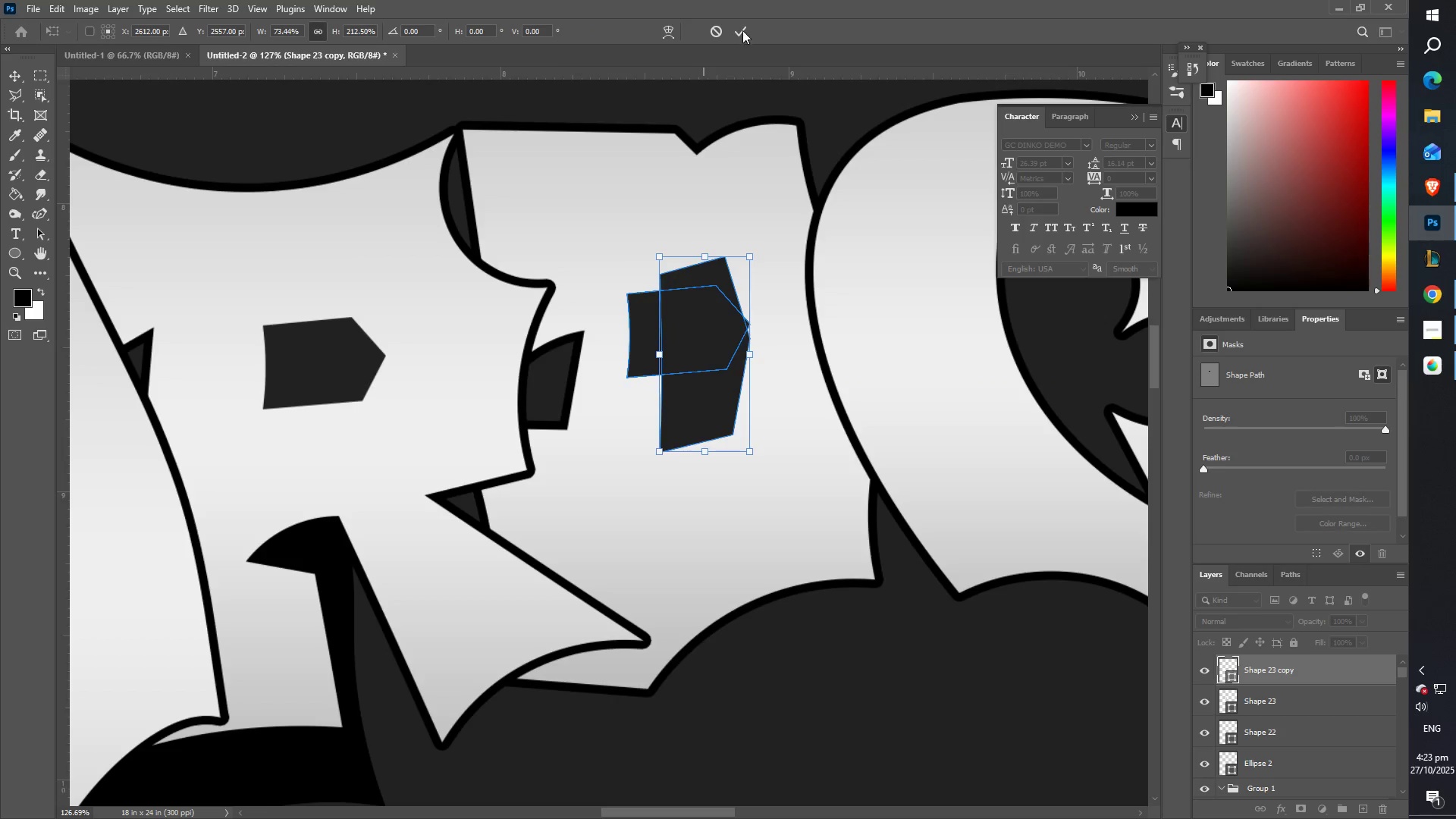 
left_click([748, 30])
 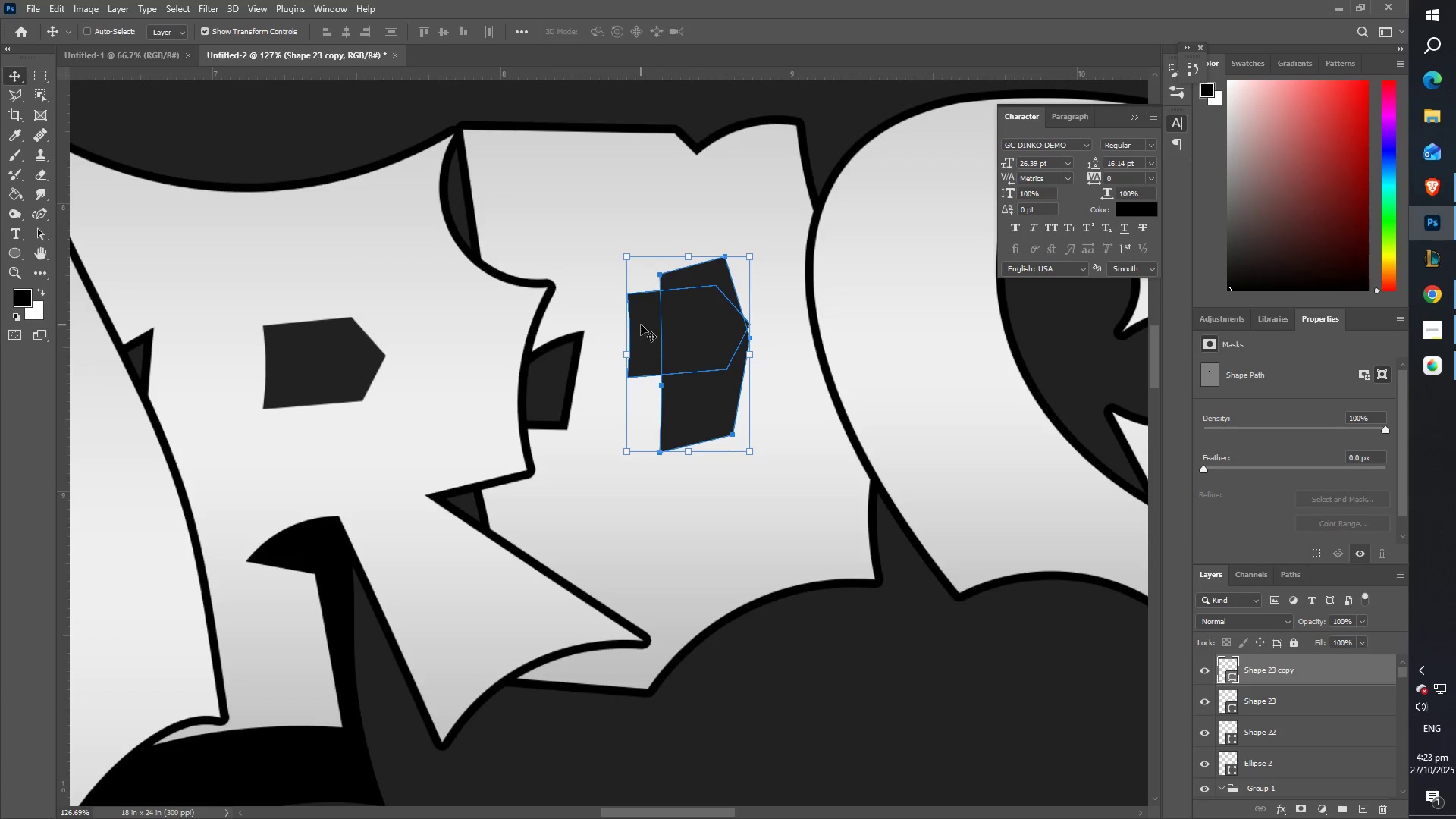 
right_click([641, 325])
 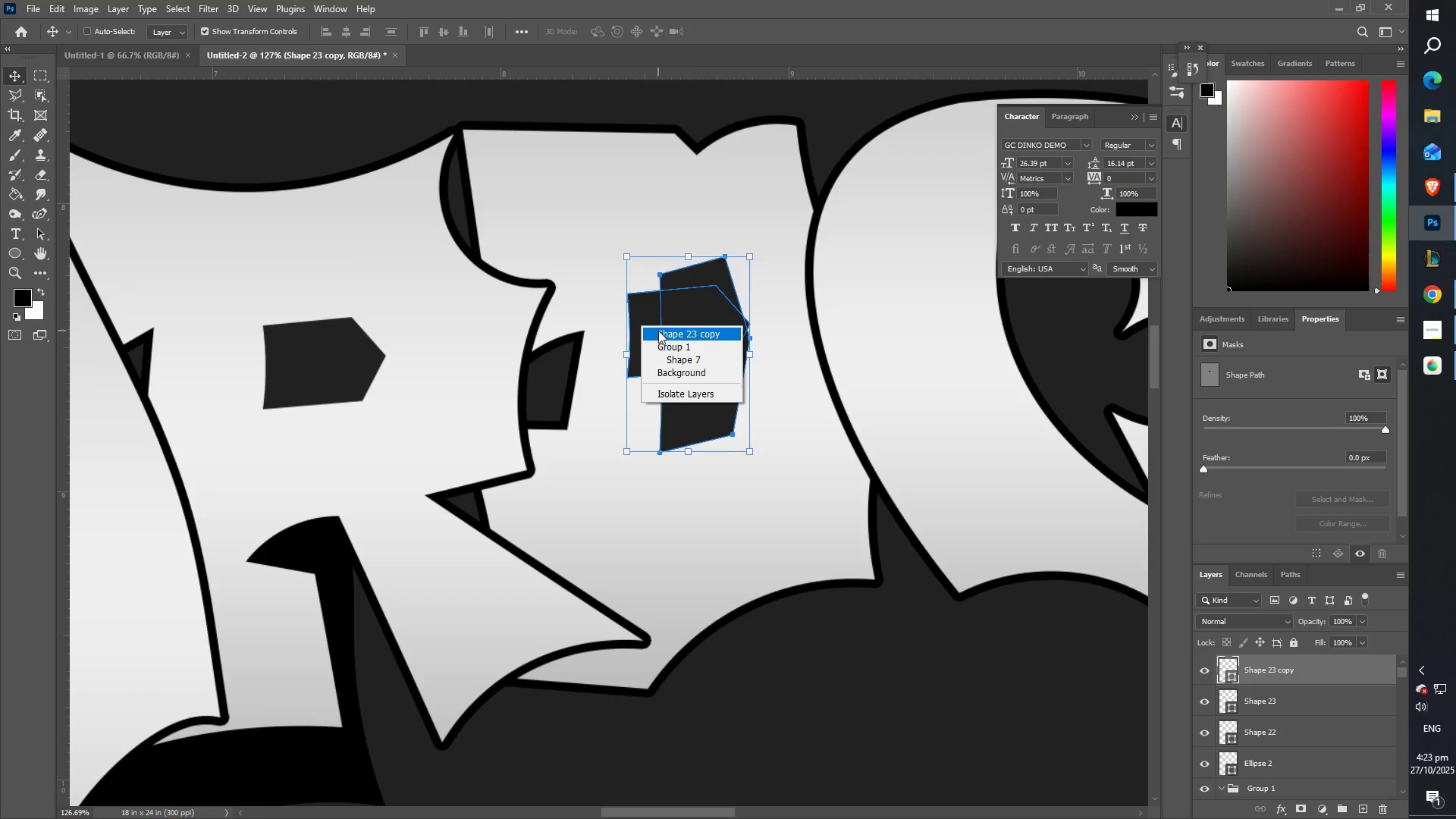 
left_click([658, 331])
 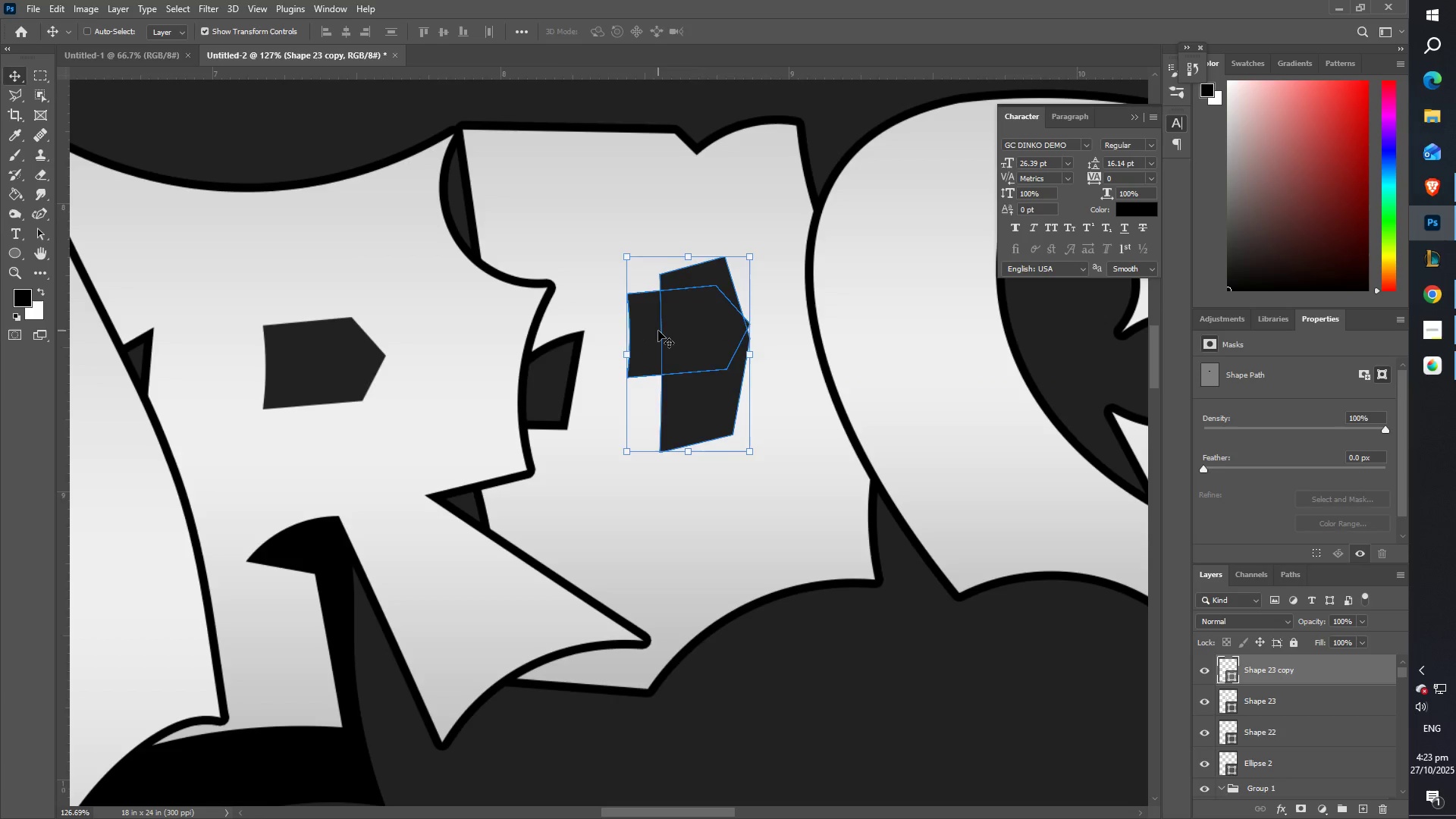 
key(Delete)
 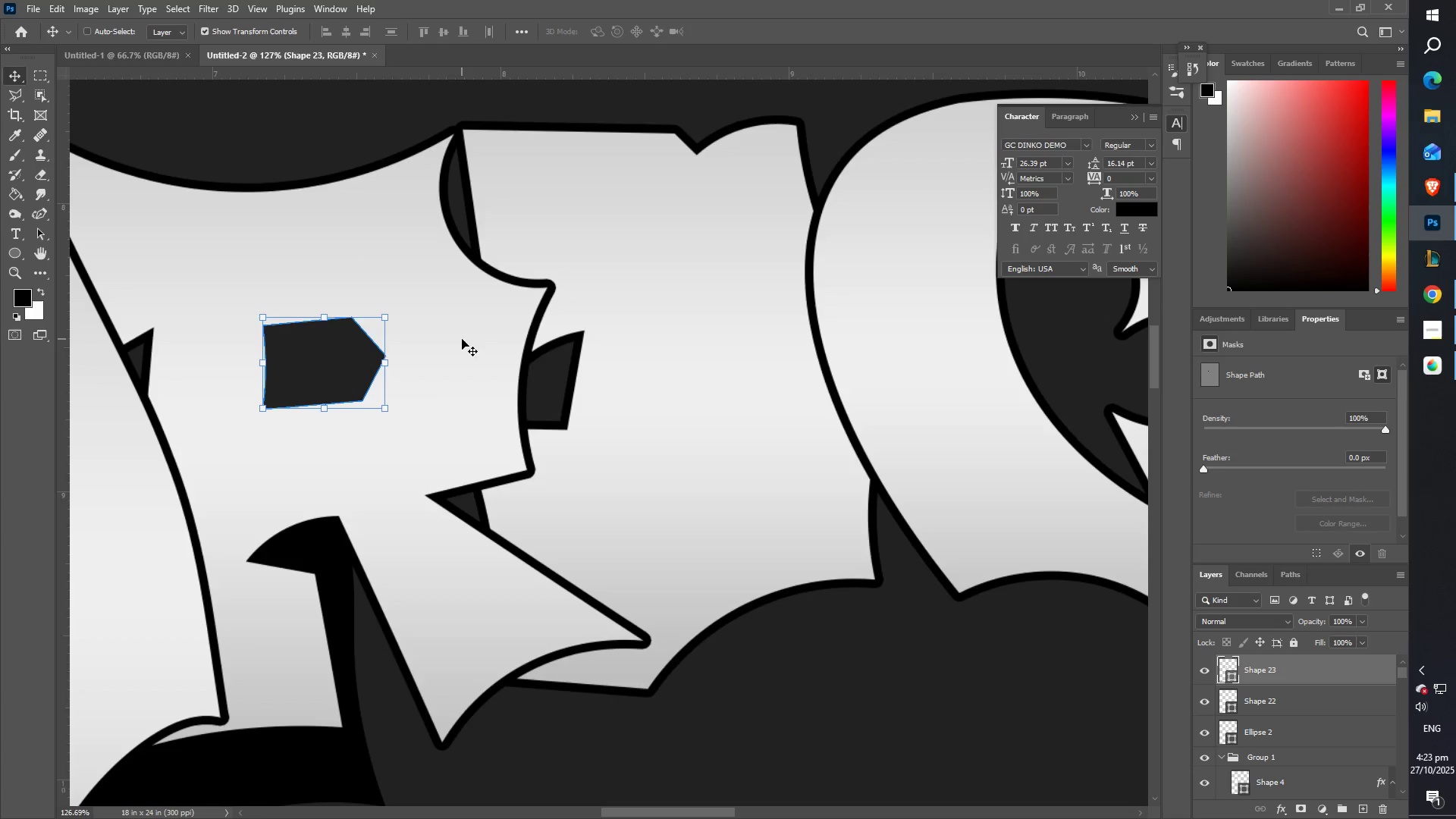 
key(Control+C)
 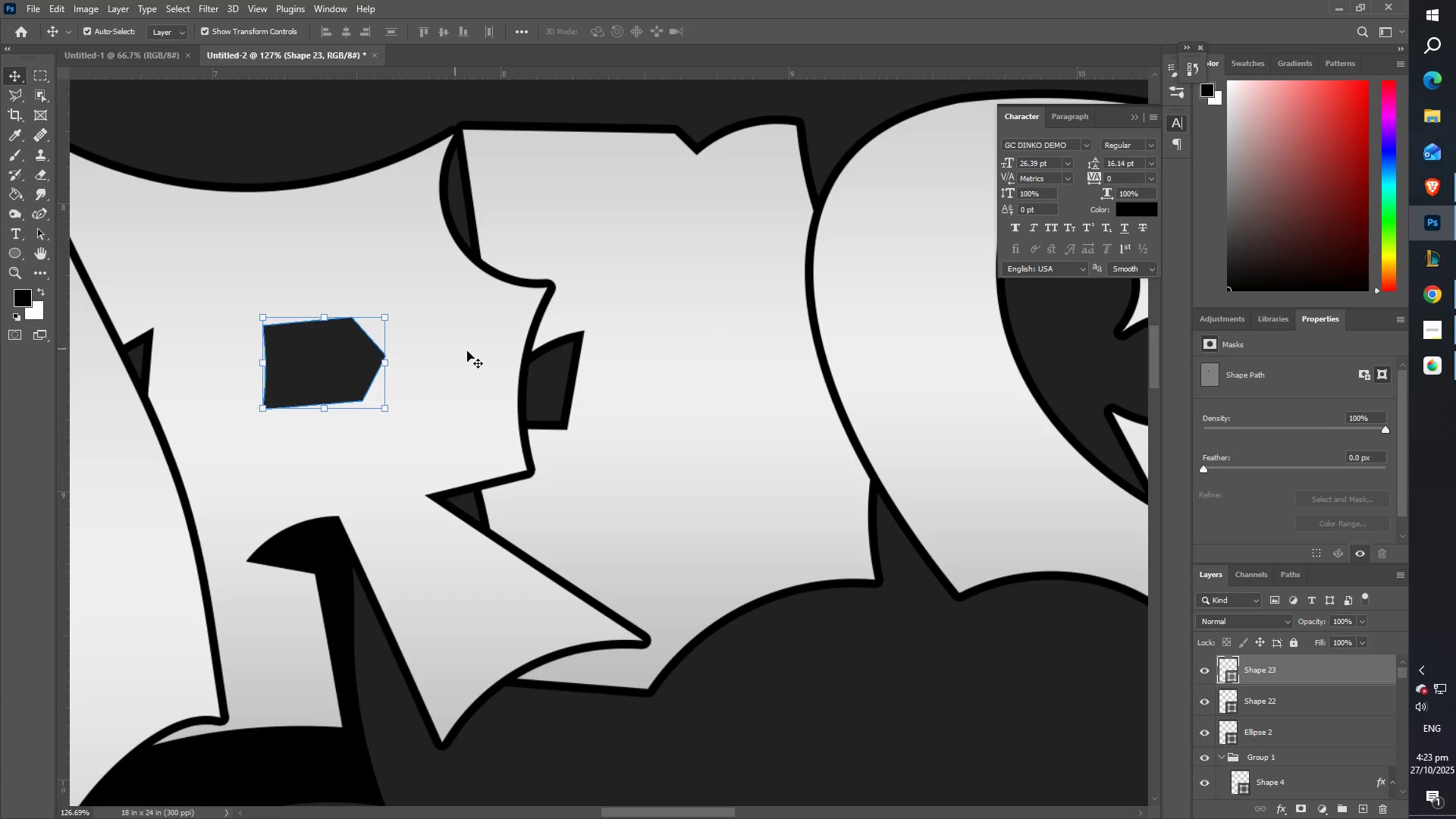 
key(Control+V)
 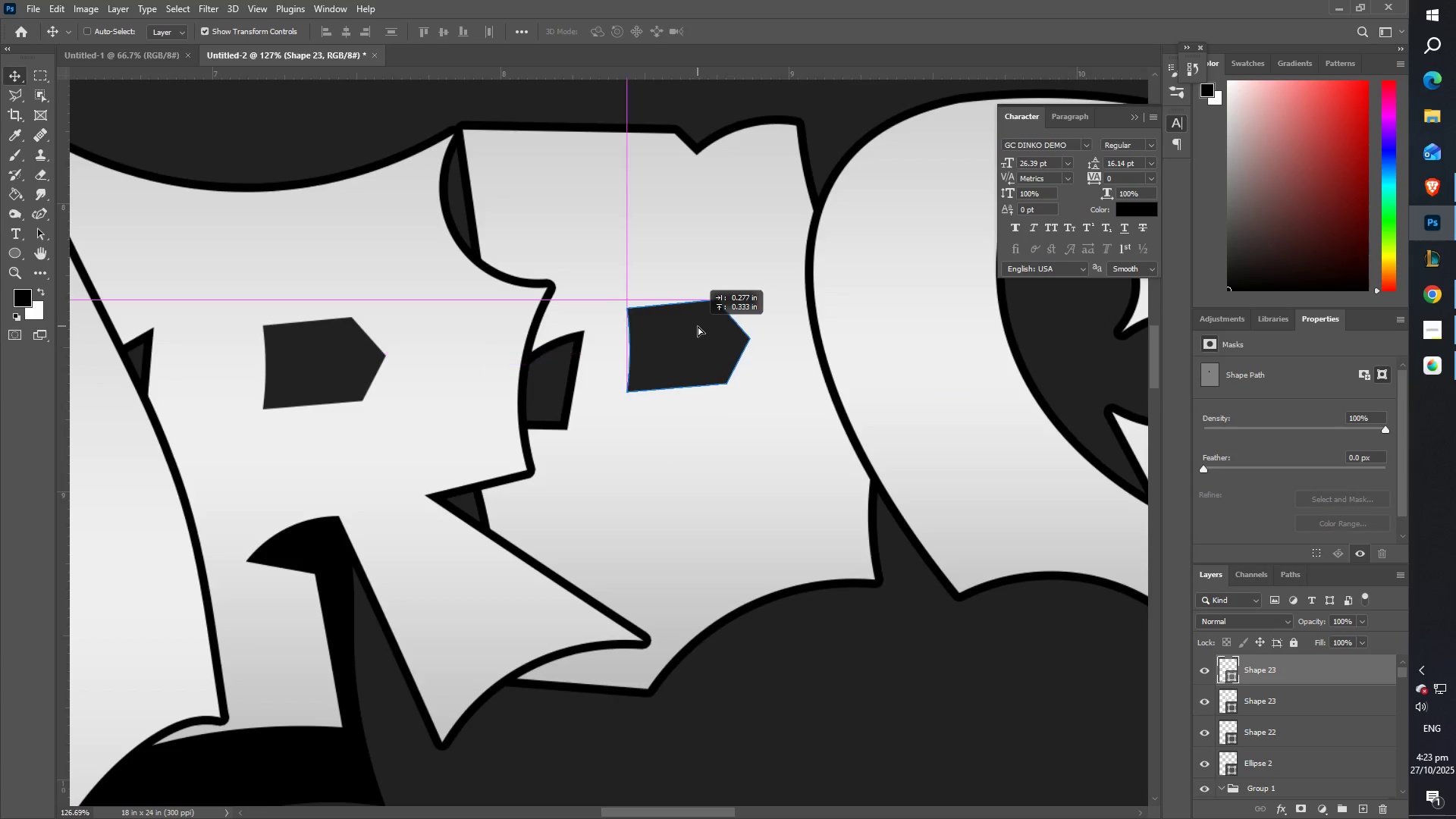 
hold_key(key=ShiftLeft, duration=1.5)
 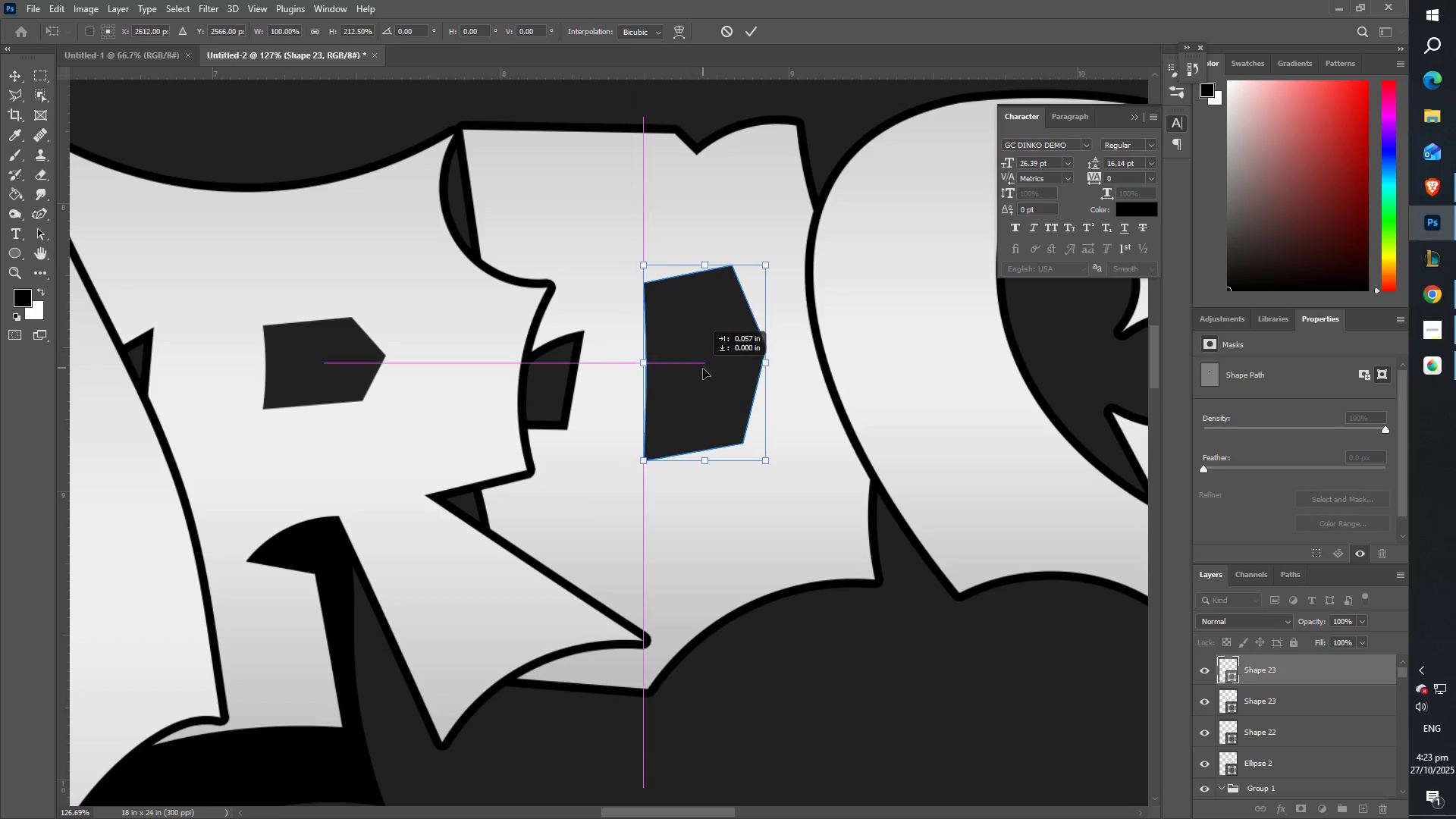 
hold_key(key=ShiftLeft, duration=1.51)
 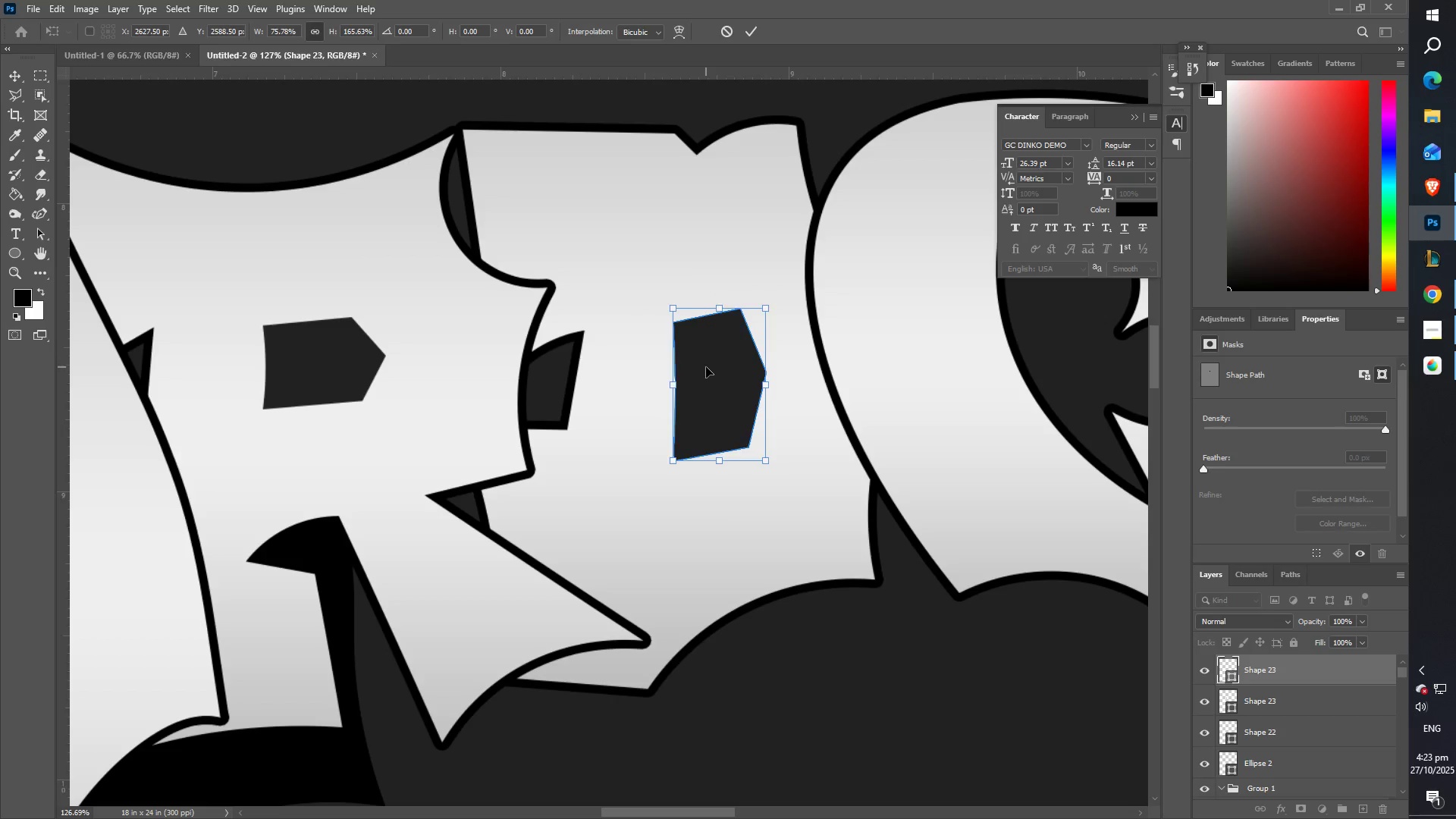 
hold_key(key=ShiftLeft, duration=0.46)
 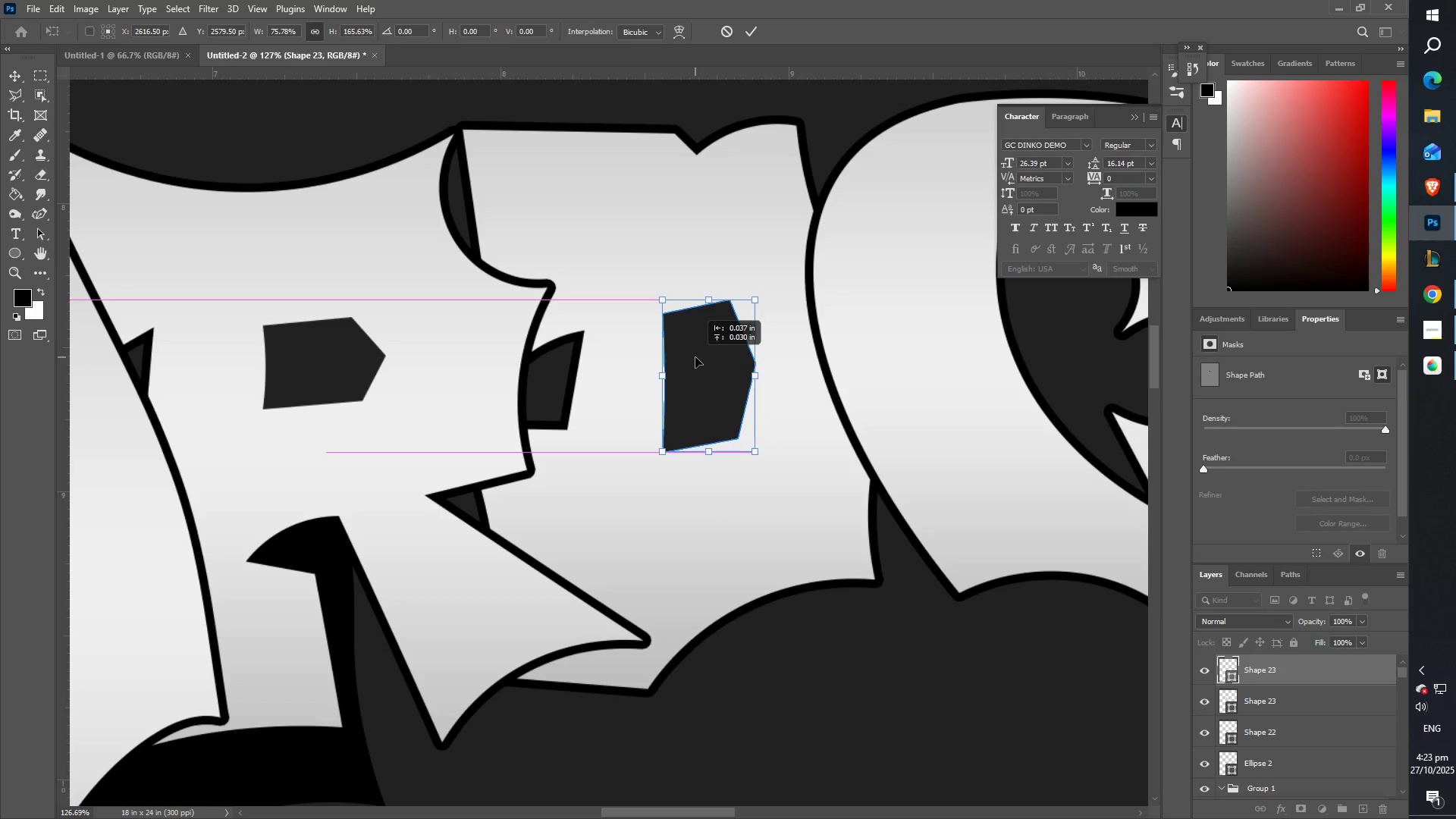 
key(Shift+Enter)
 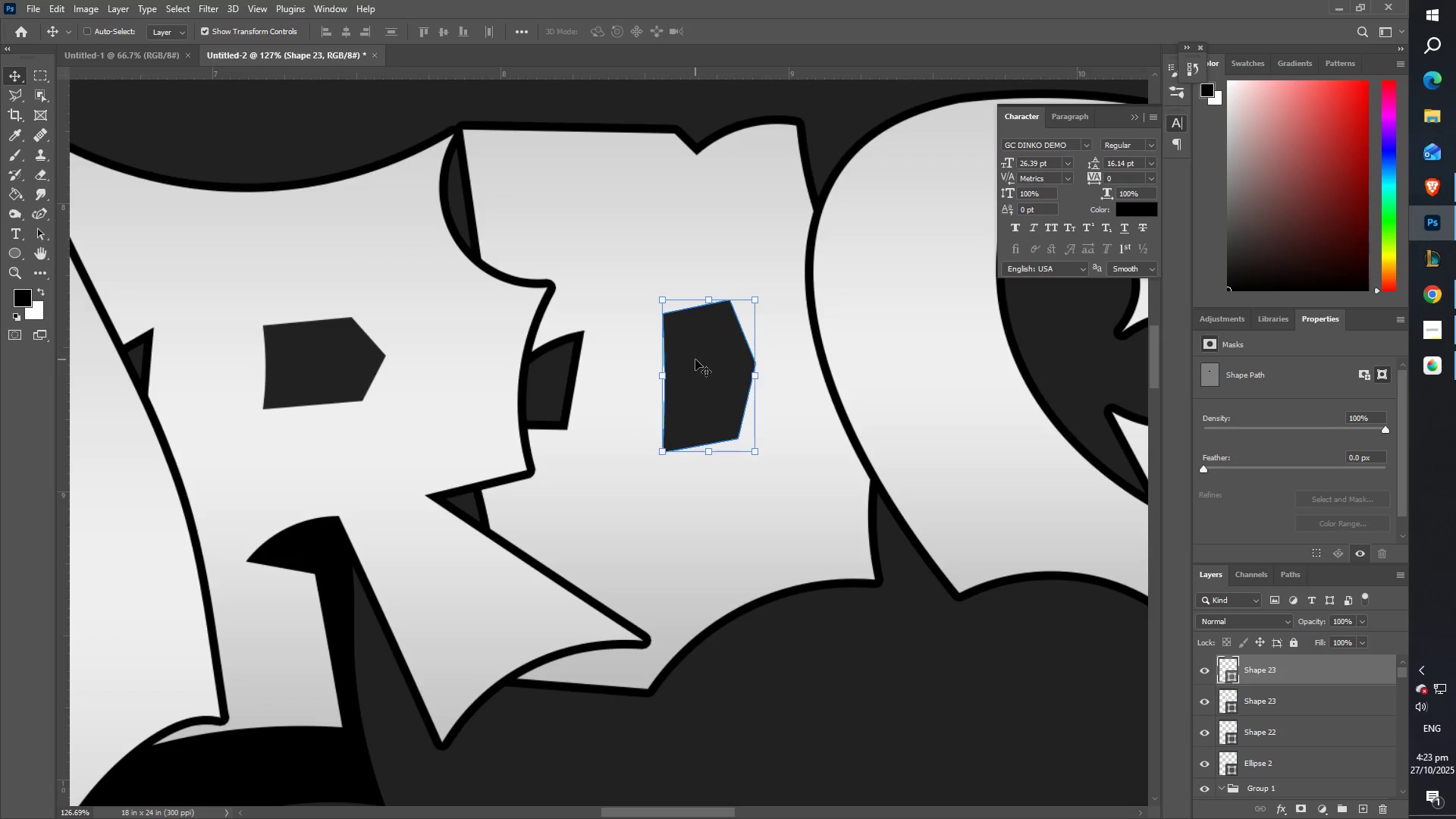 
type(ZZ)
 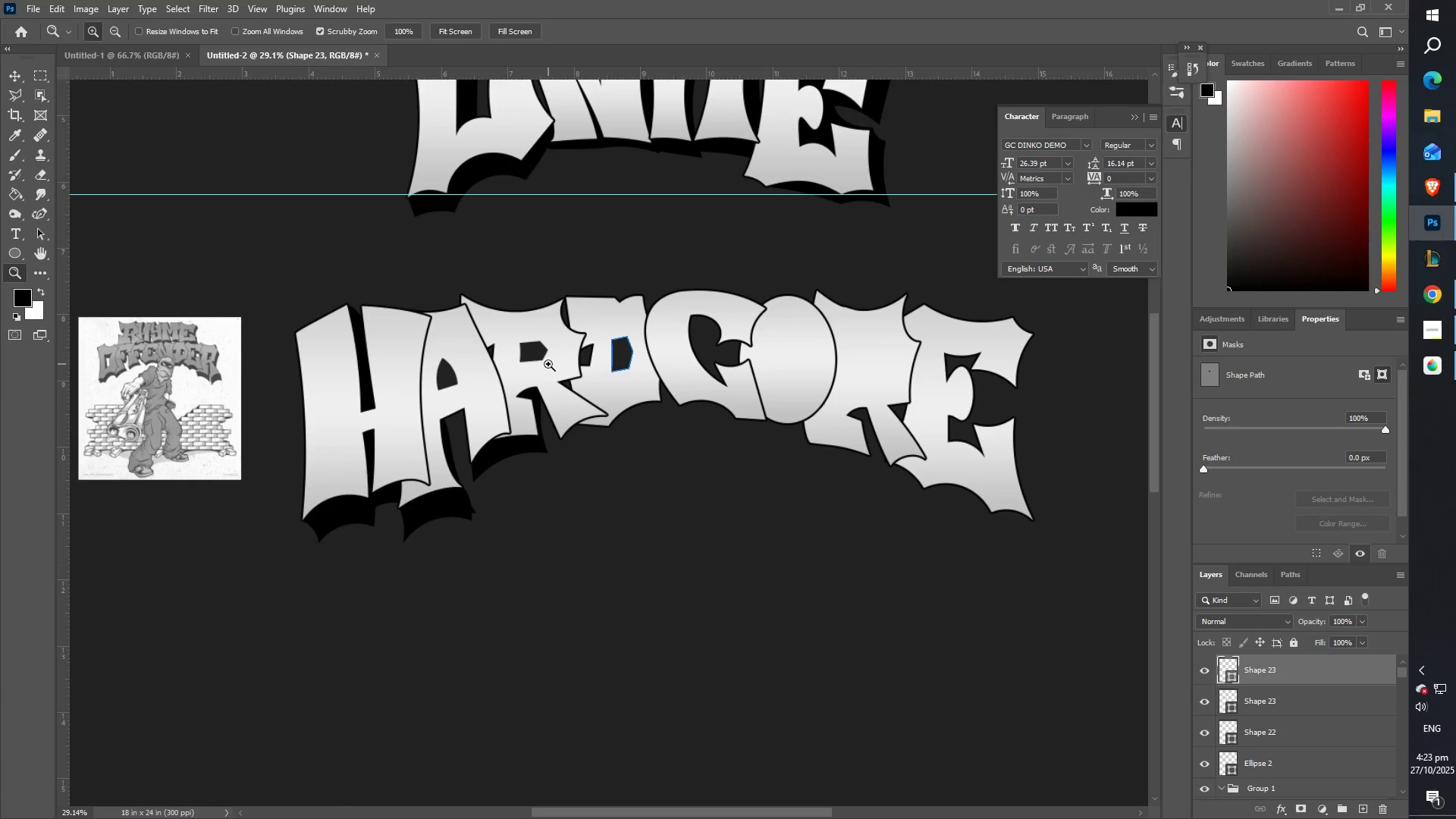 
hold_key(key=Space, duration=1.17)
 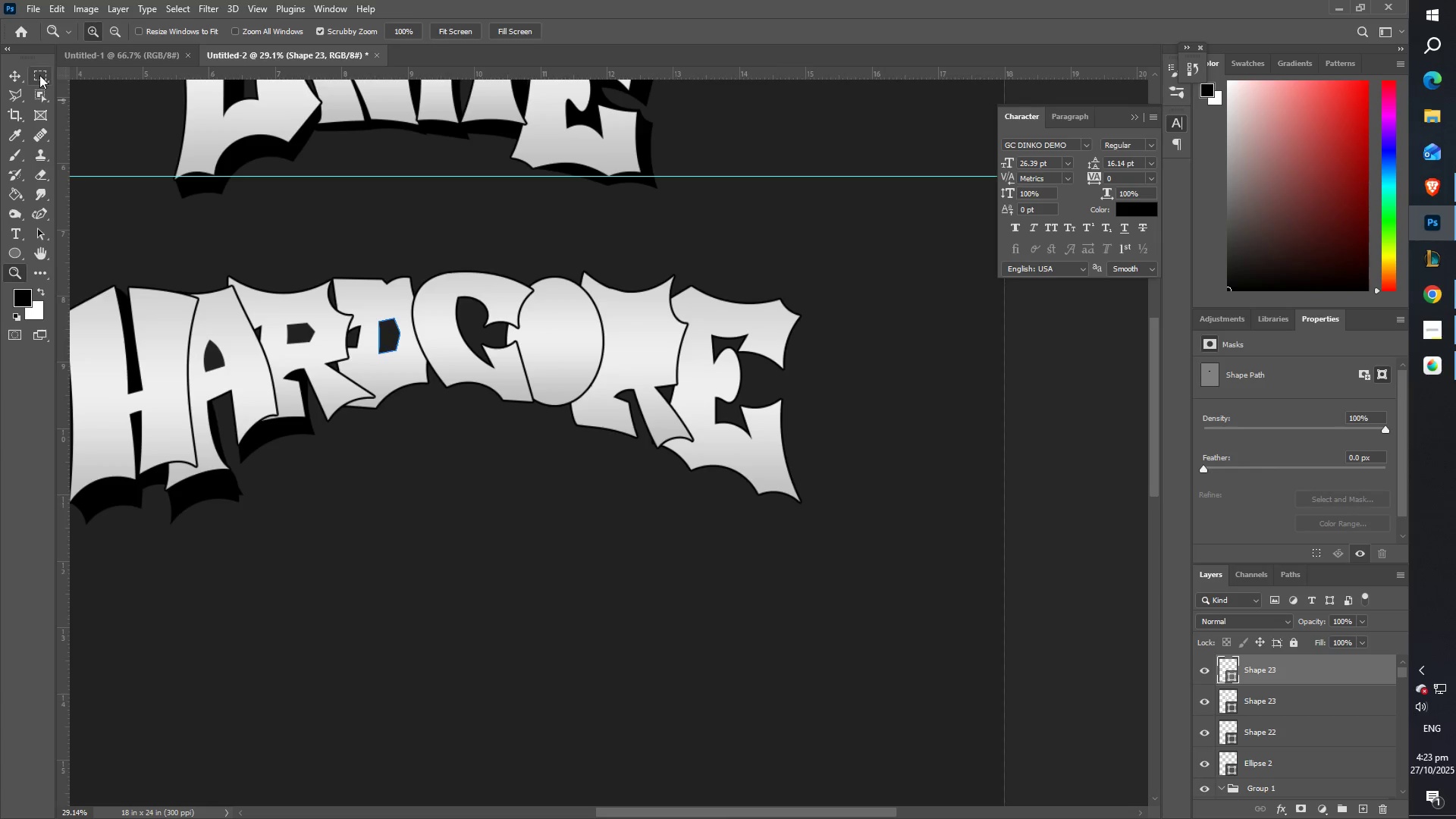 
right_click([305, 330])
 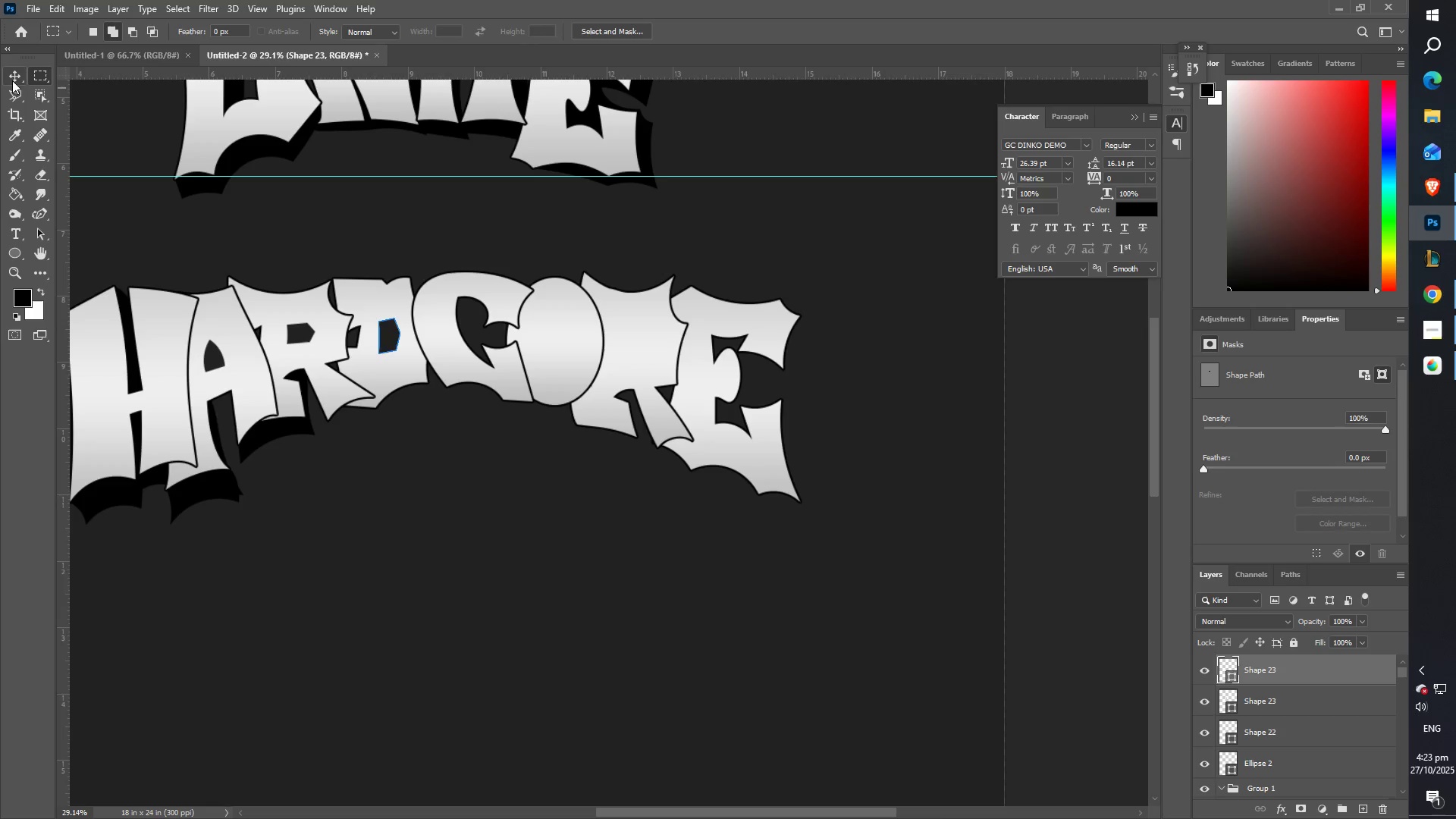 
double_click([17, 74])
 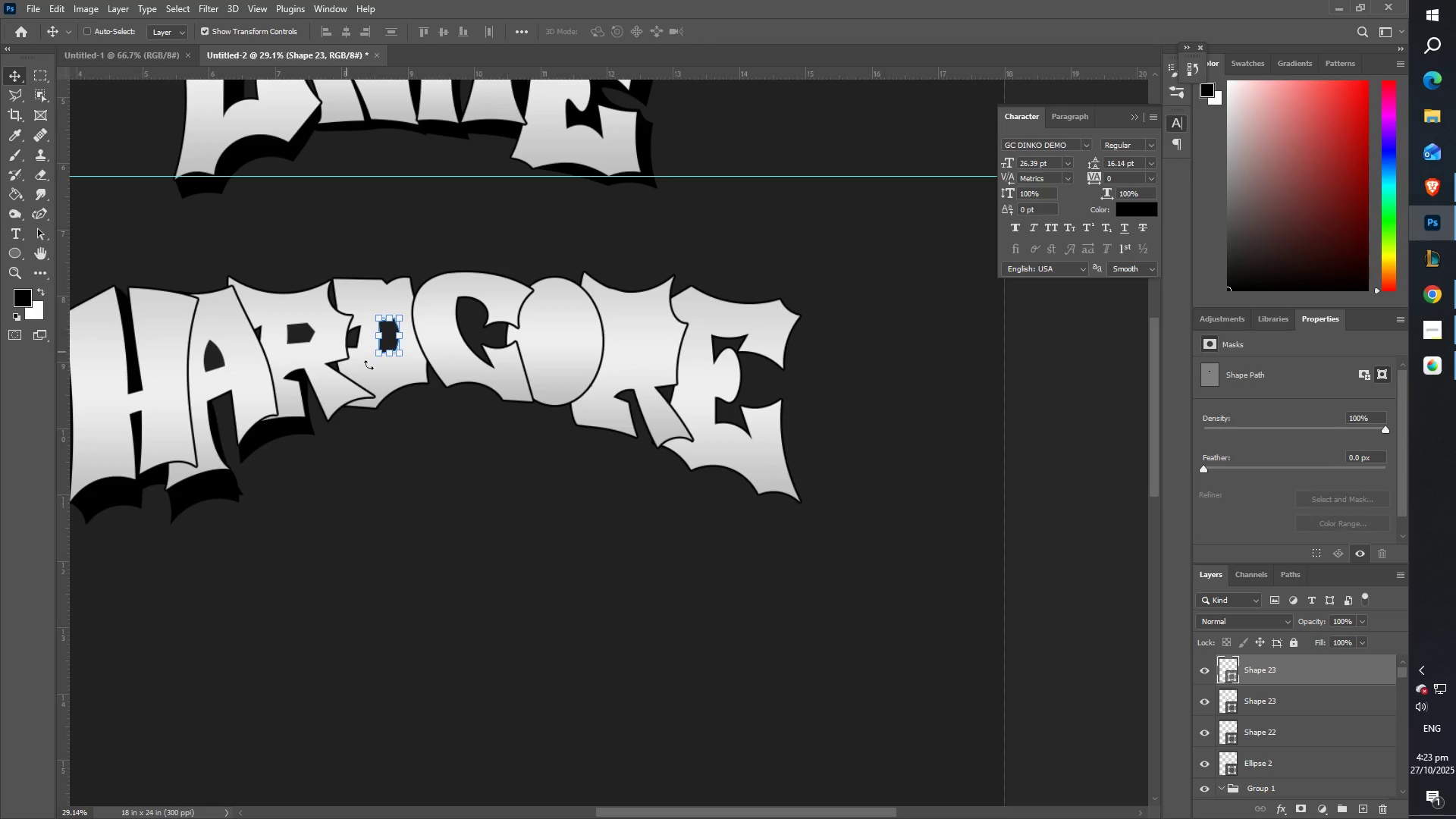 
key(Control+ControlLeft)
 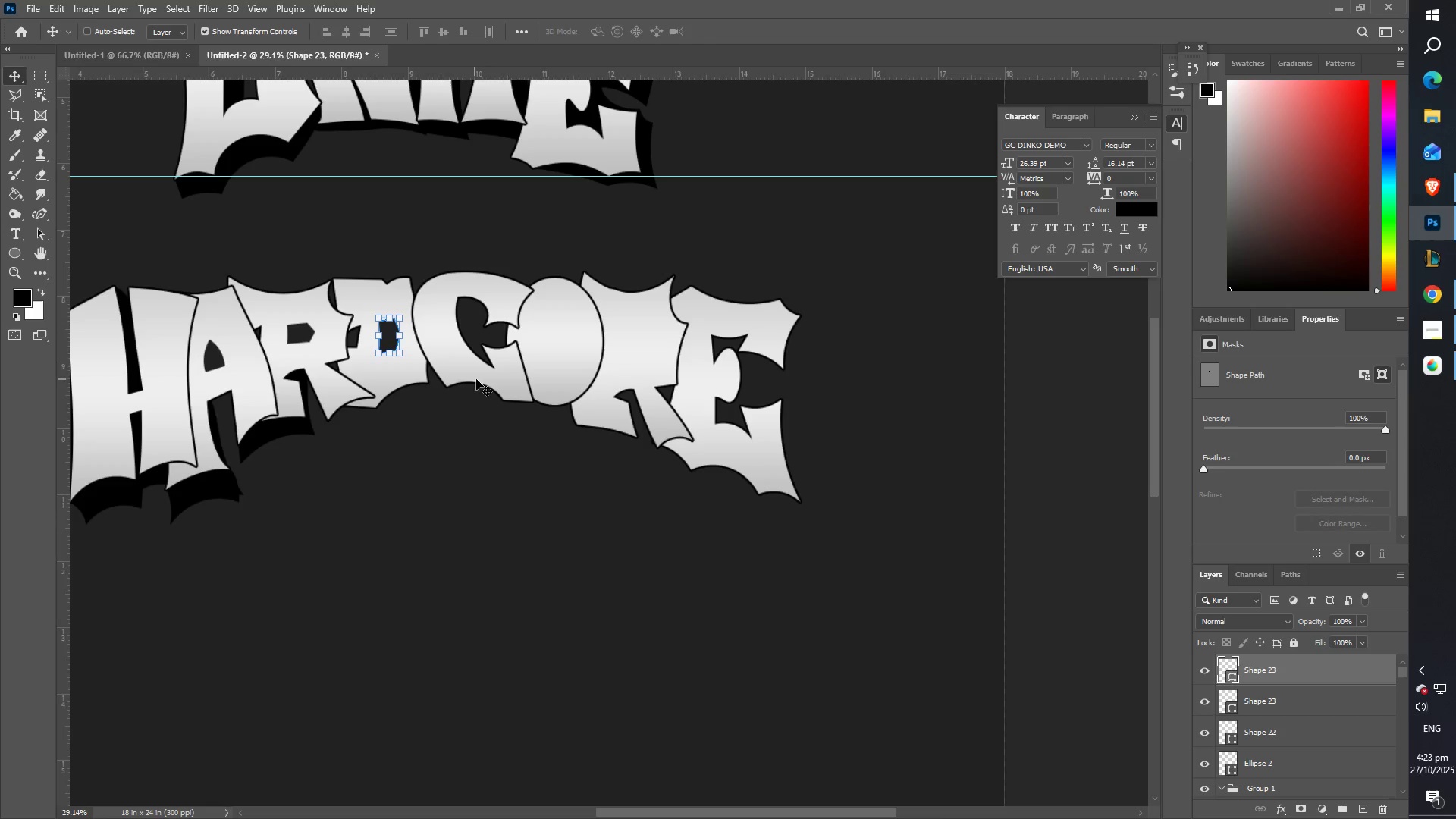 
key(Control+C)
 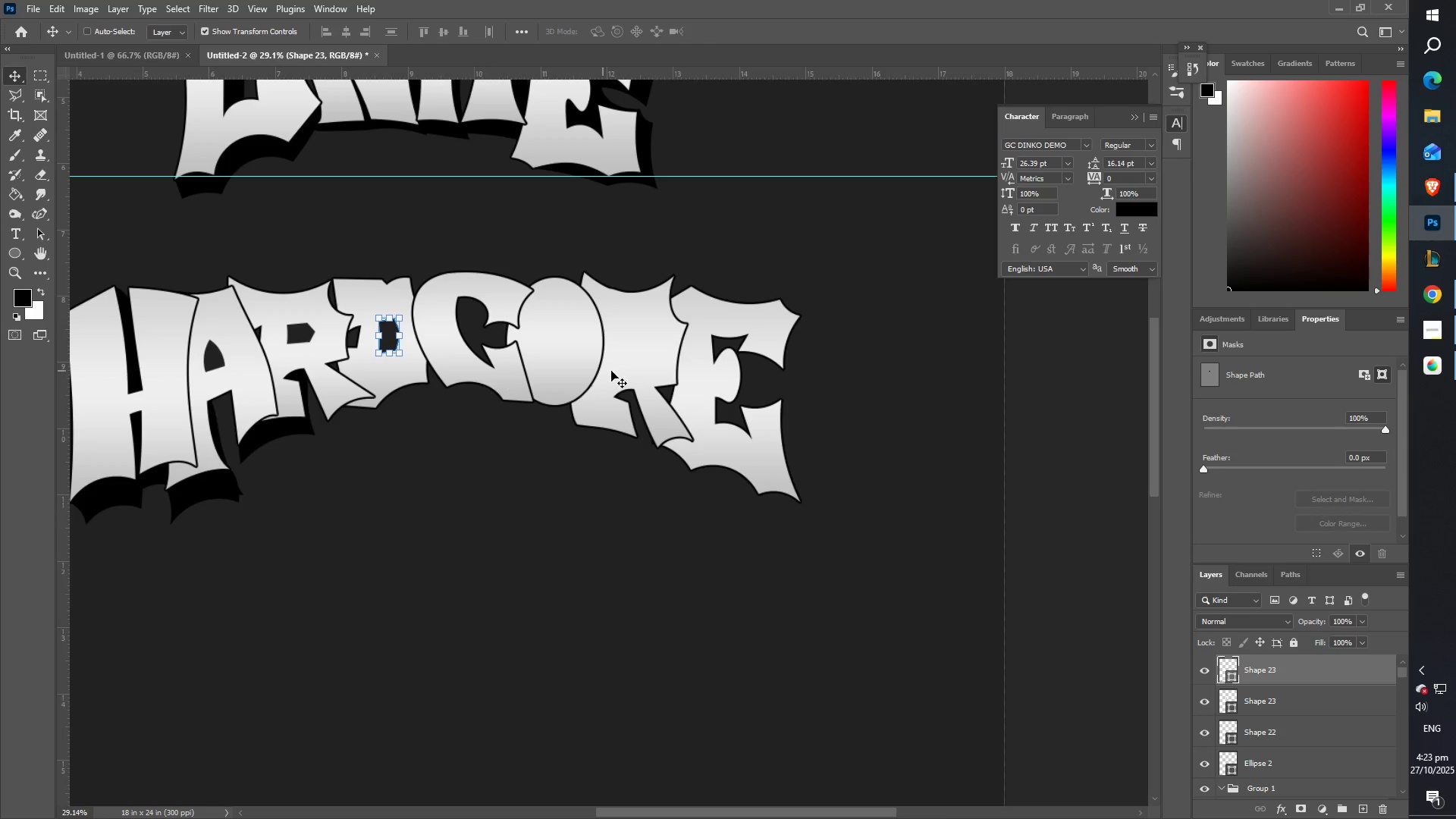 
key(Control+V)
 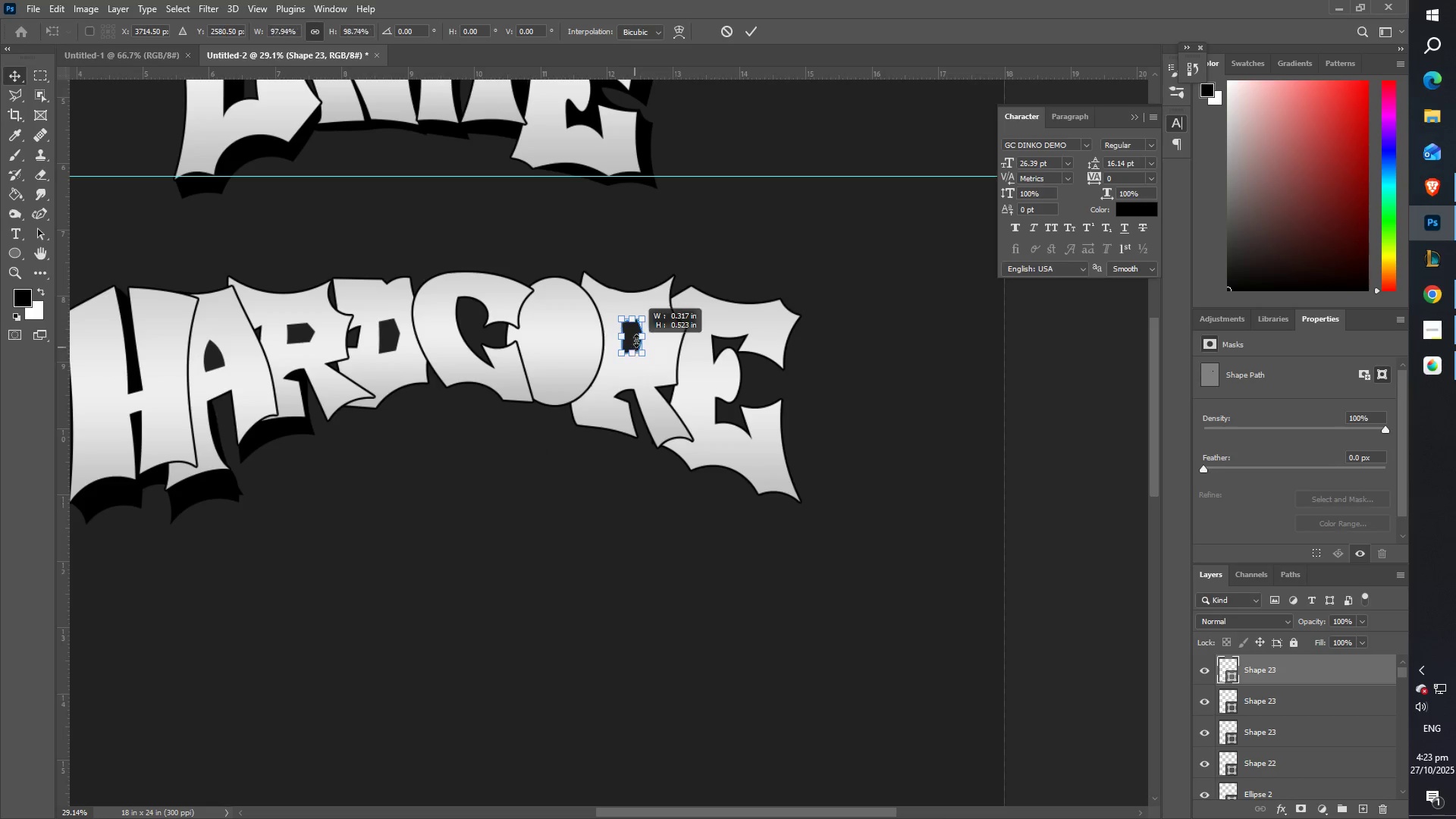 
hold_key(key=ShiftLeft, duration=0.88)
 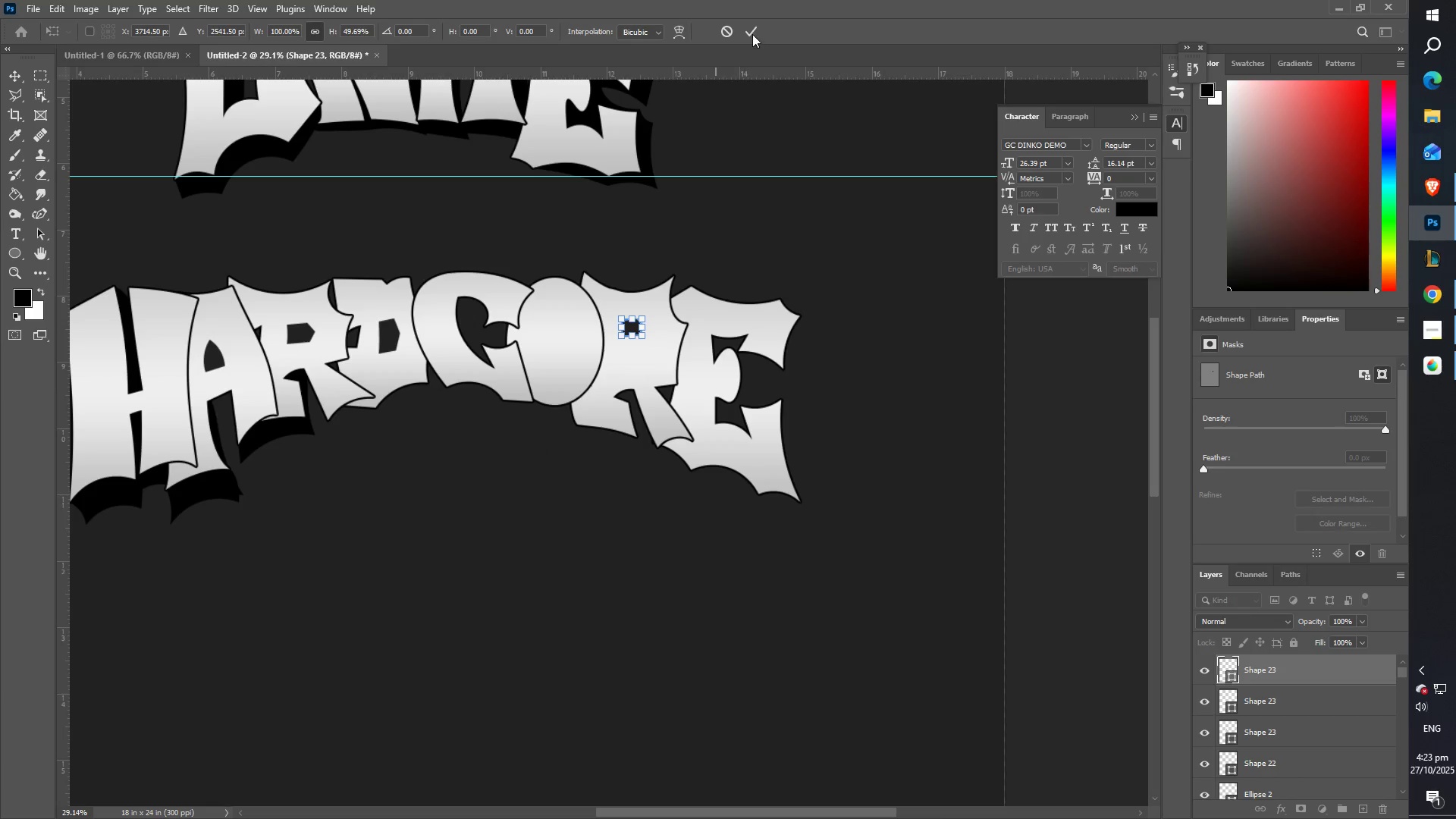 
left_click([752, 32])
 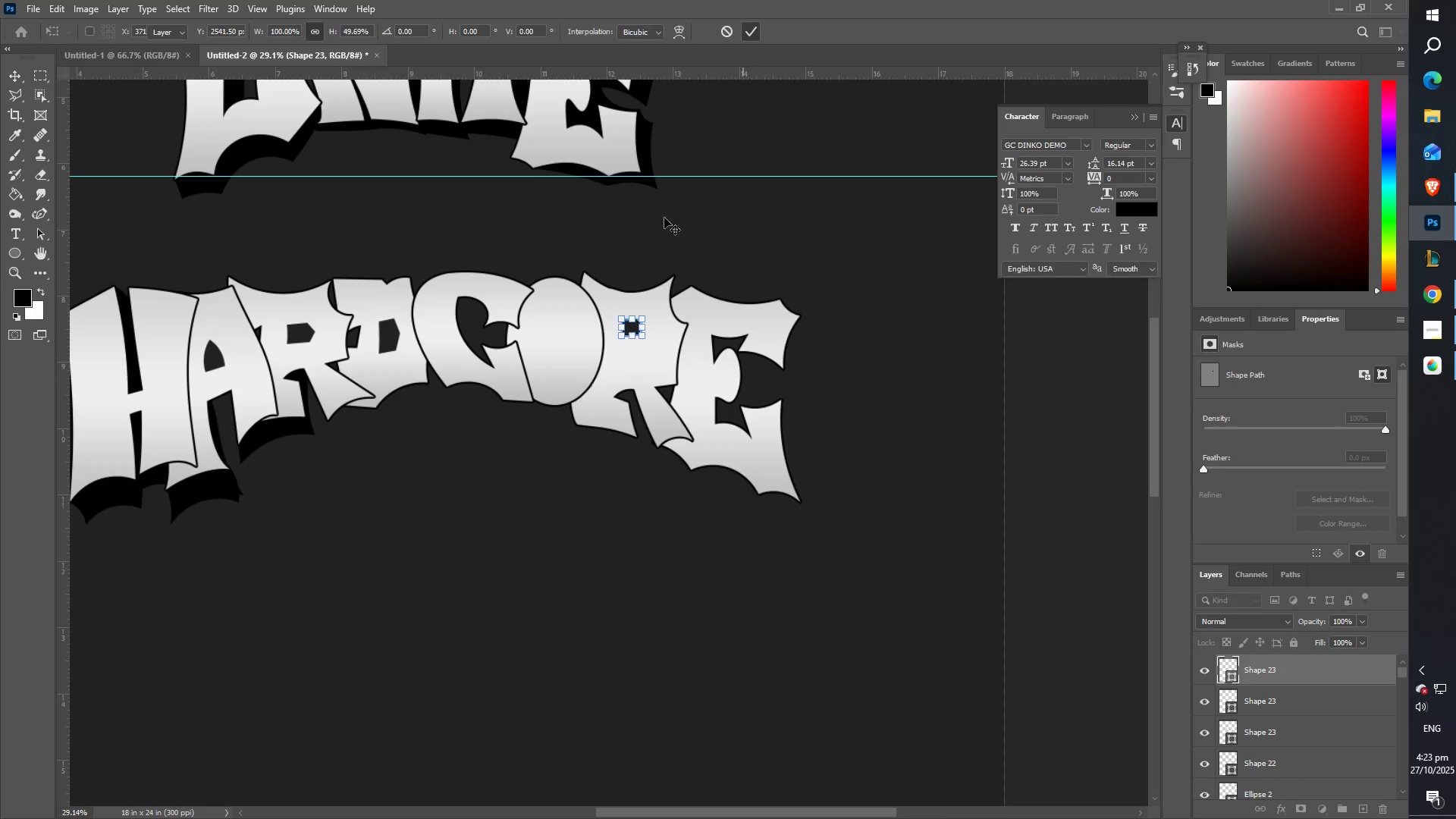 
key(Z)
 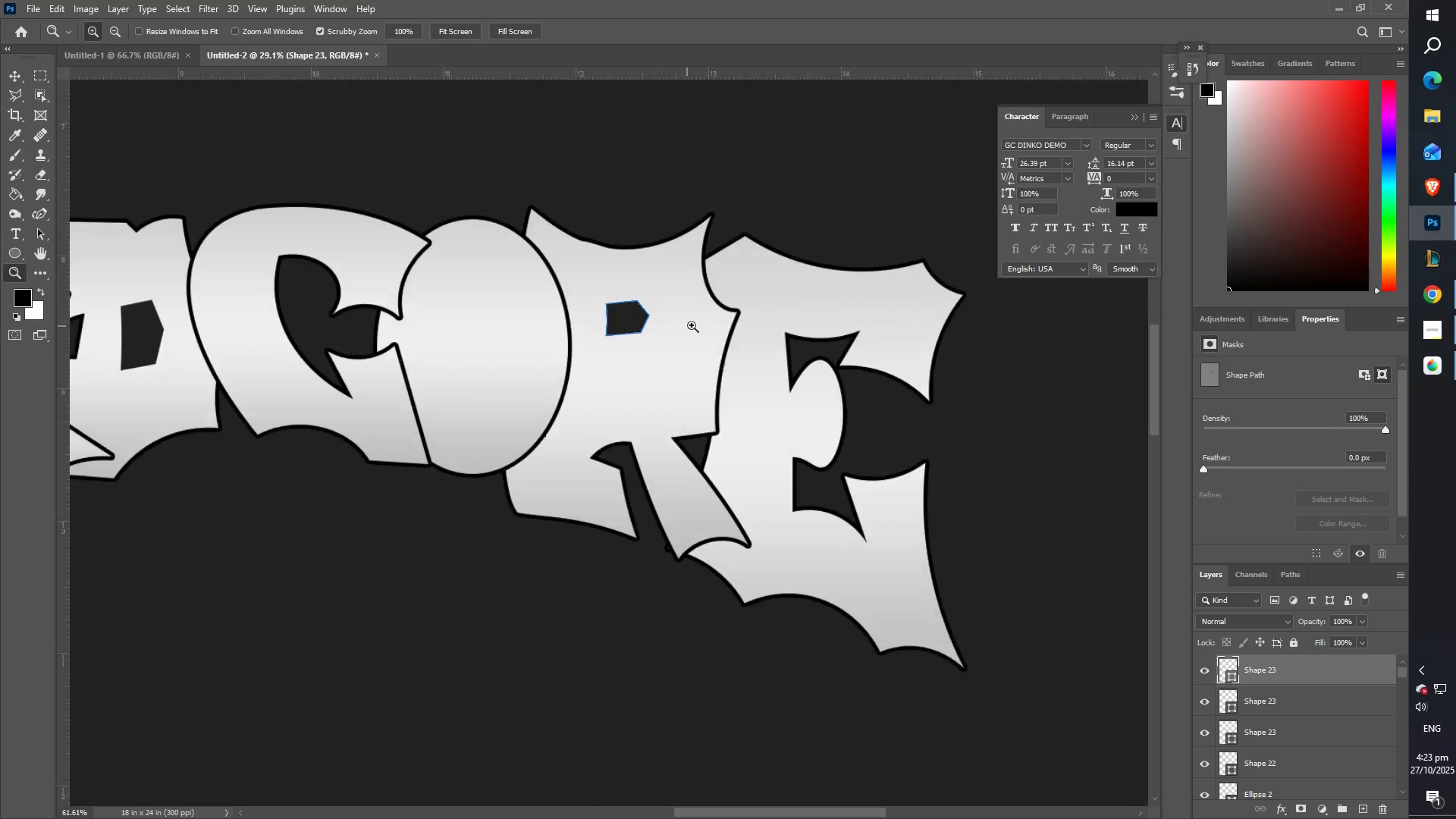 
key(Control+T)
 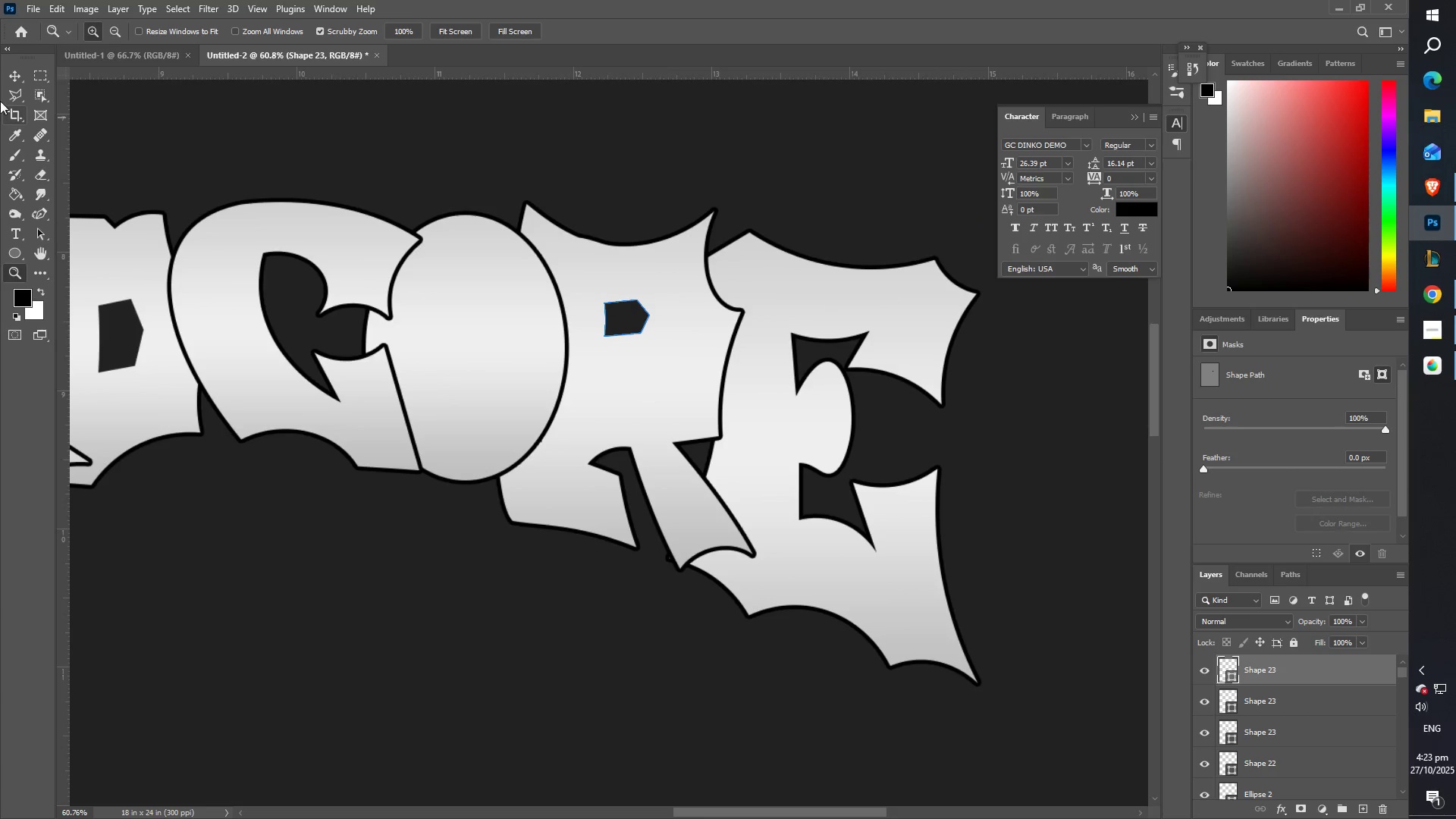 
left_click([19, 70])
 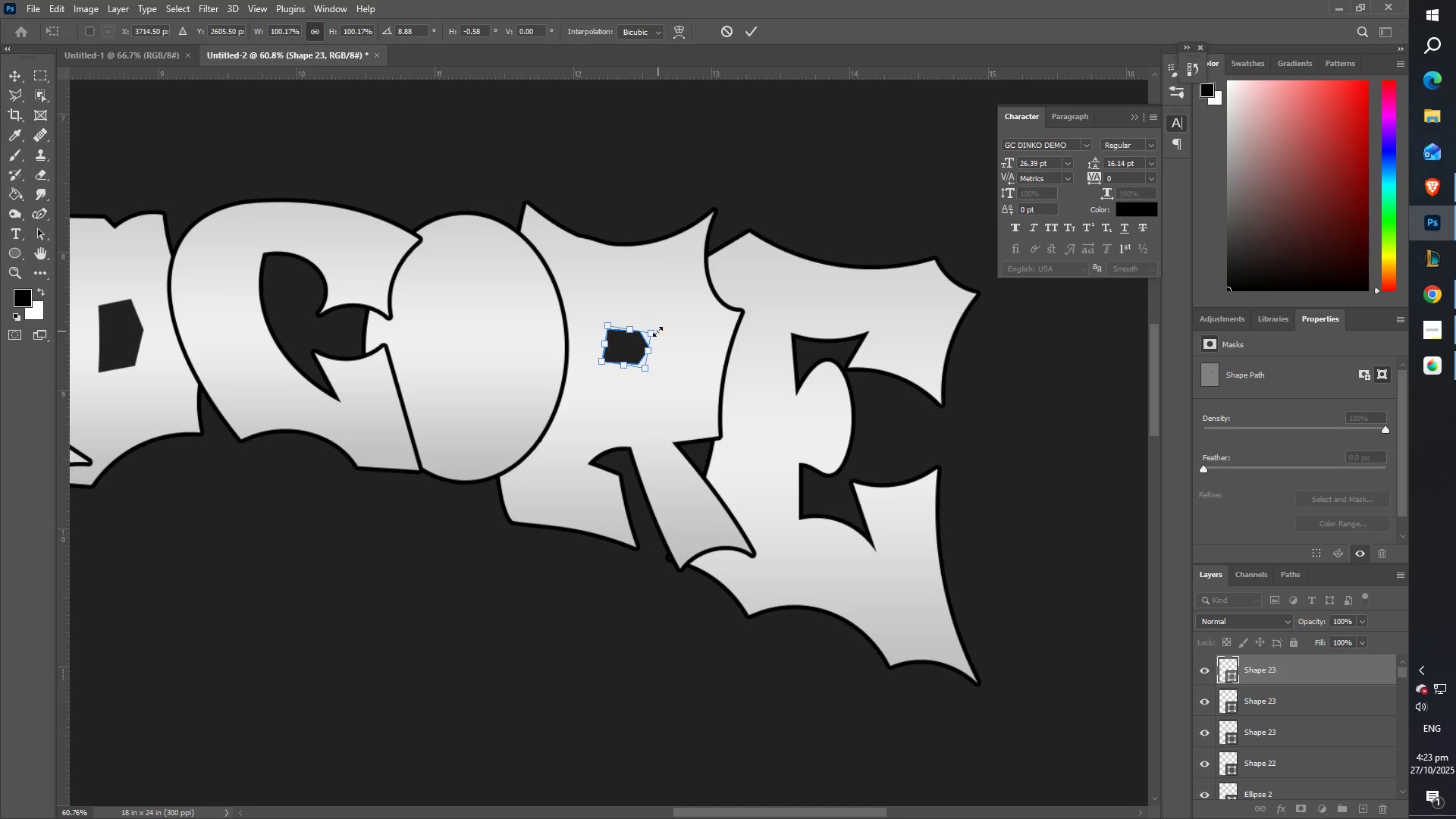 
wait(8.89)
 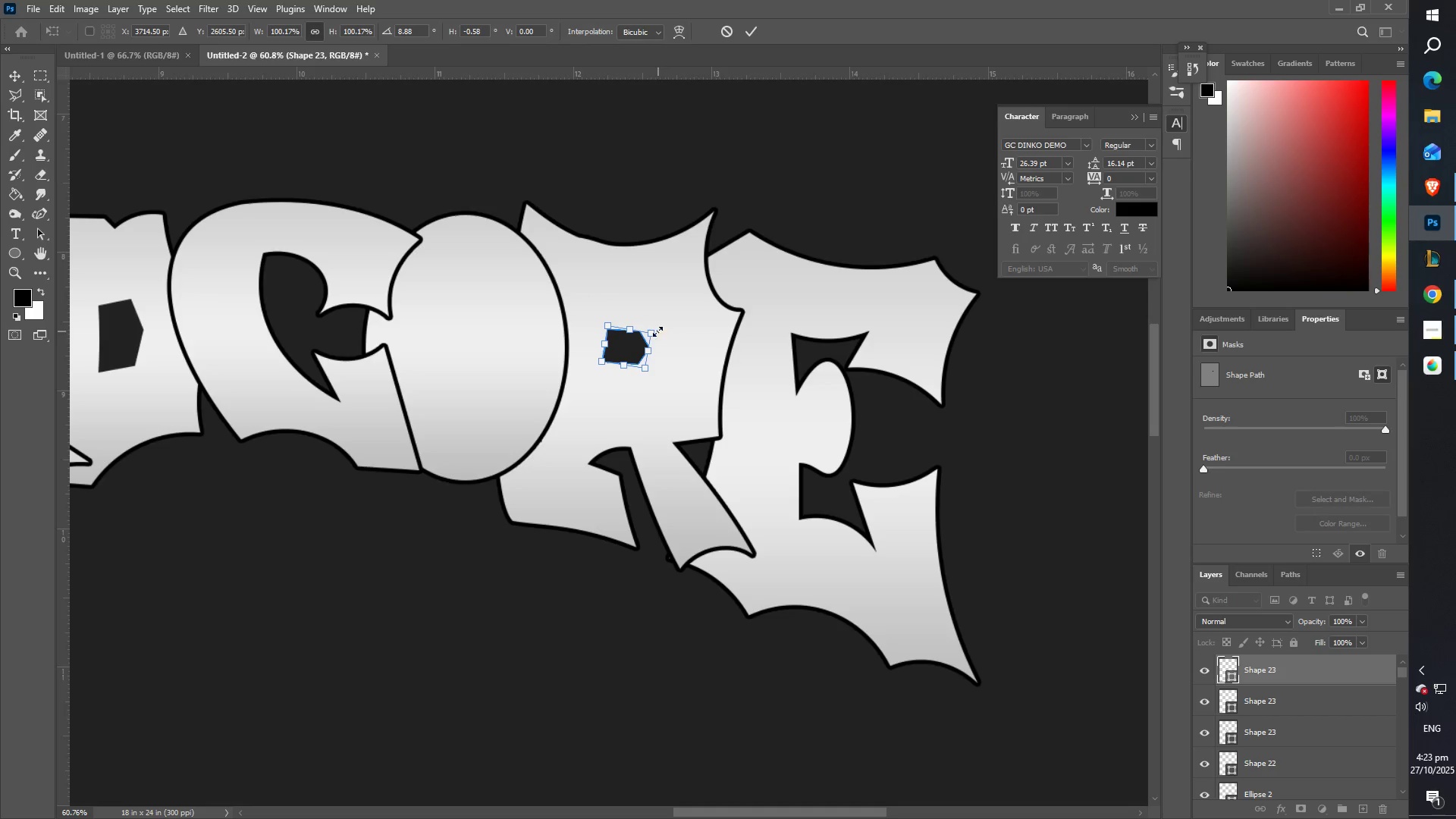 
left_click([754, 33])
 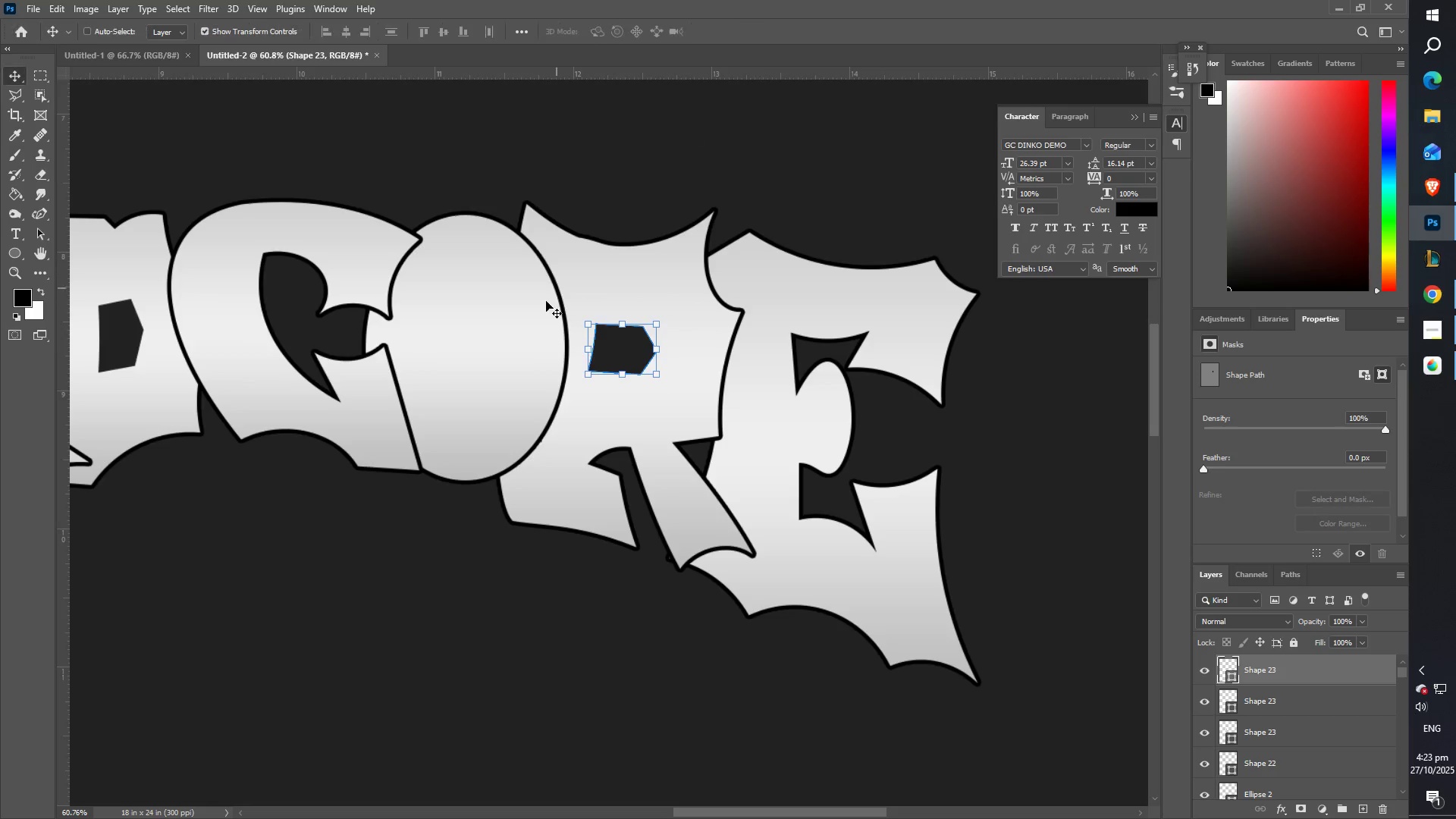 
type(ZZZ)
 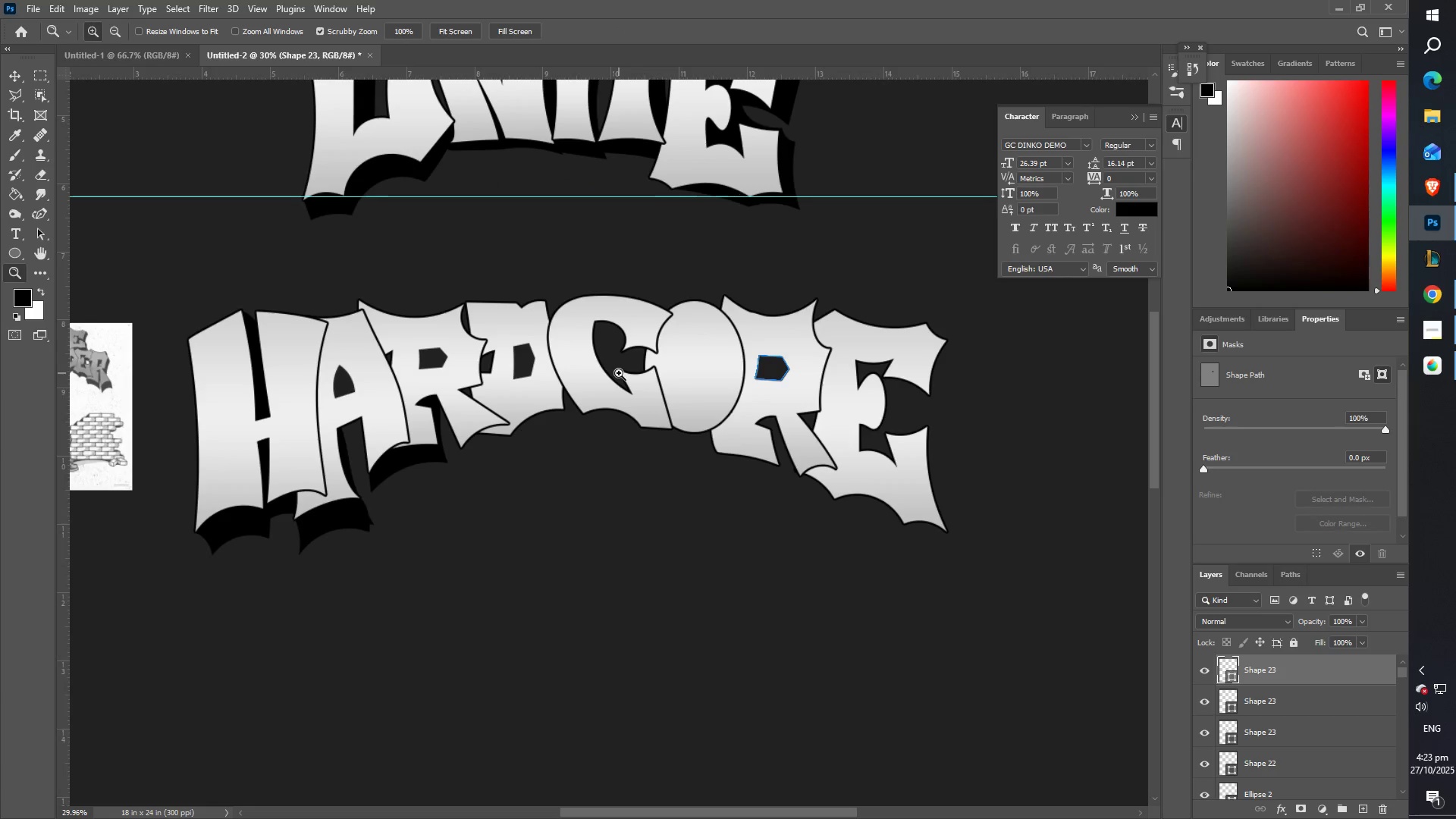 
hold_key(key=Space, duration=0.66)
 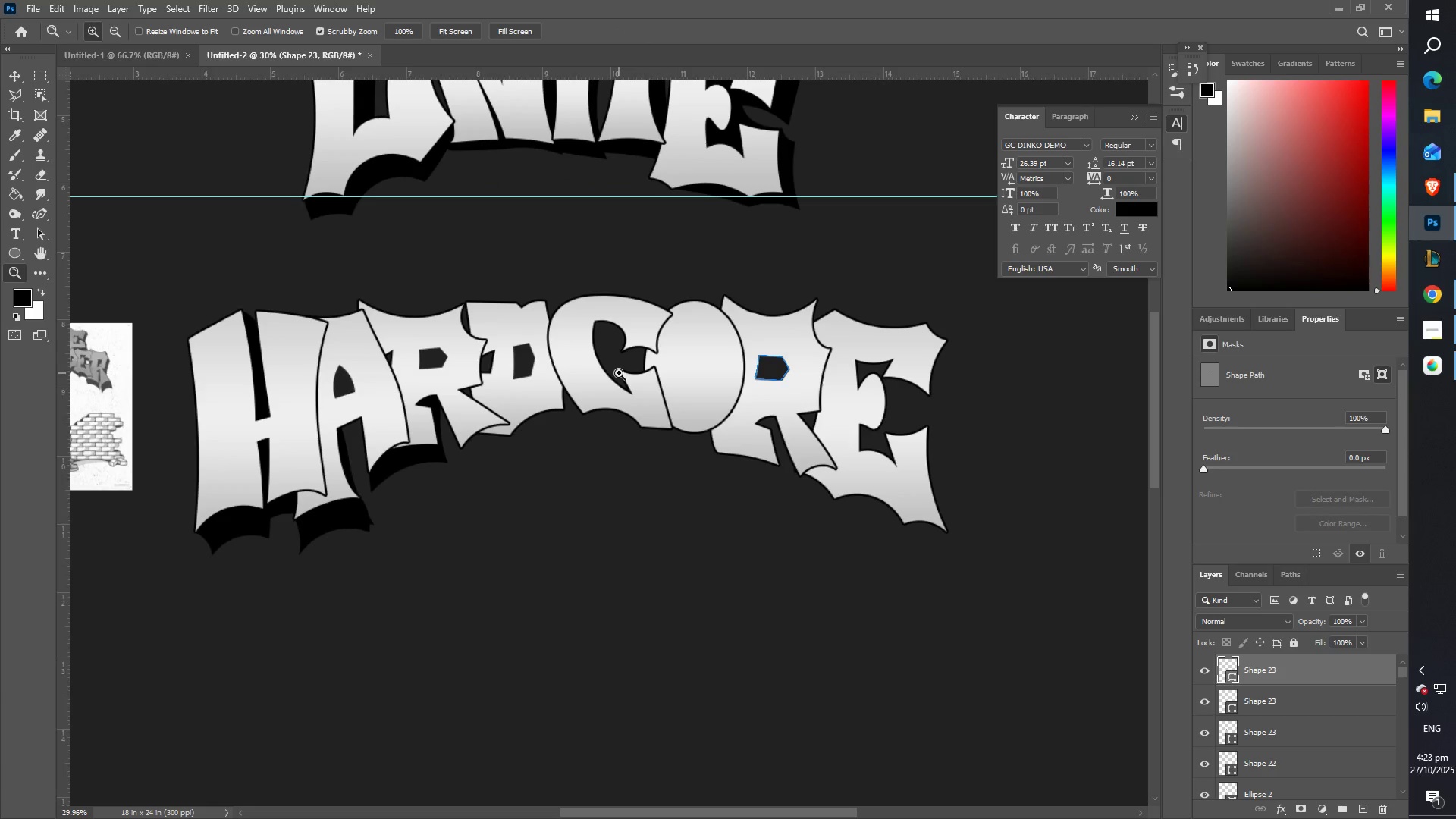 
scroll: coordinate [433, 492], scroll_direction: up, amount: 3.0
 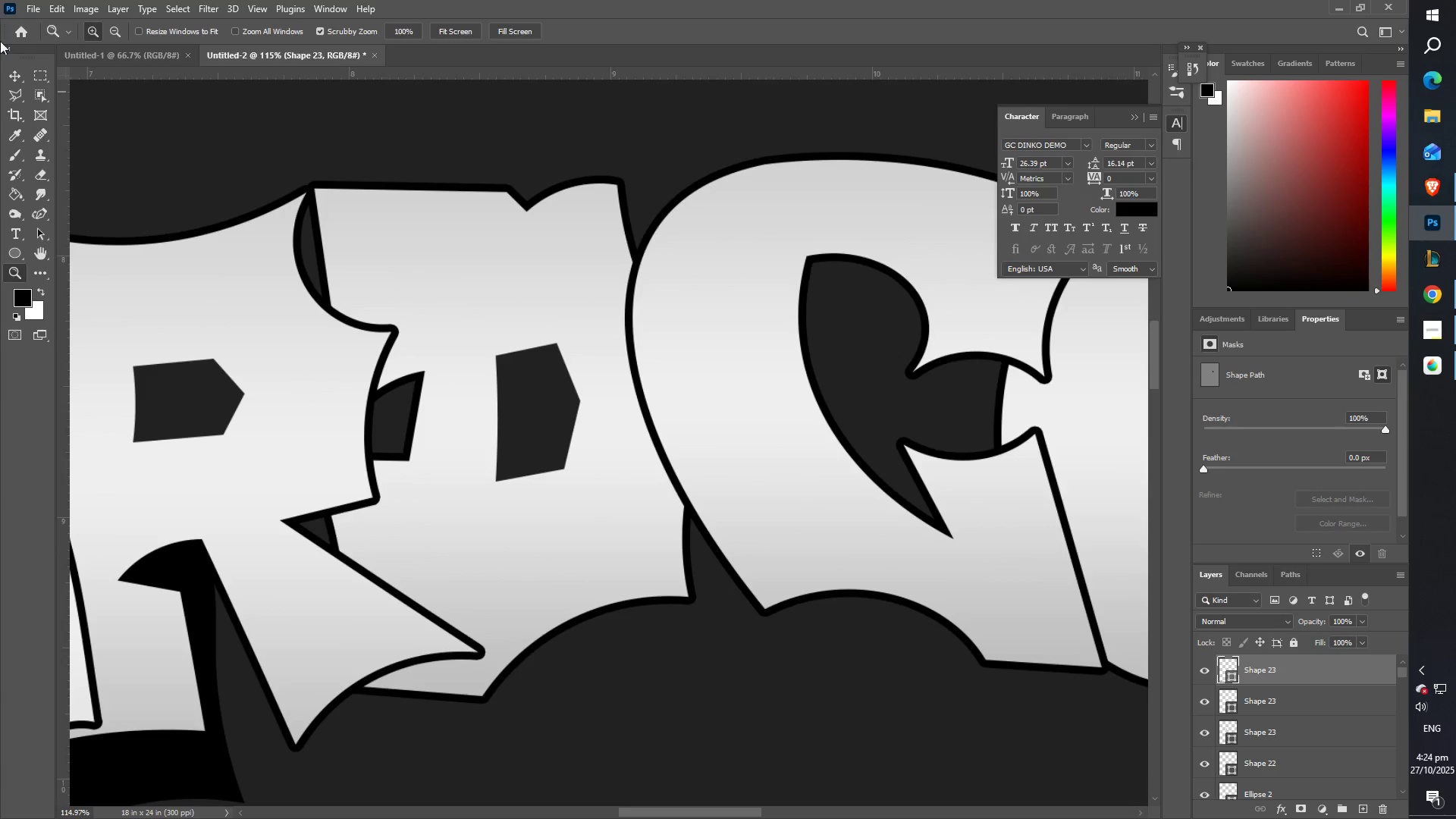 
left_click([14, 74])
 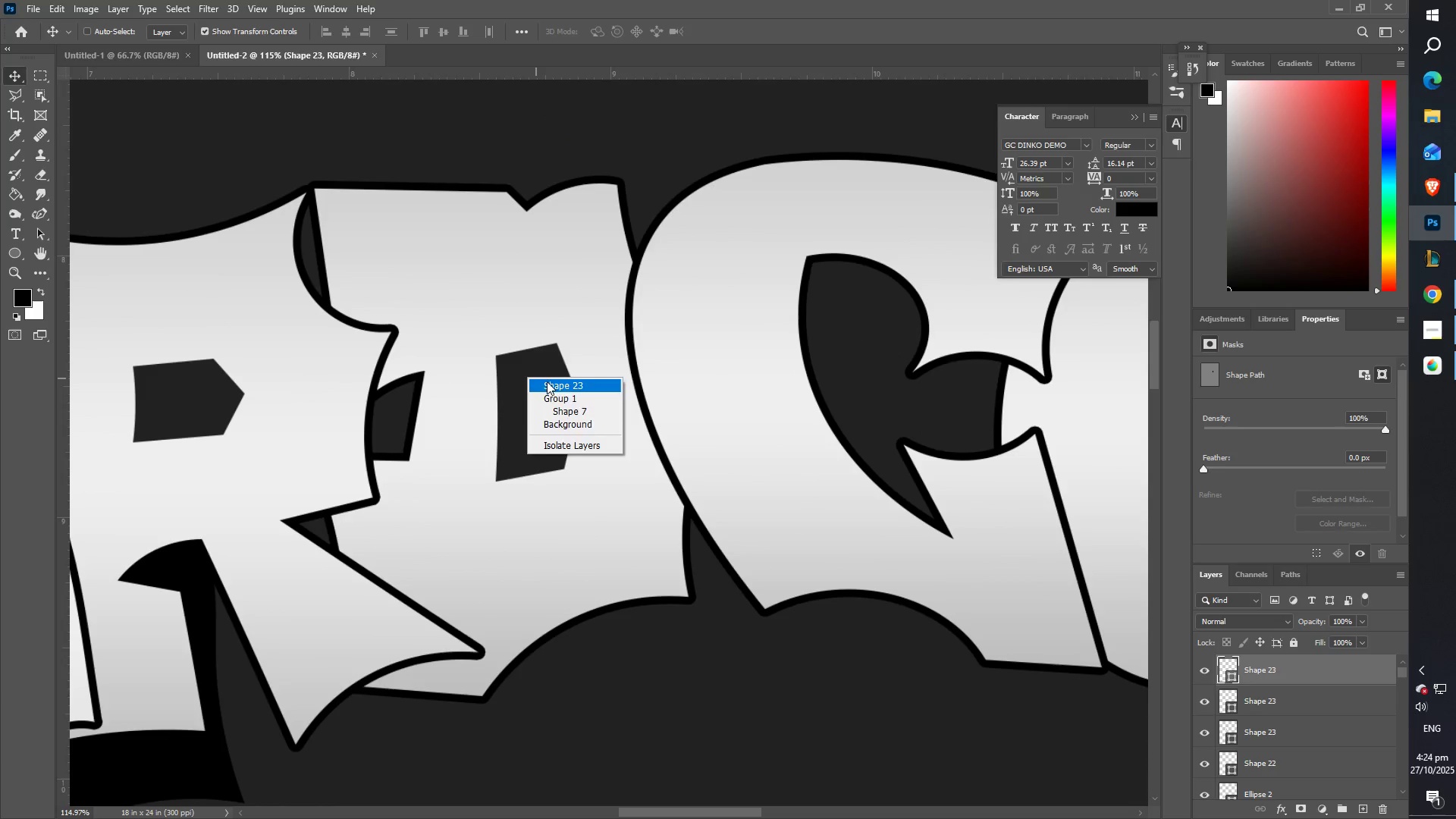 
left_click([558, 385])
 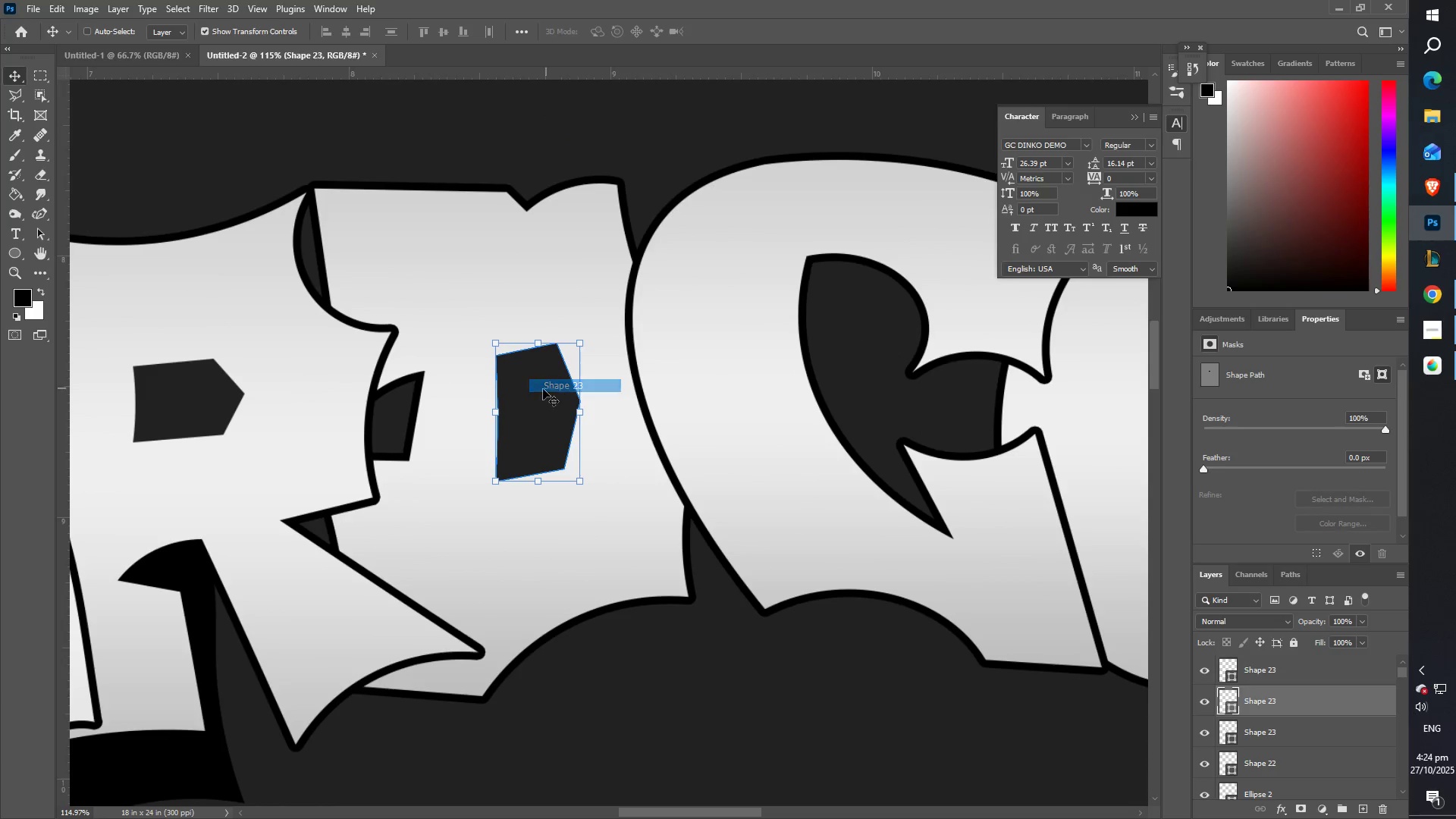 
key(Control+T)
 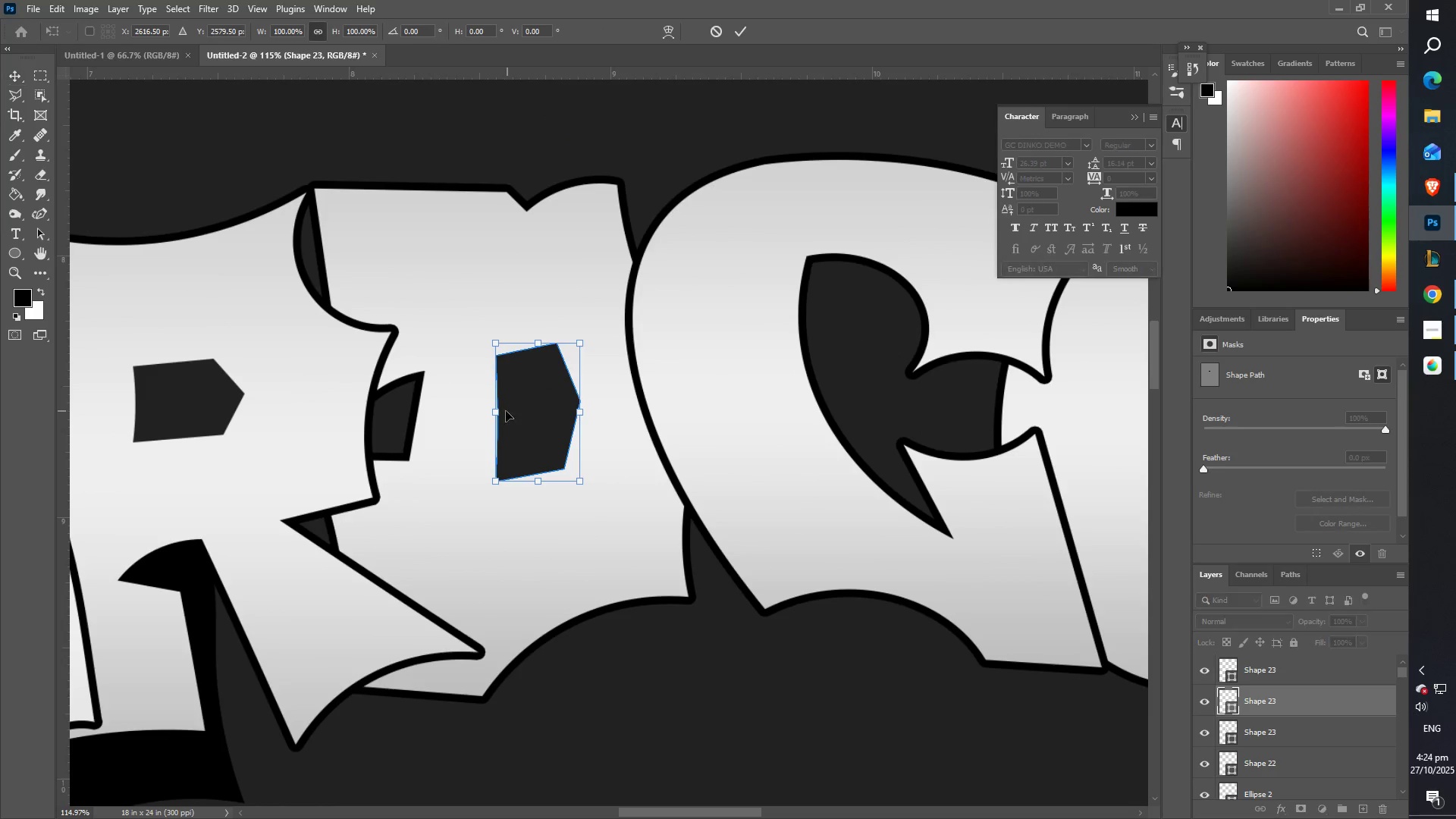 
hold_key(key=ShiftLeft, duration=1.38)
 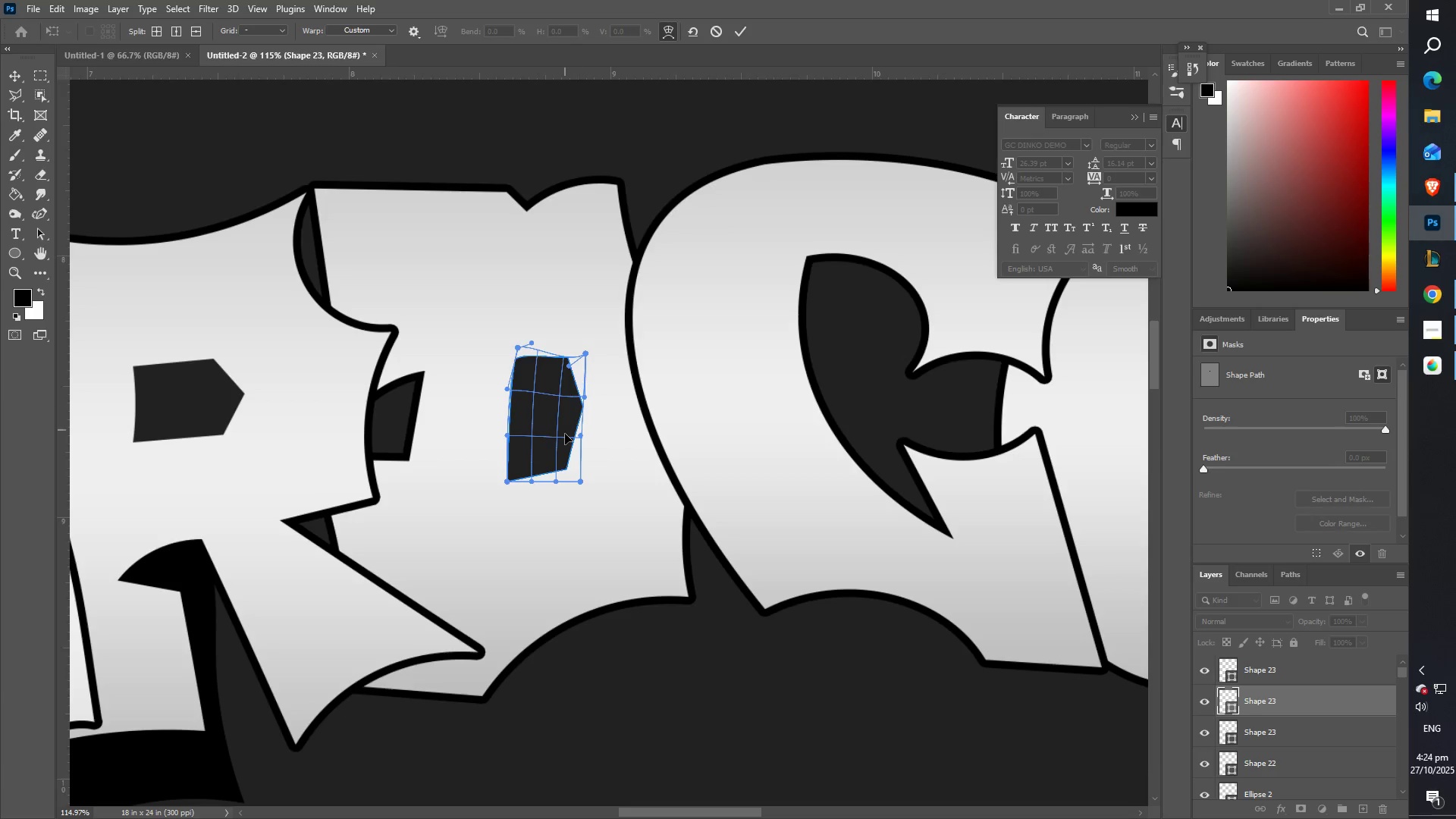 
wait(7.16)
 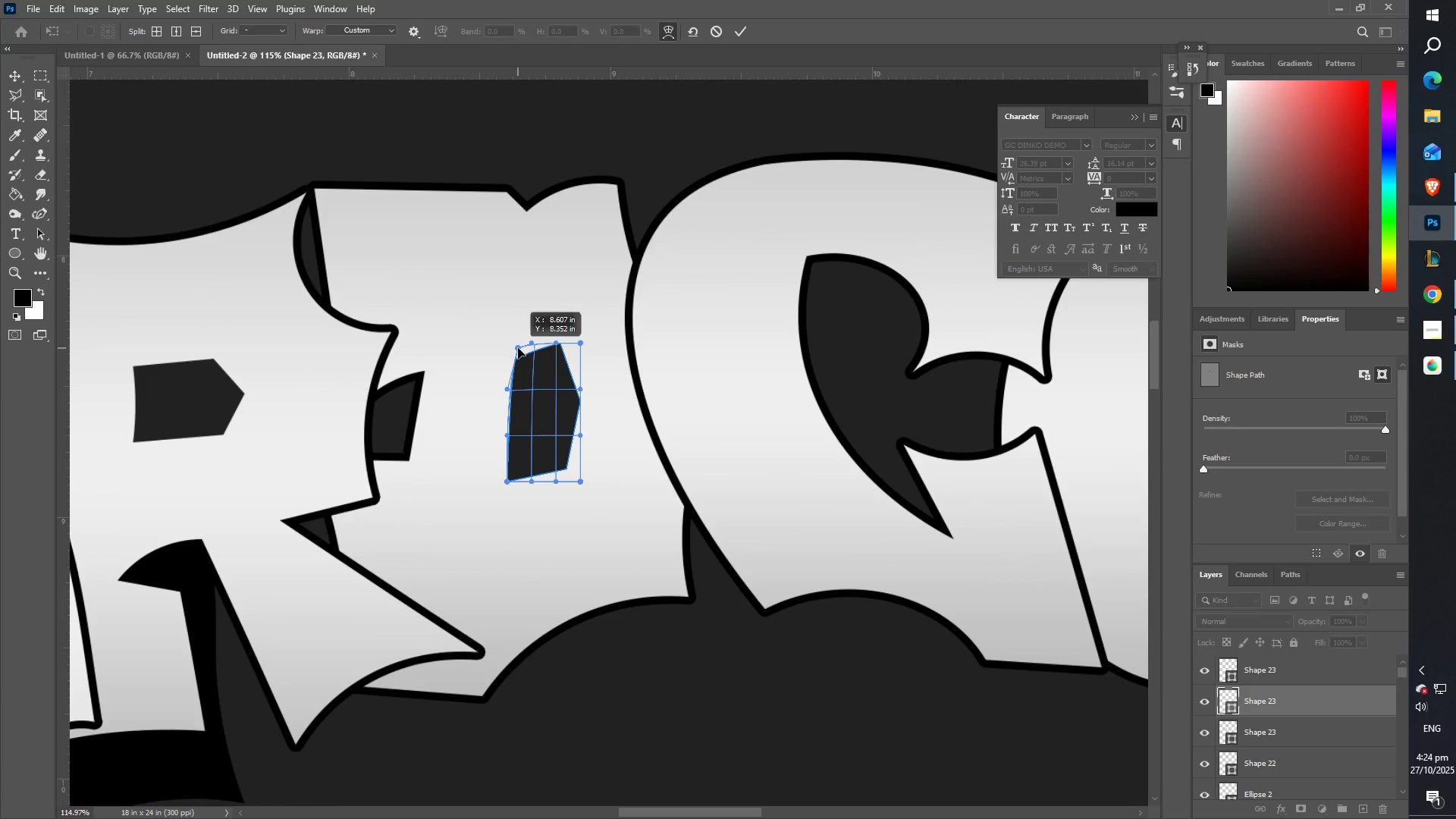 
left_click([737, 36])
 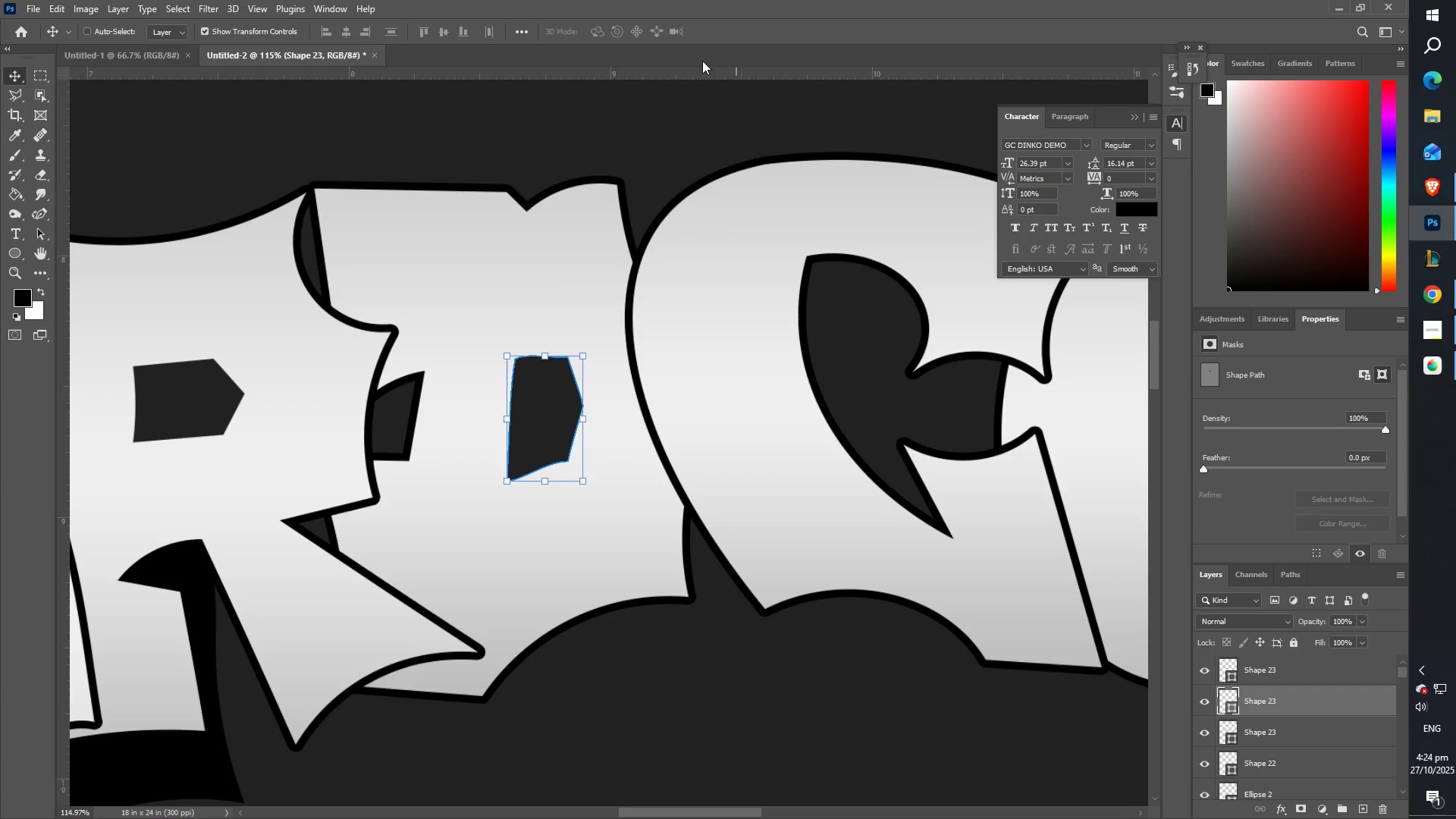 
type(ZZZ)
 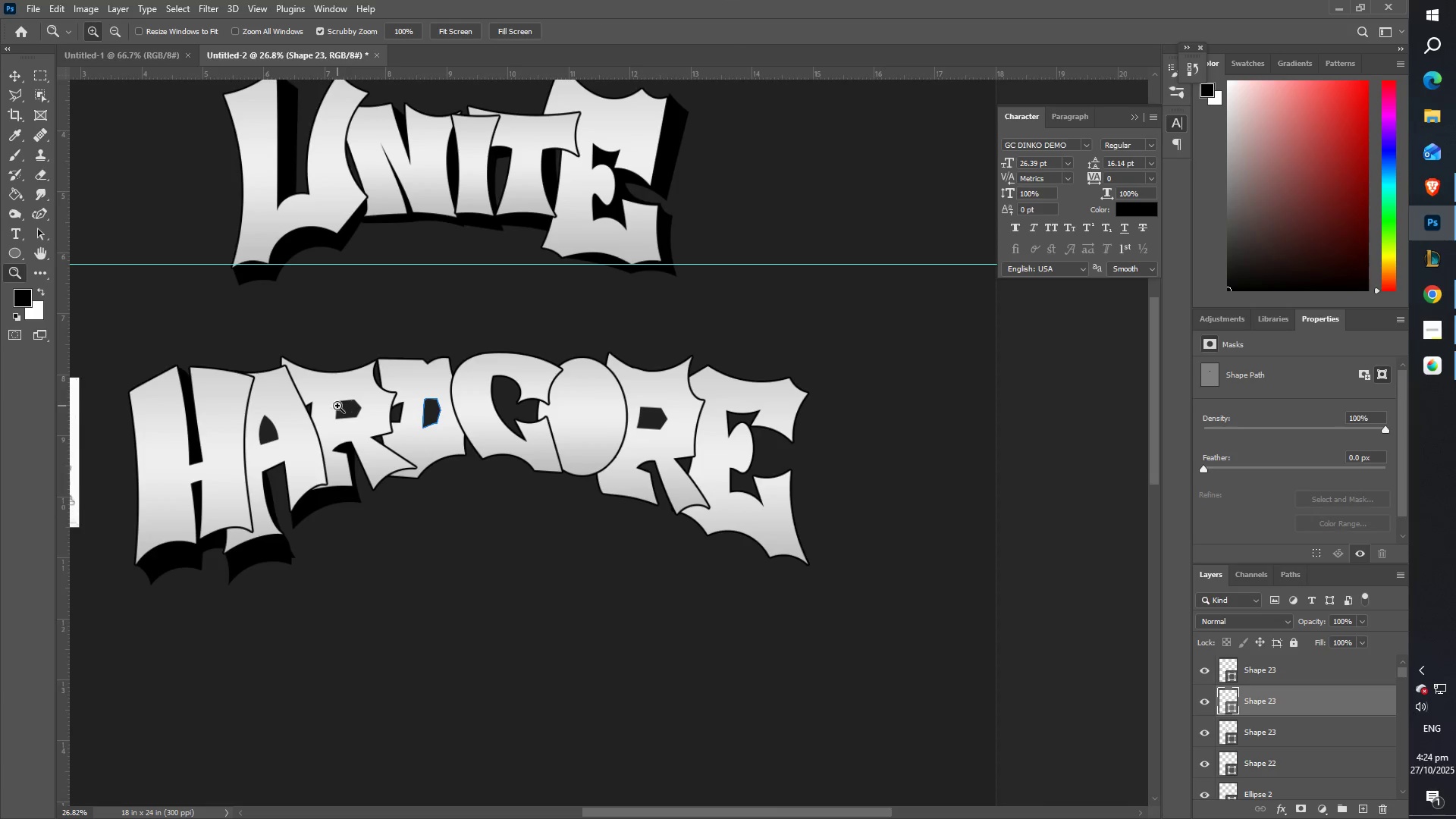 
hold_key(key=Space, duration=1.53)
 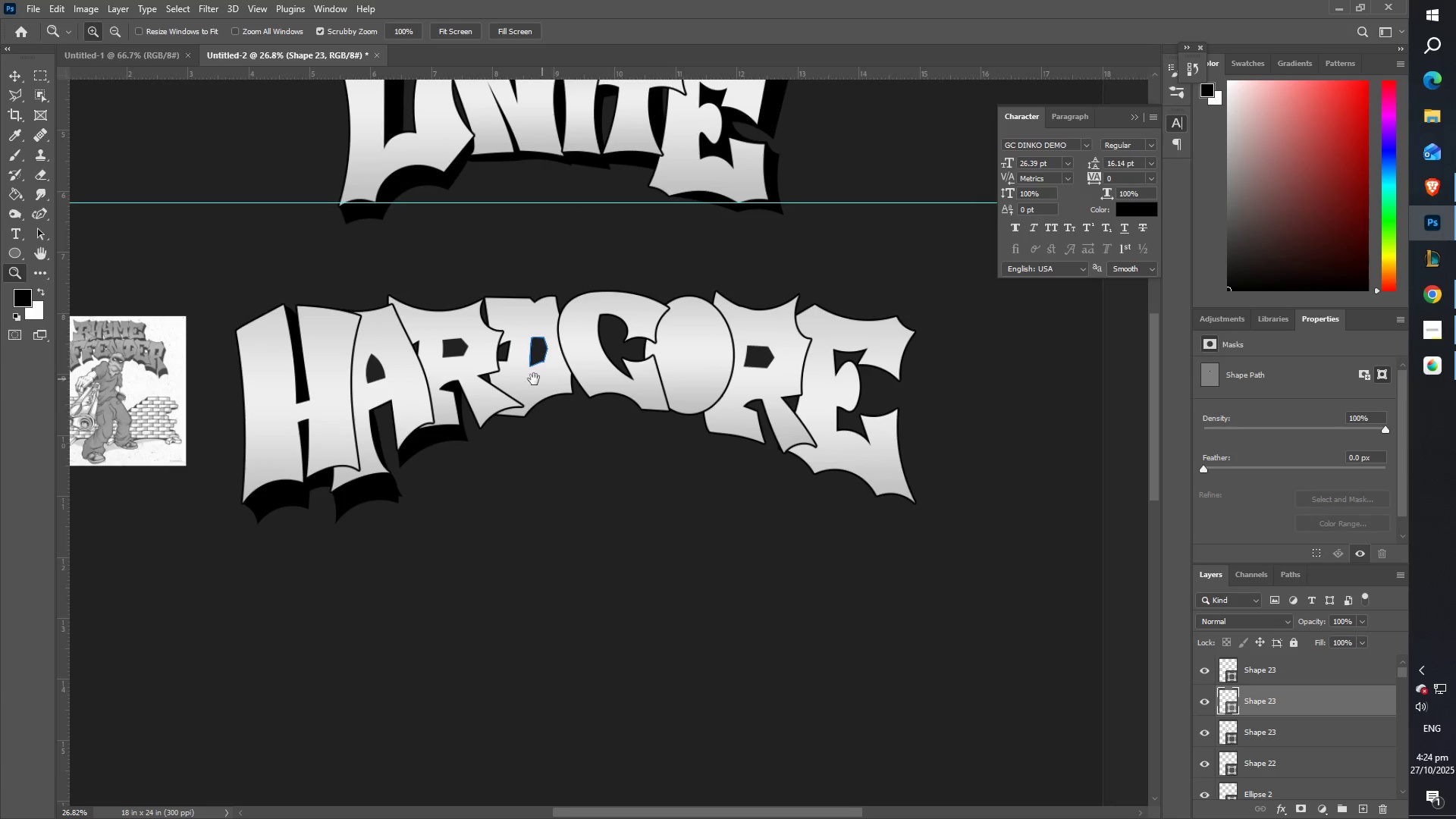 
hold_key(key=Space, duration=0.88)
 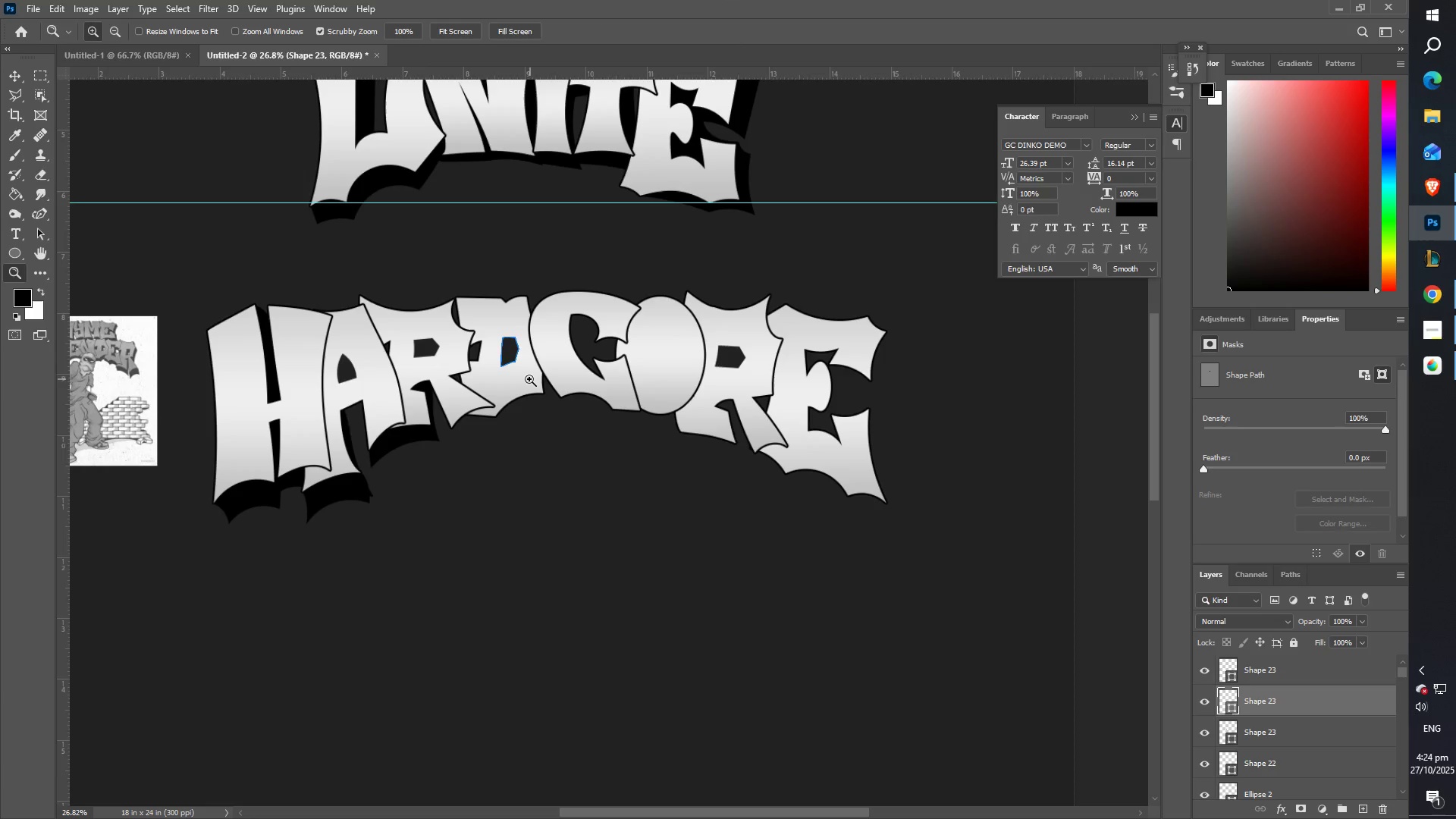 
type(ZZ)
 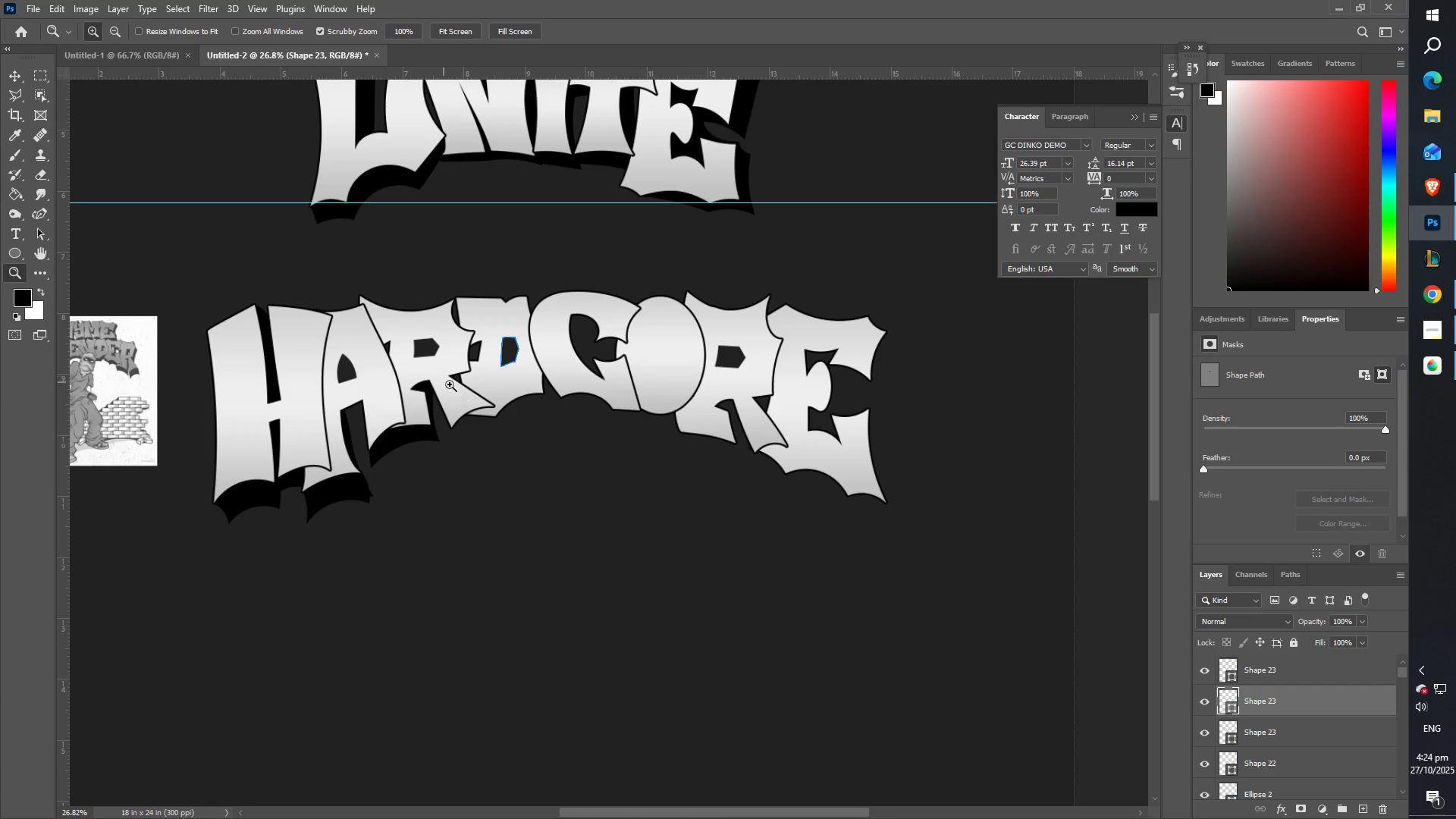 
scroll: coordinate [510, 384], scroll_direction: up, amount: 8.0
 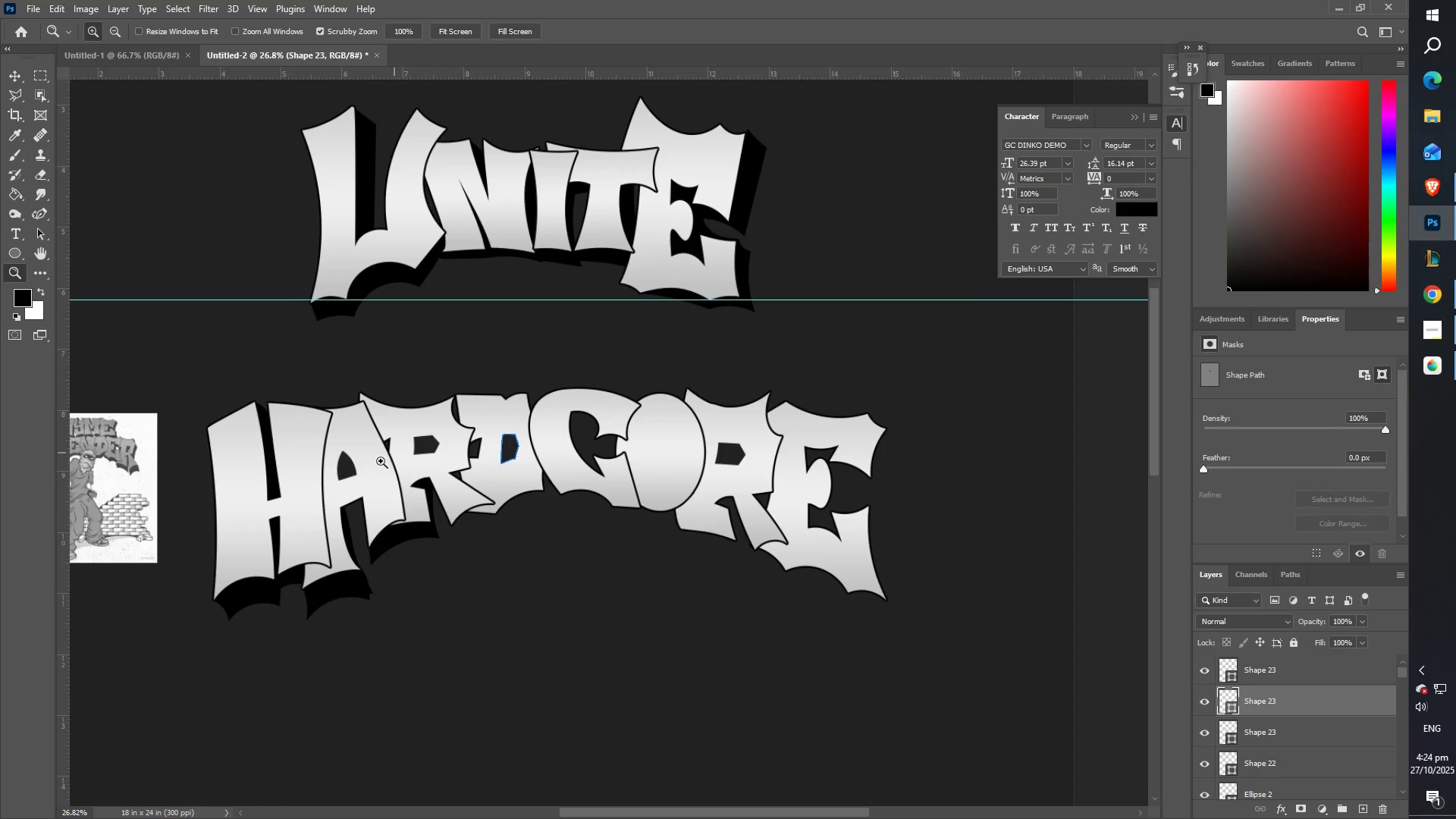 
type(ZZ)
 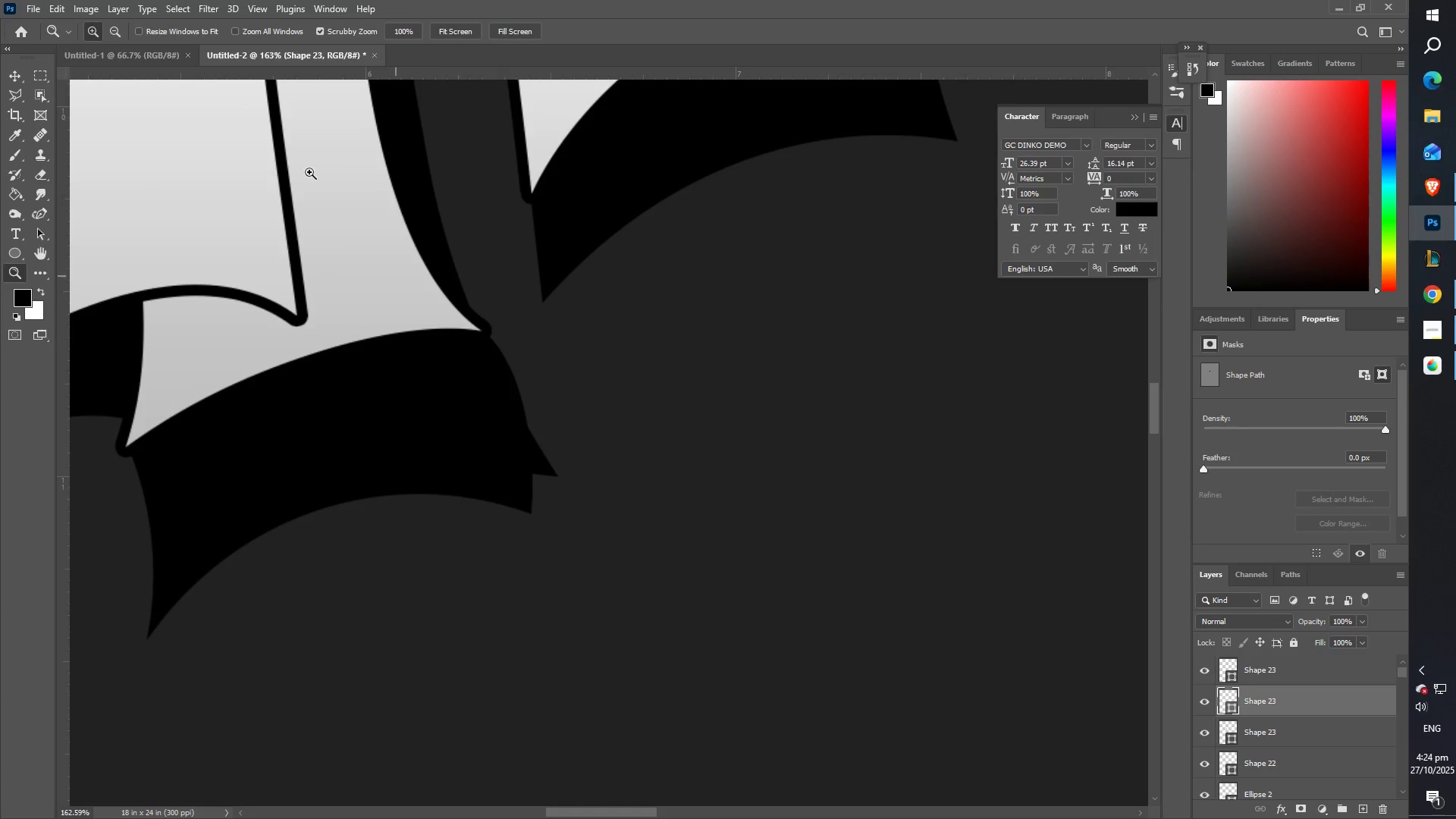 
hold_key(key=Space, duration=0.48)
 